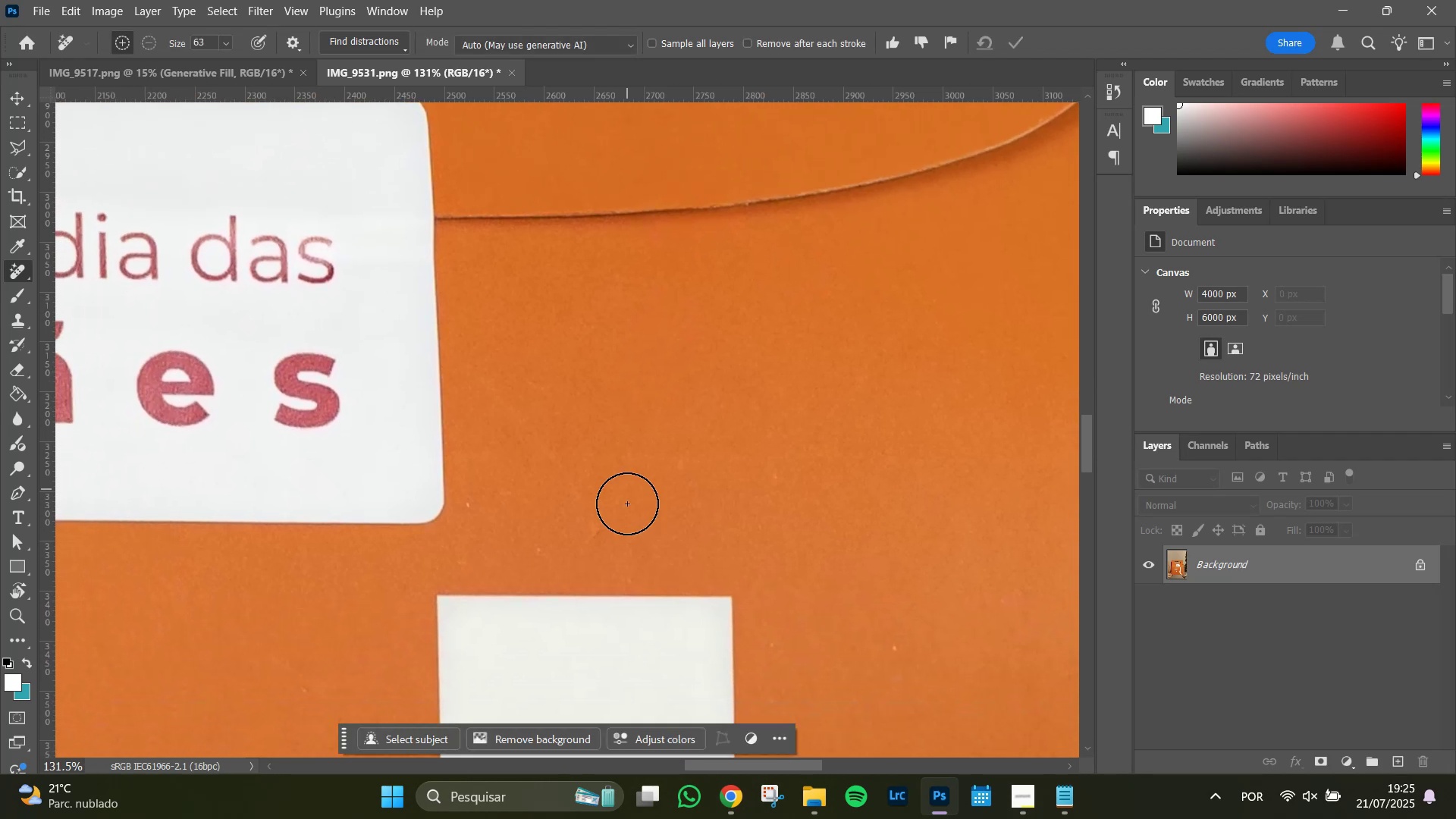 
key(Space)
 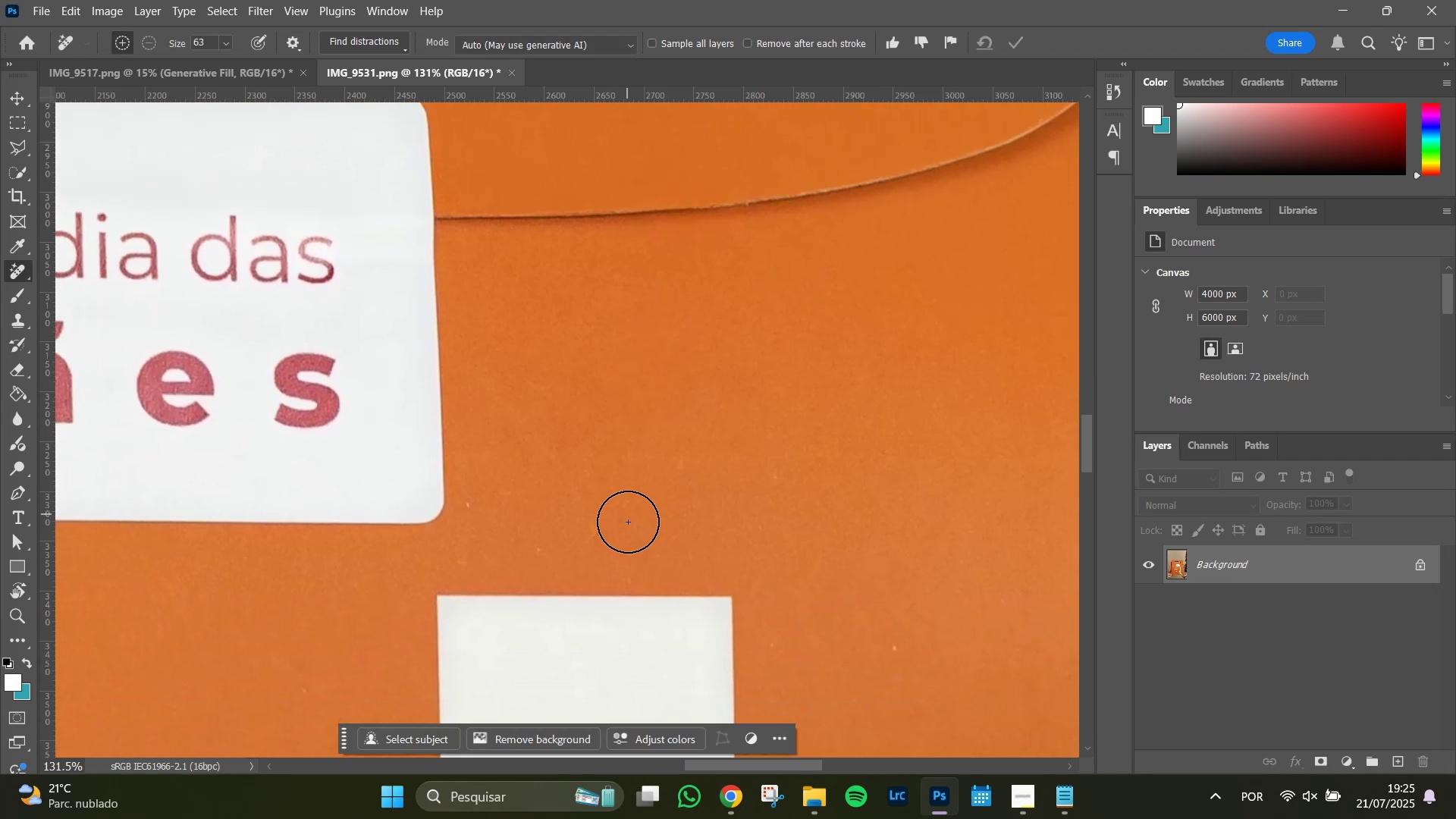 
hold_key(key=AltLeft, duration=1.4)
 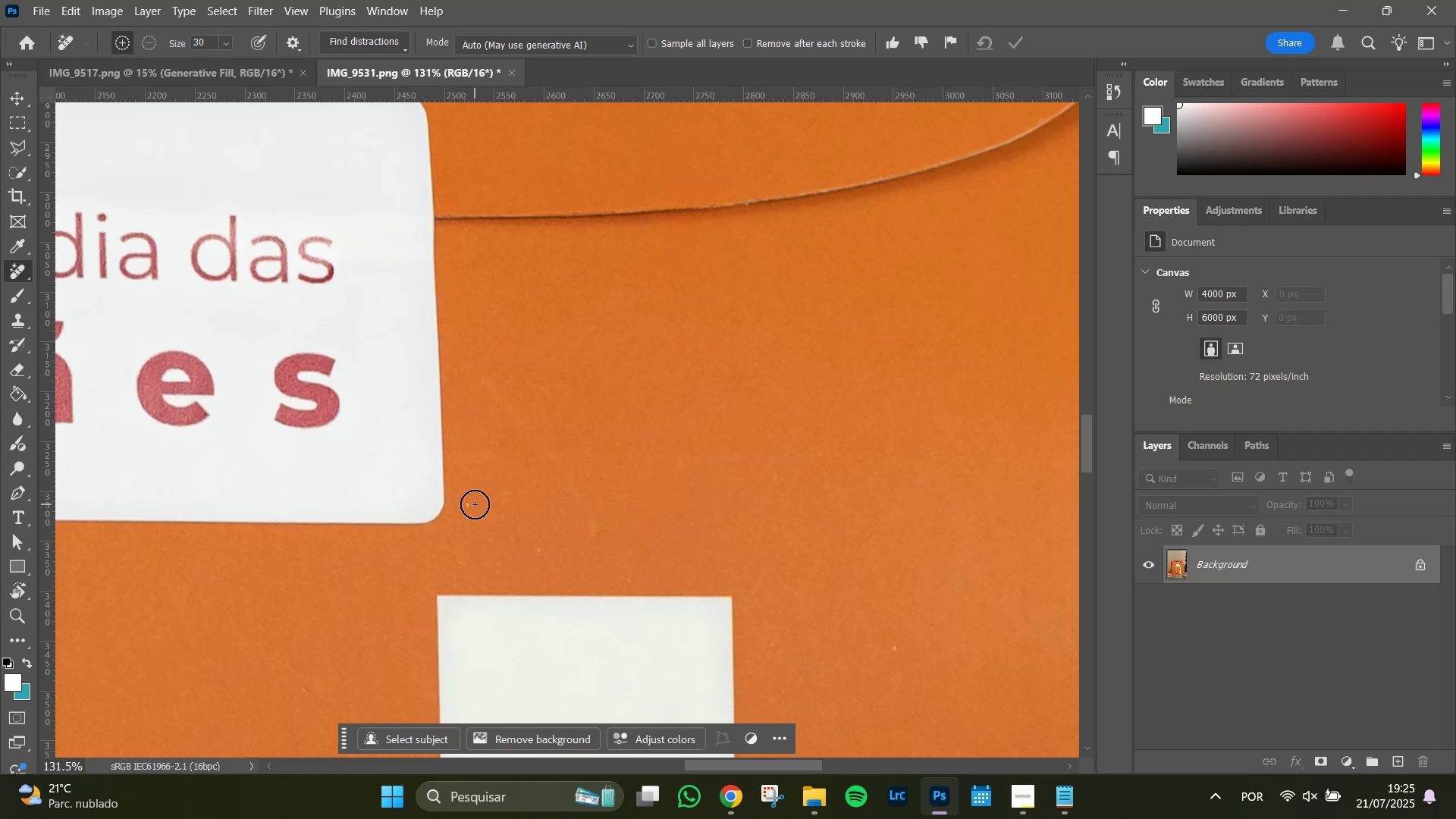 
left_click([475, 504])
 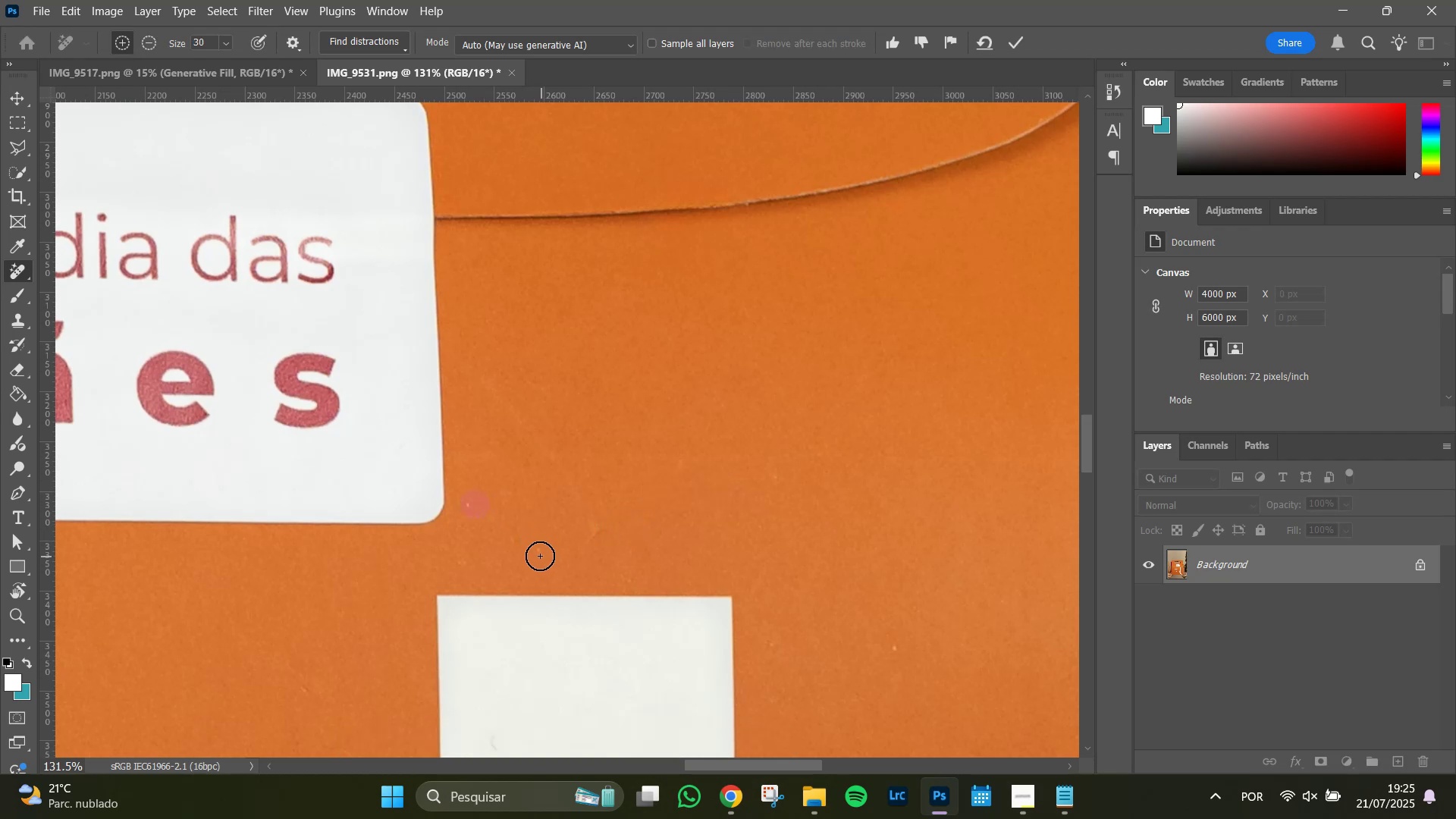 
left_click([538, 548])
 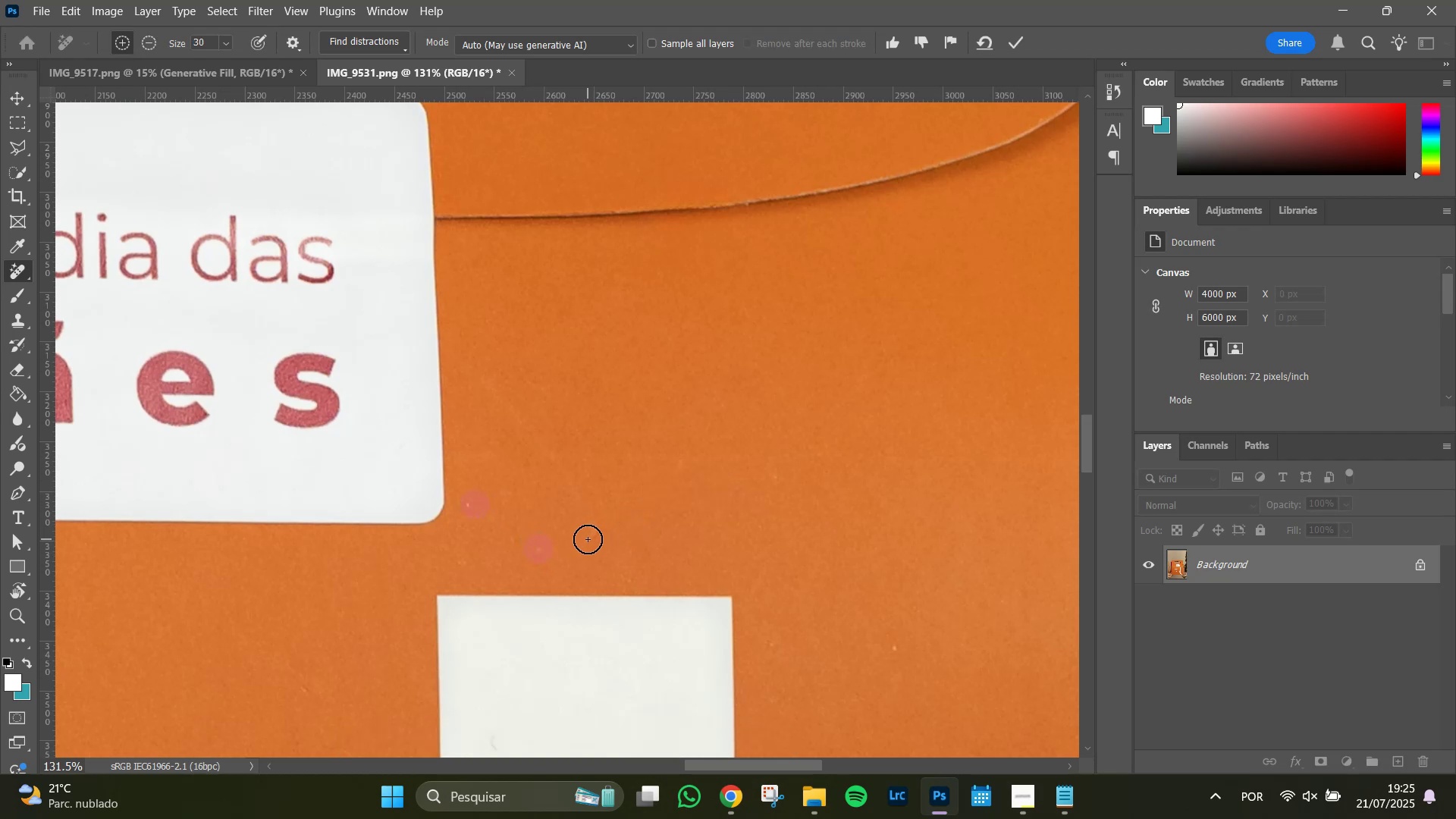 
left_click_drag(start_coordinate=[595, 535], to_coordinate=[602, 528])
 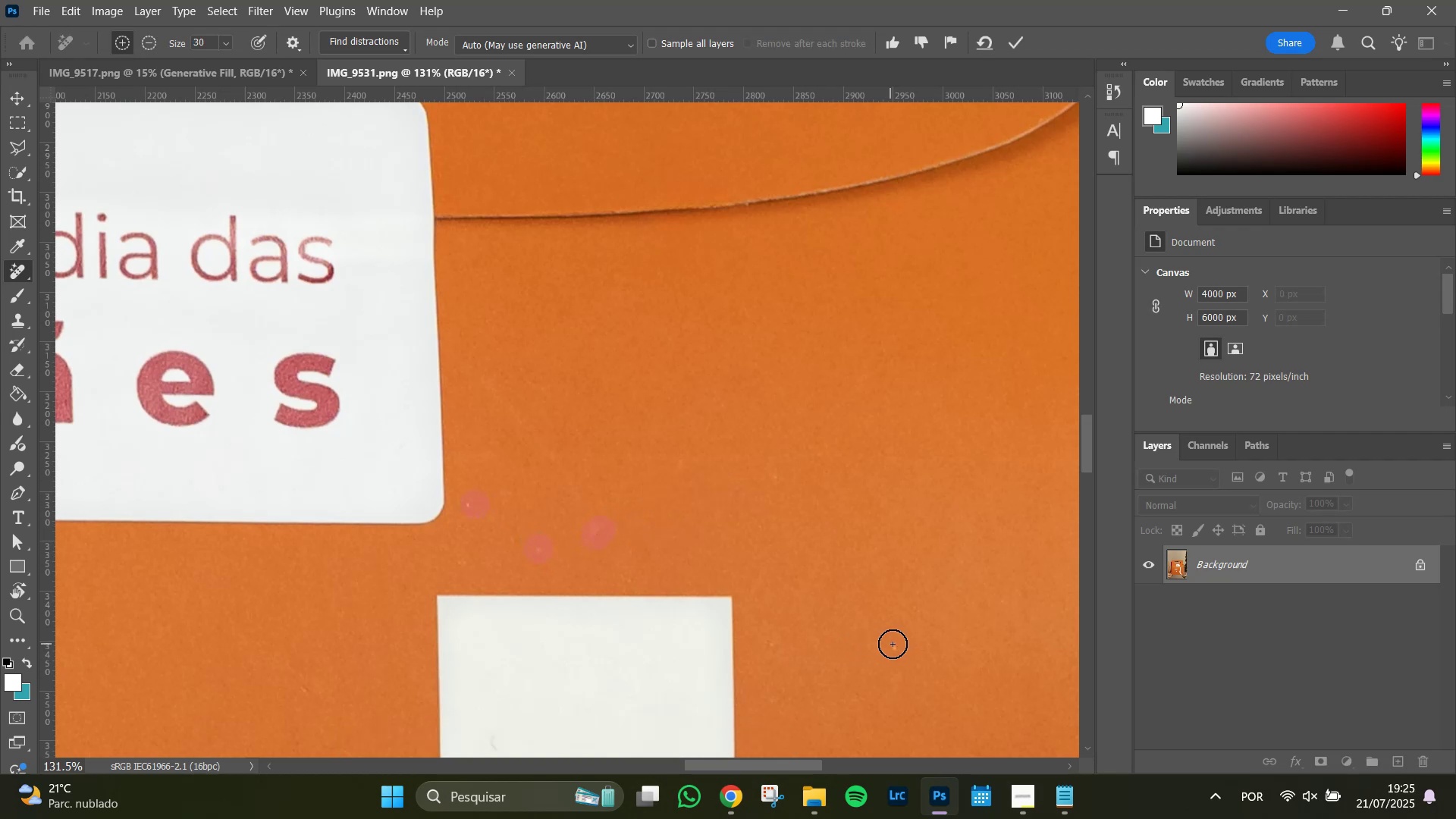 
left_click([896, 651])
 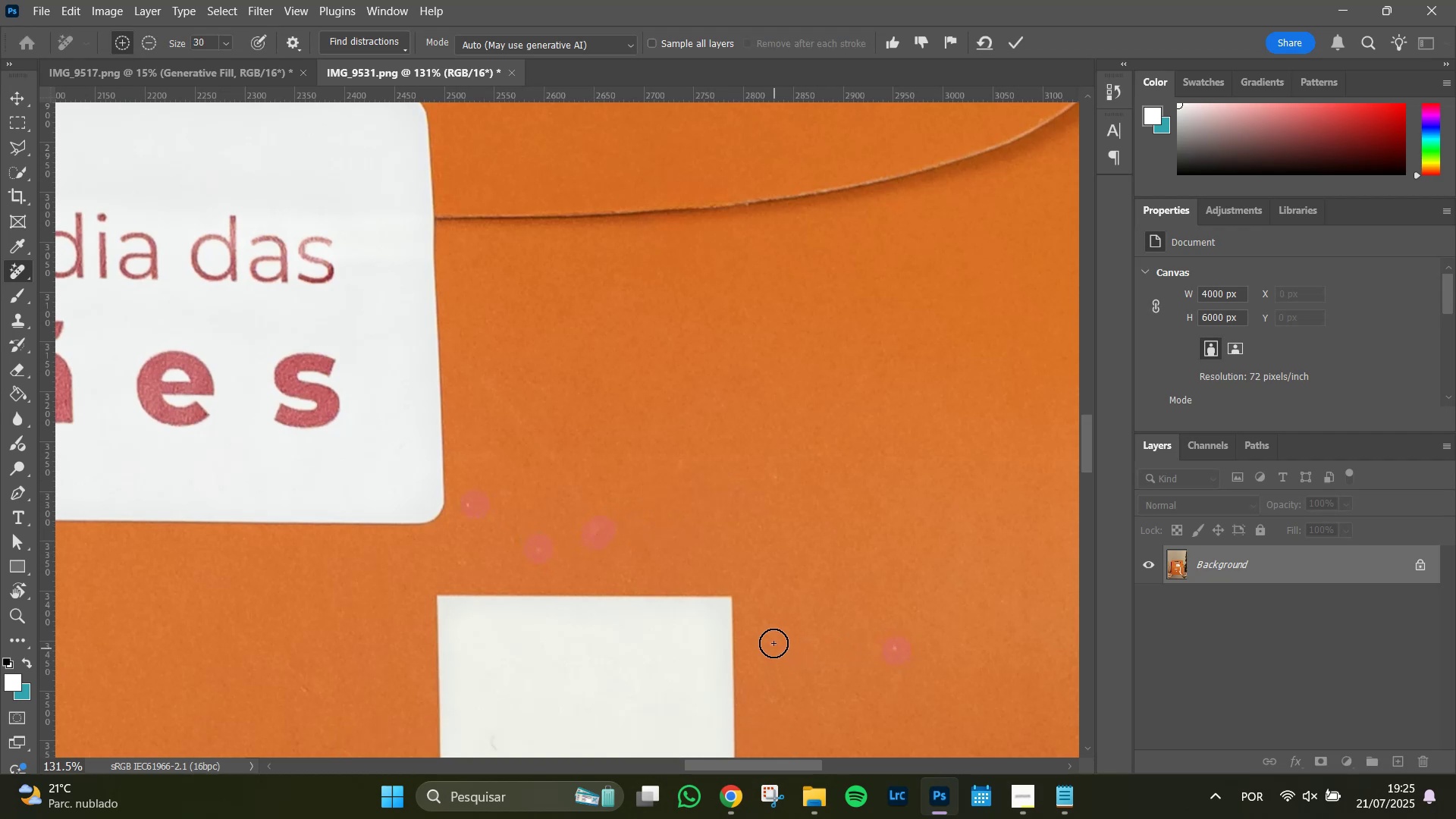 
left_click([771, 642])
 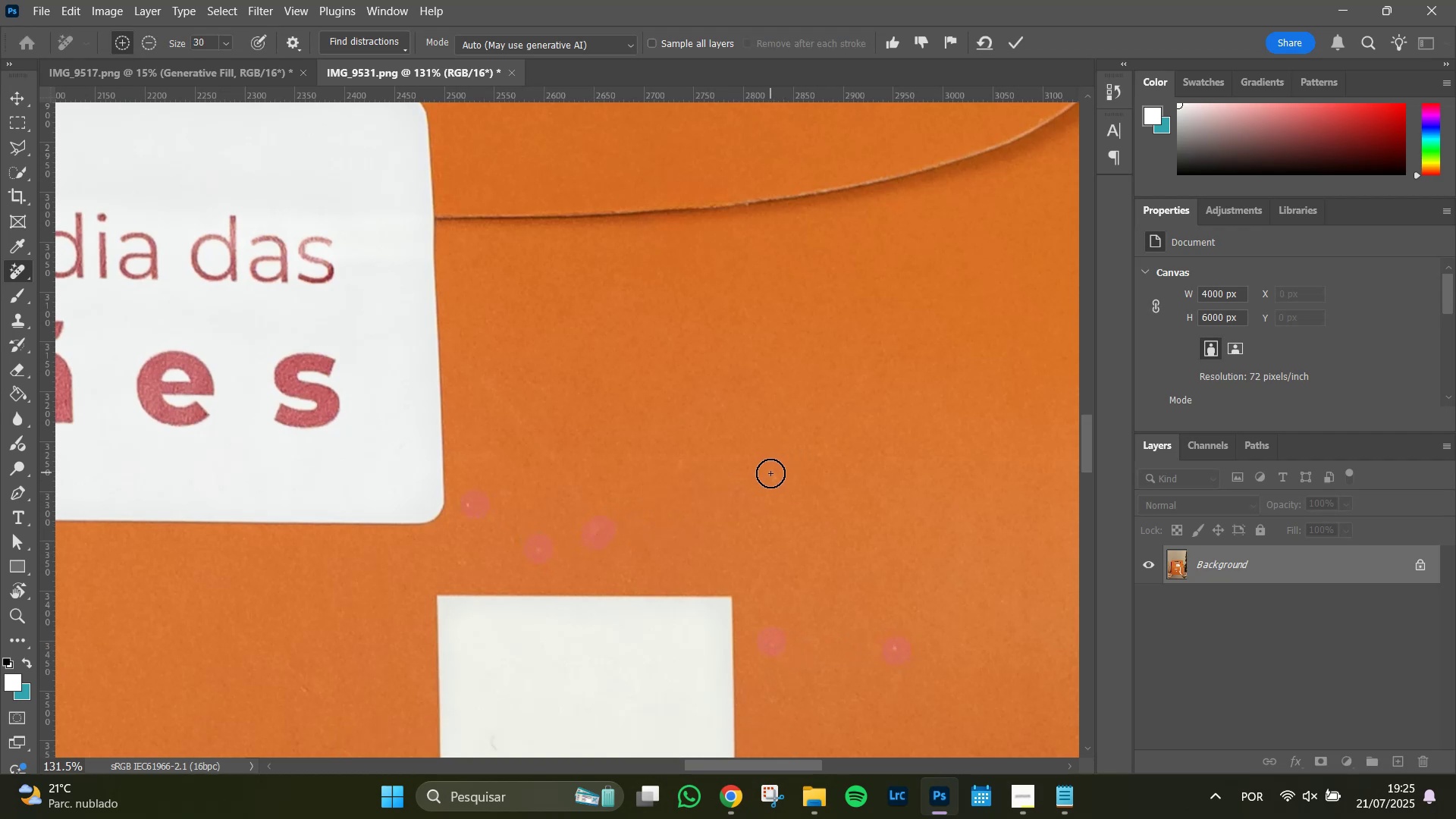 
left_click([770, 474])
 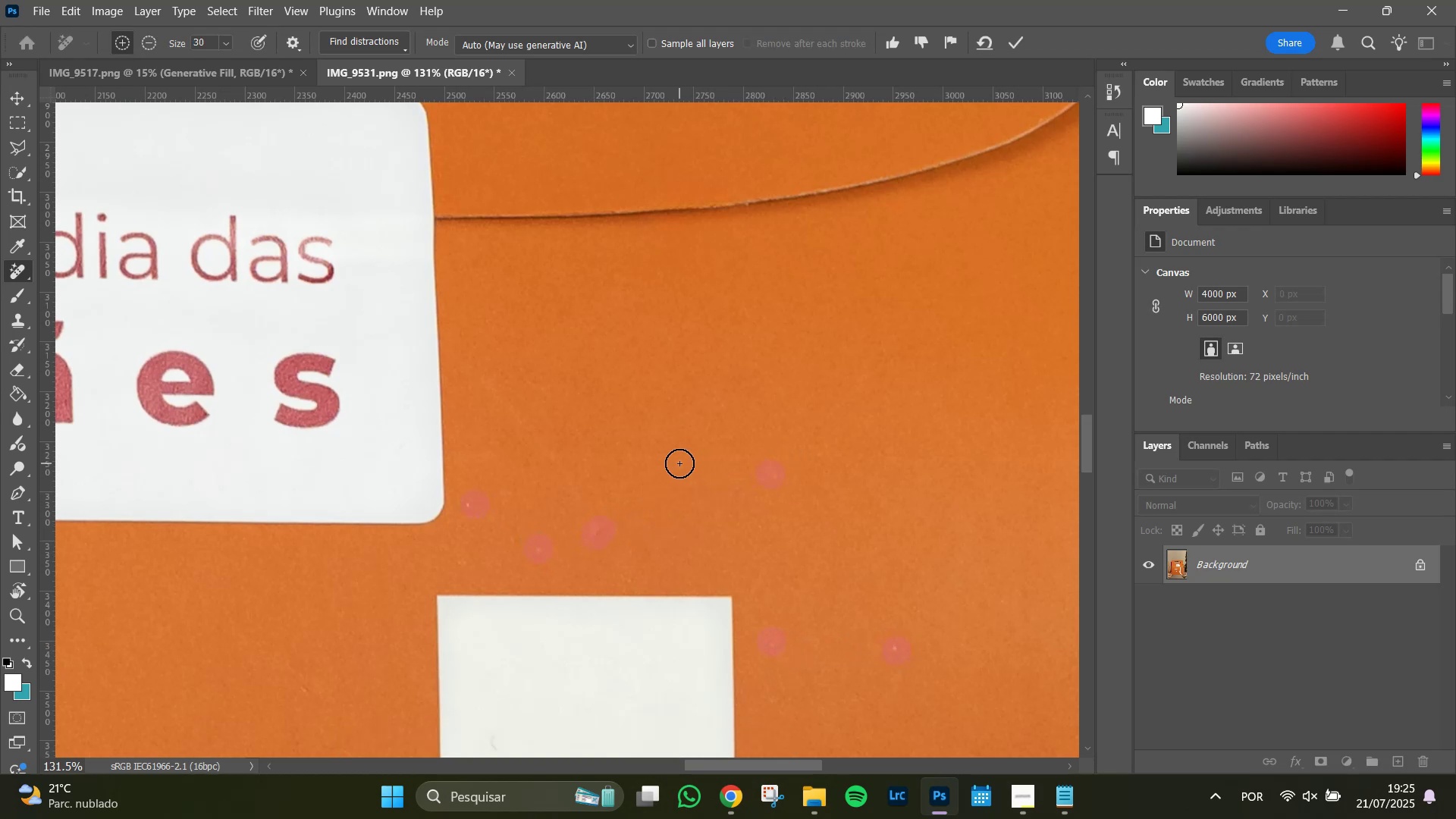 
left_click([679, 461])
 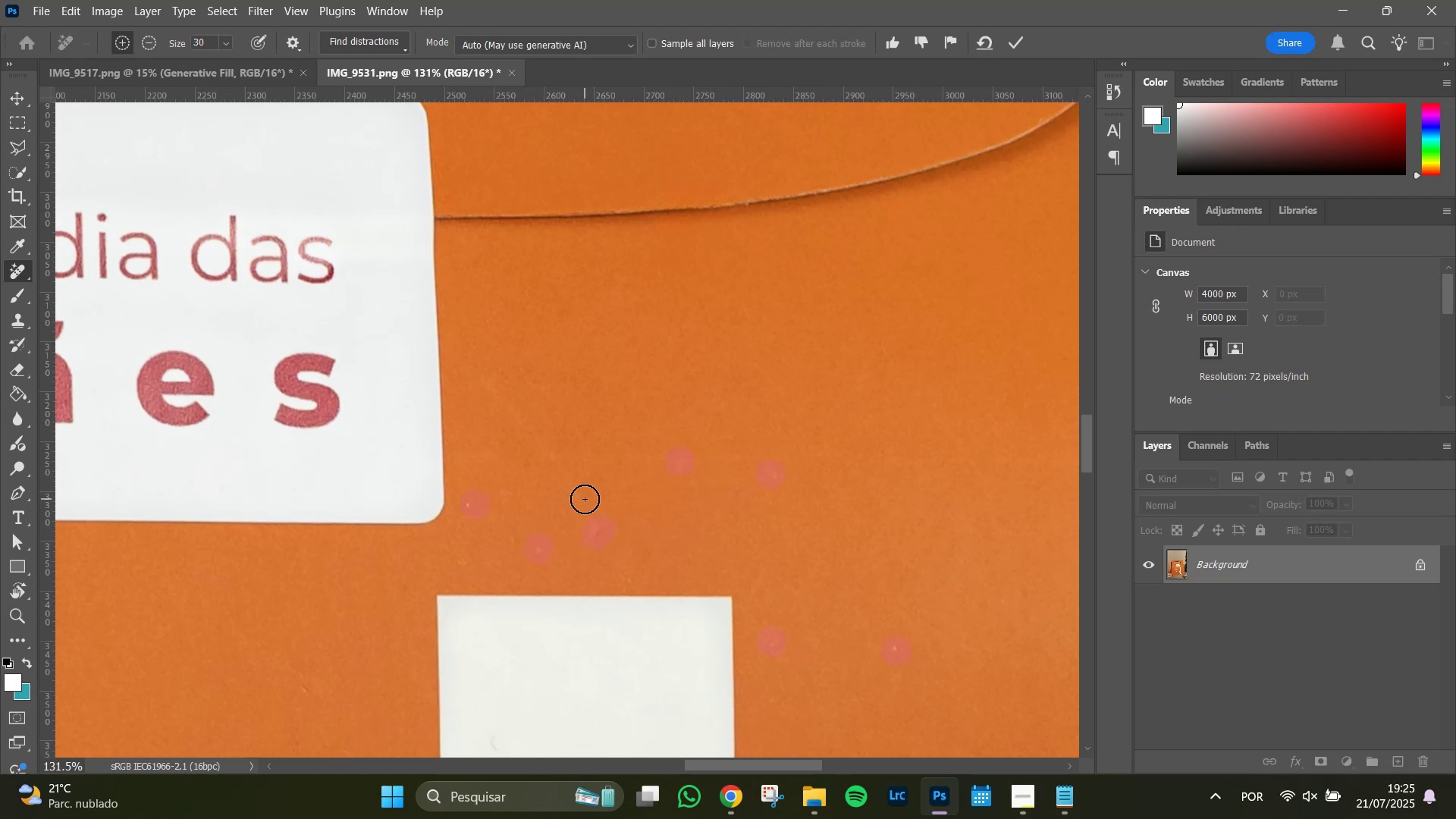 
left_click_drag(start_coordinate=[585, 499], to_coordinate=[484, 380])
 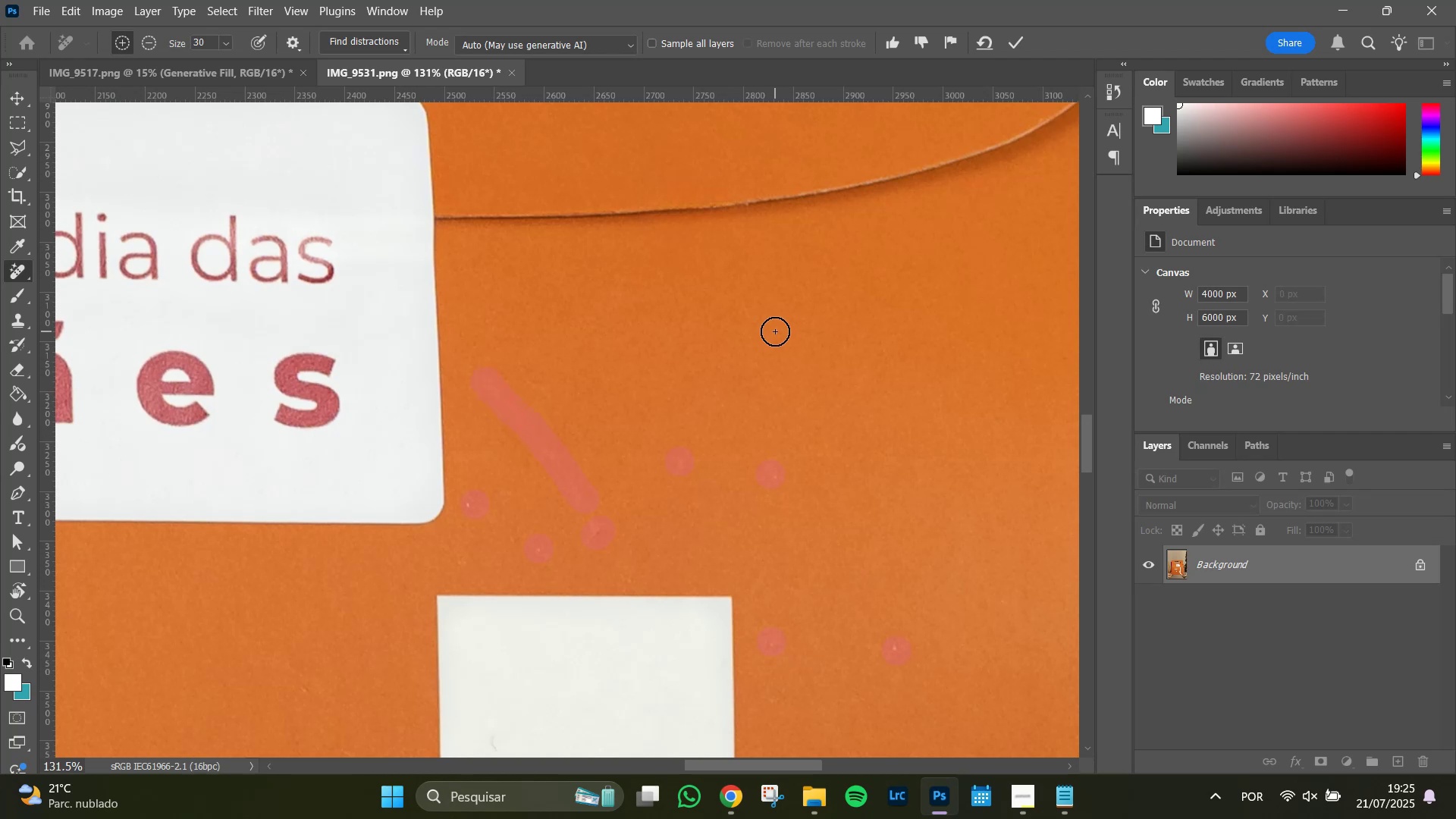 
key(Enter)
 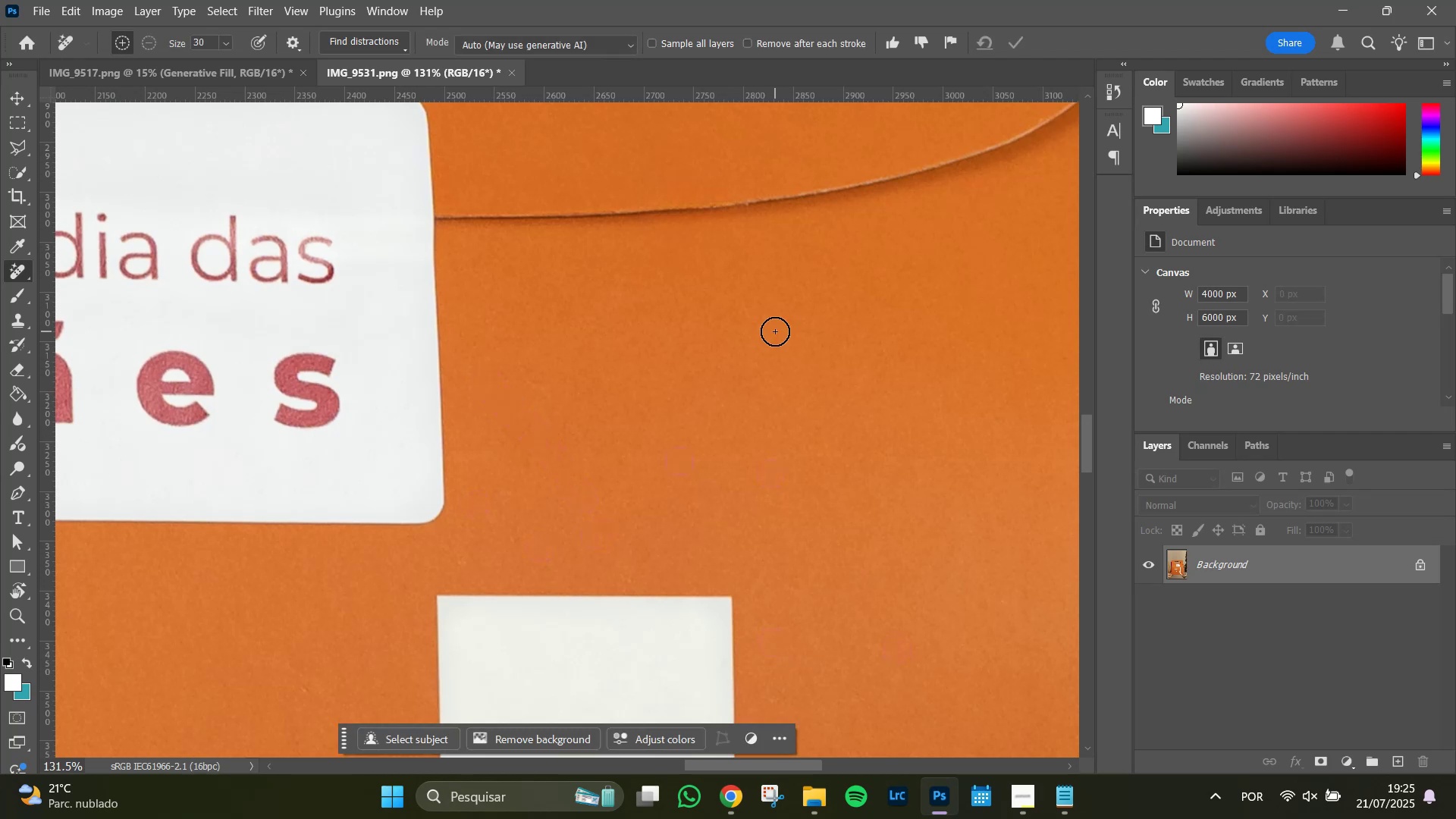 
hold_key(key=AltLeft, duration=1.51)
scroll: coordinate [814, 444], scroll_direction: down, amount: 8.0
 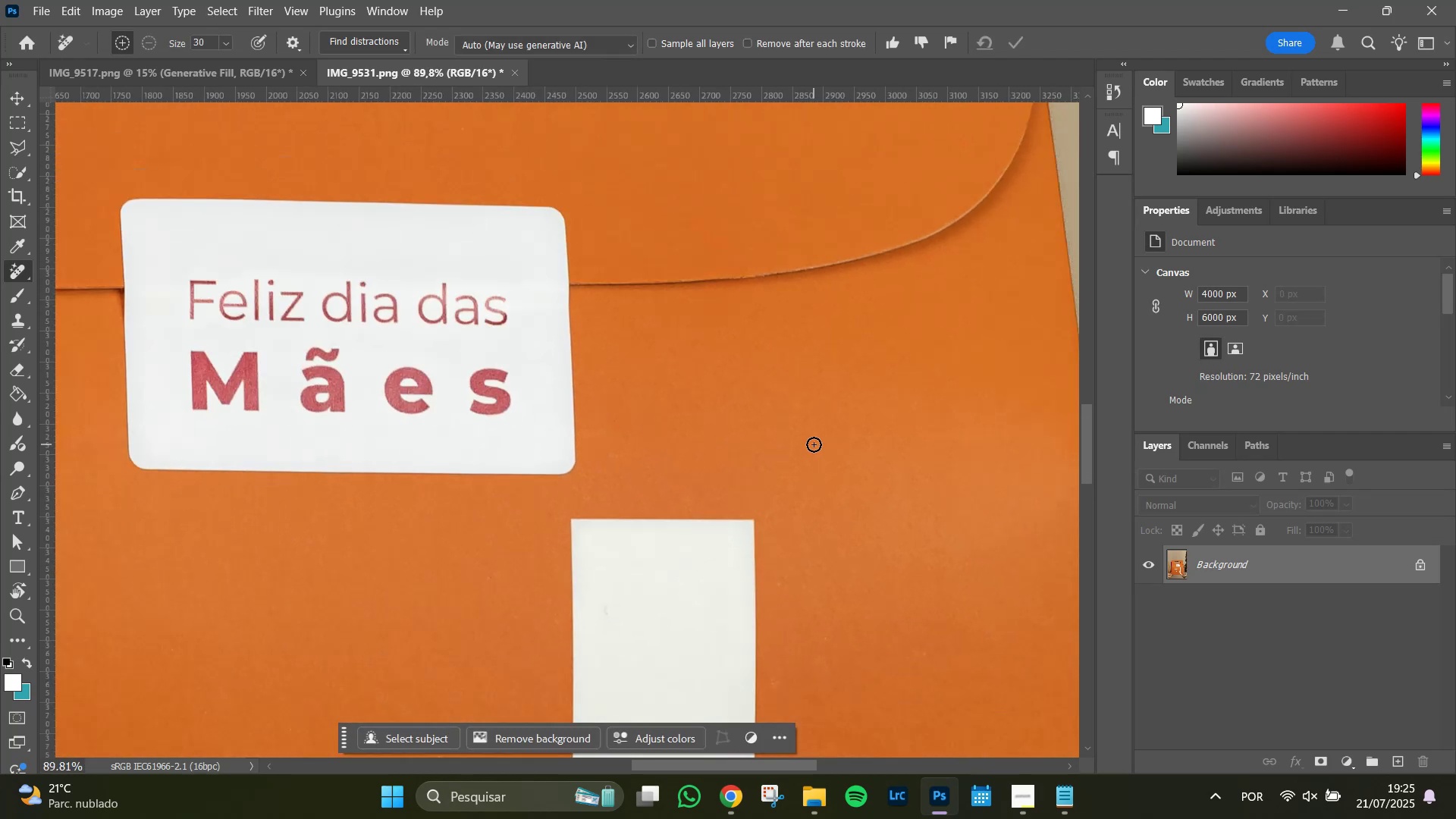 
key(Alt+AltLeft)
 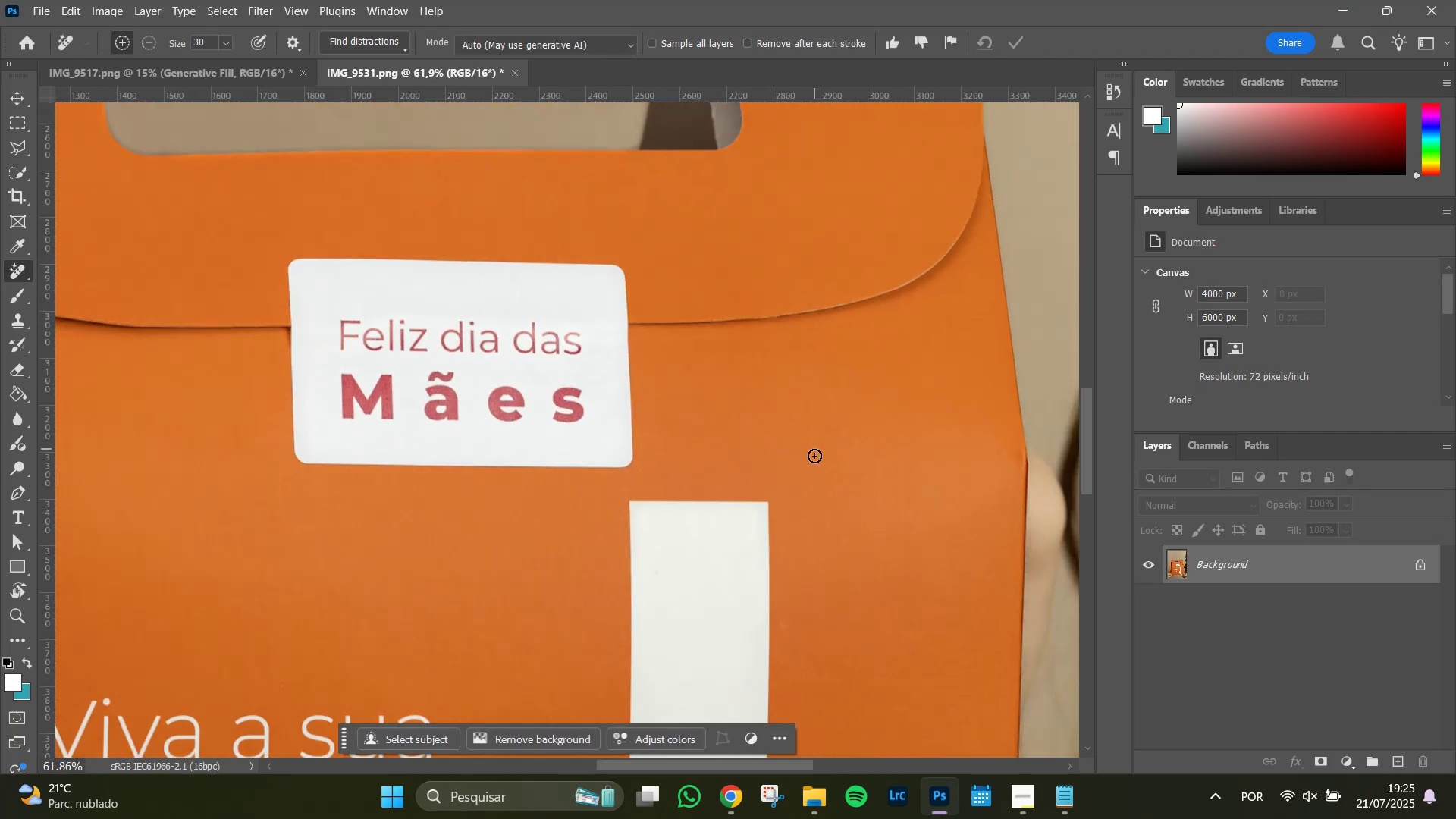 
key(Alt+AltLeft)
 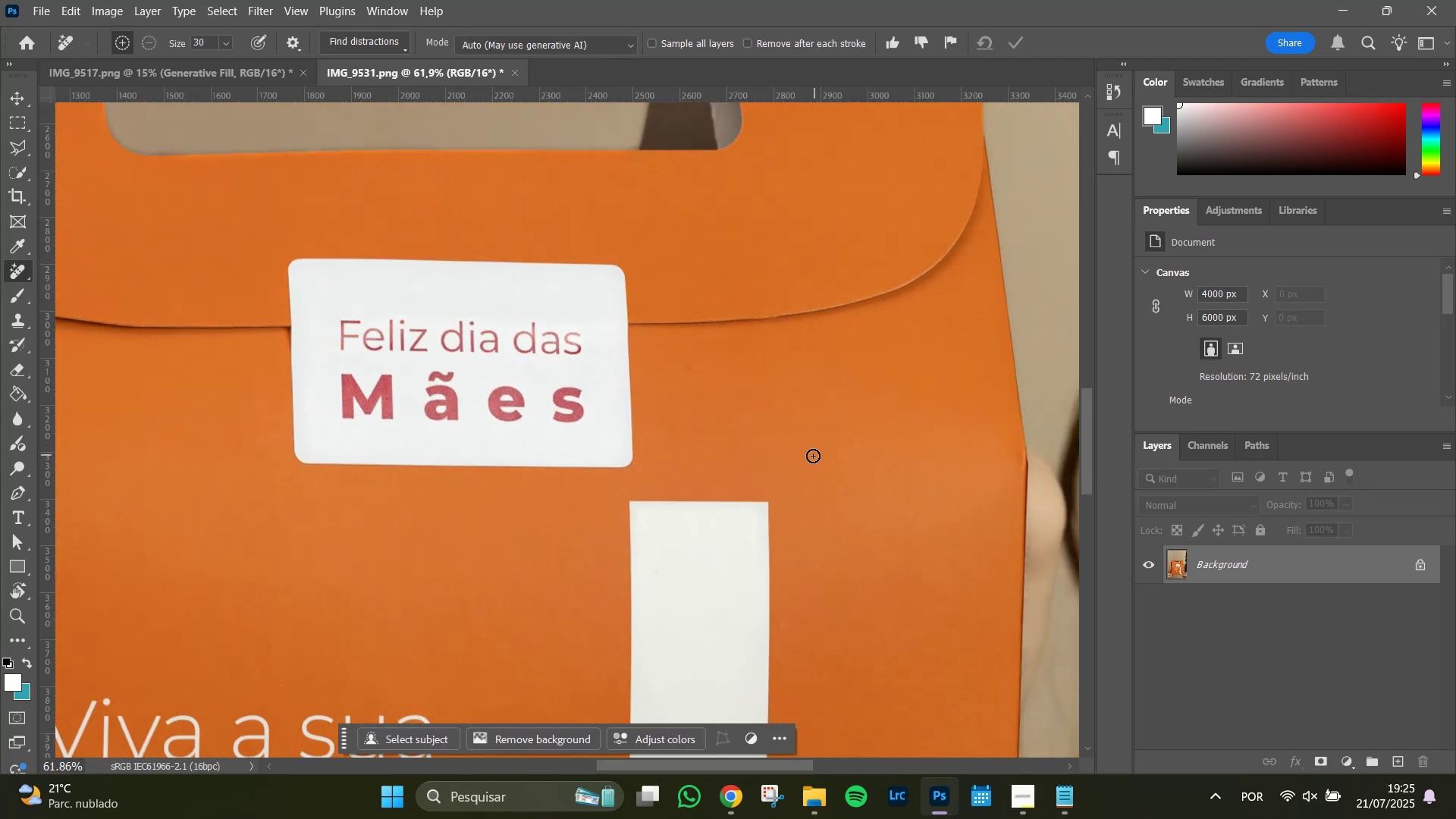 
key(Alt+AltLeft)
 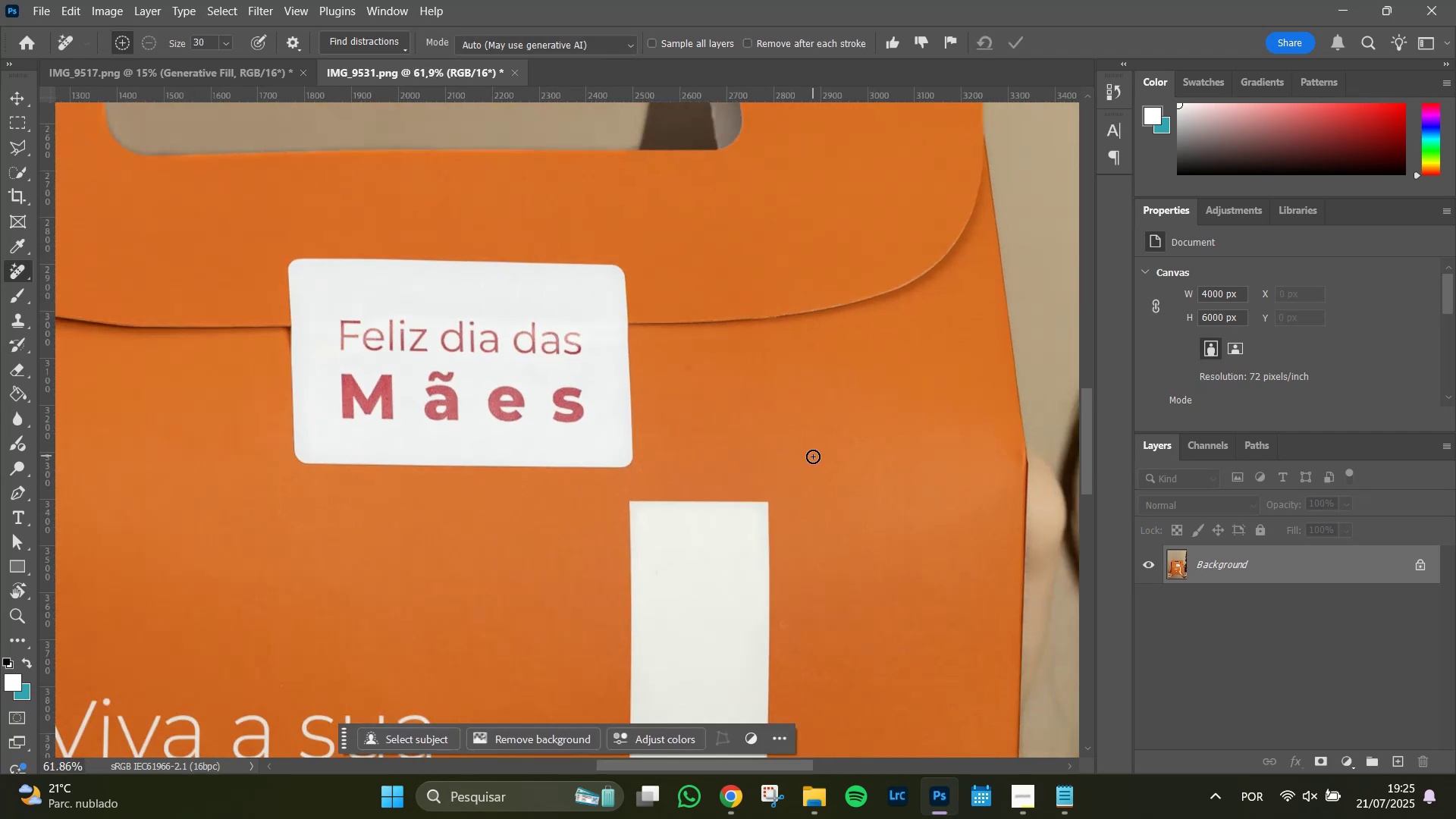 
key(Alt+AltLeft)
 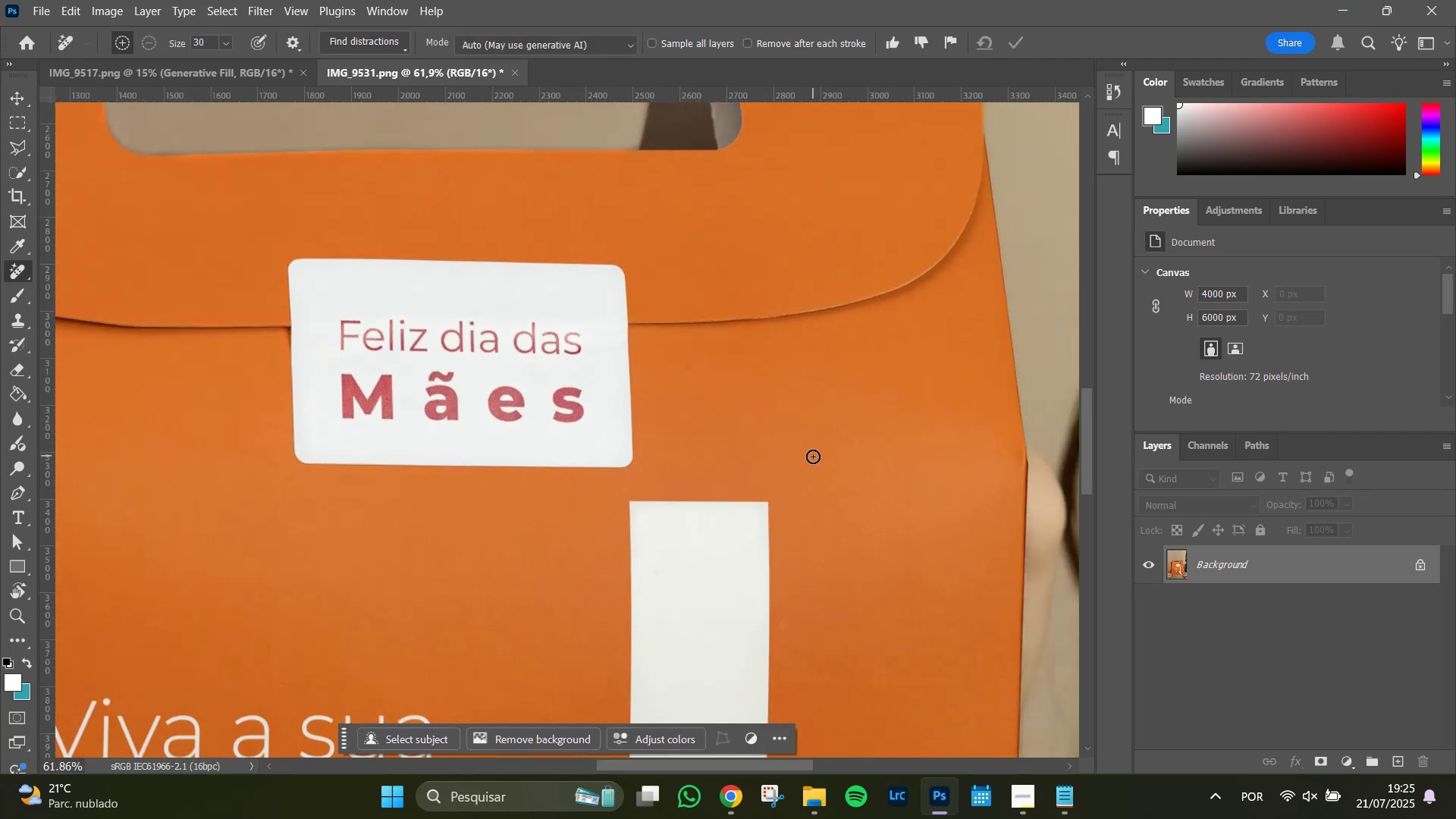 
key(Alt+AltLeft)
 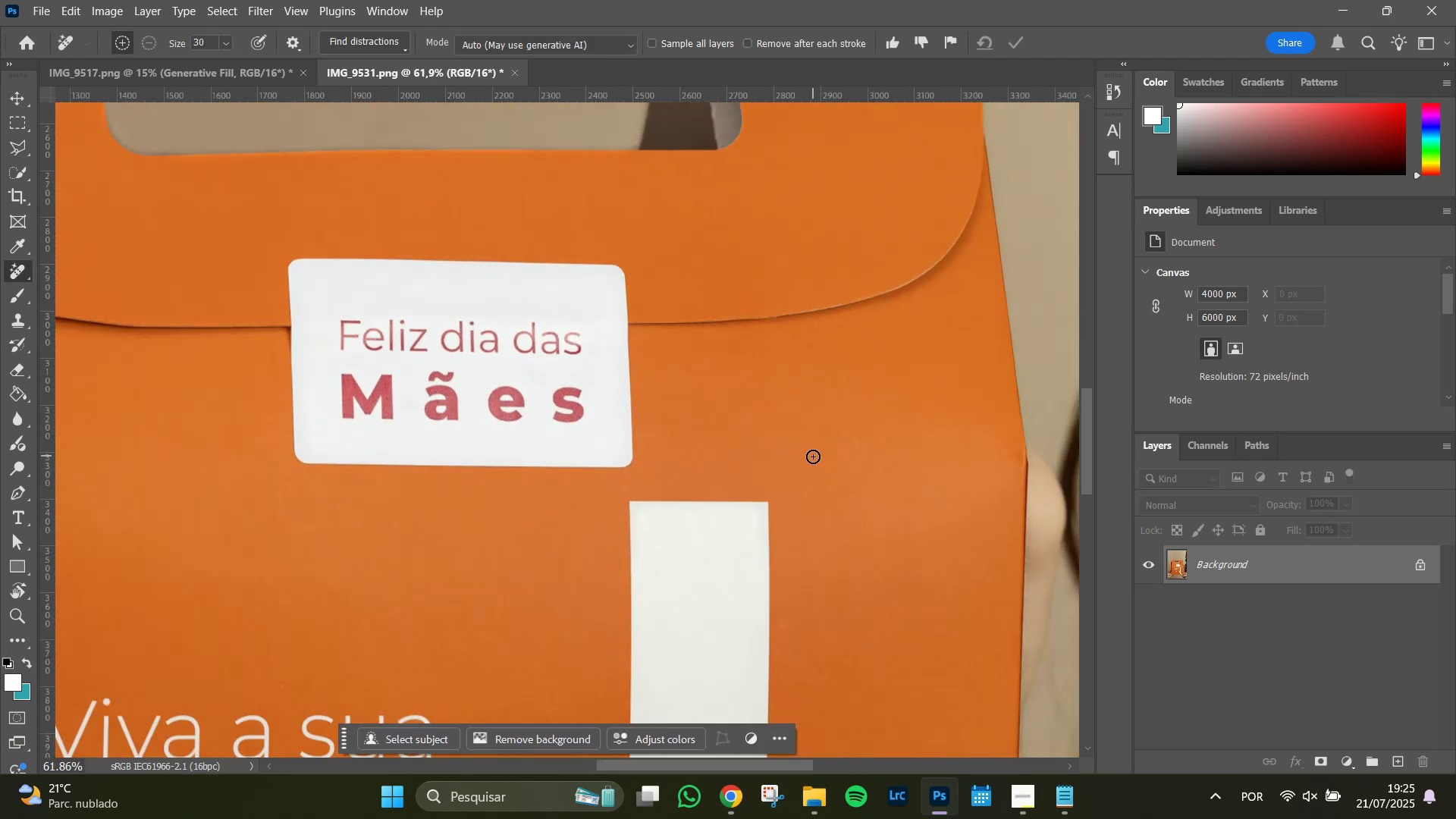 
key(Alt+AltLeft)
 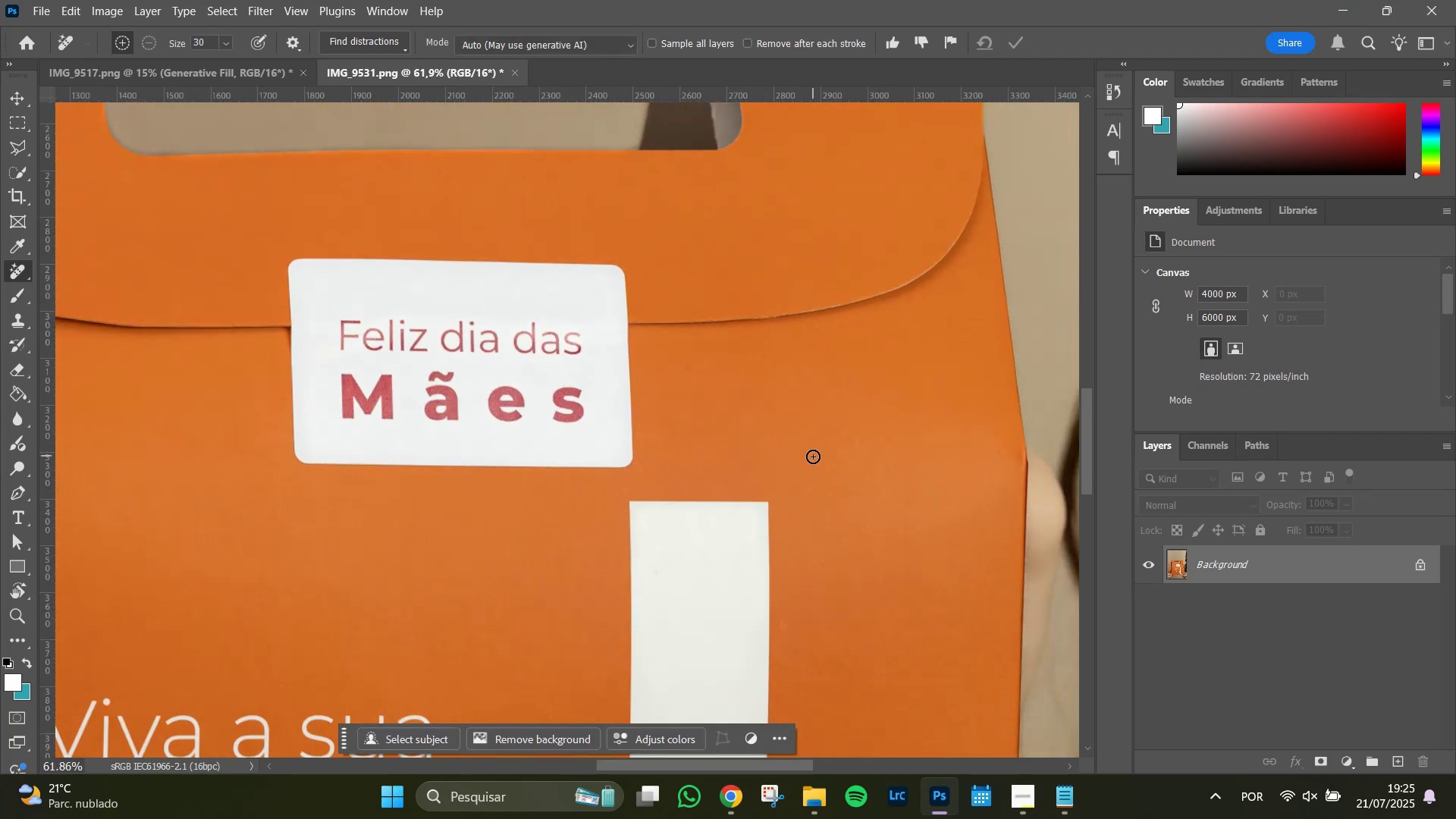 
key(Alt+AltLeft)
 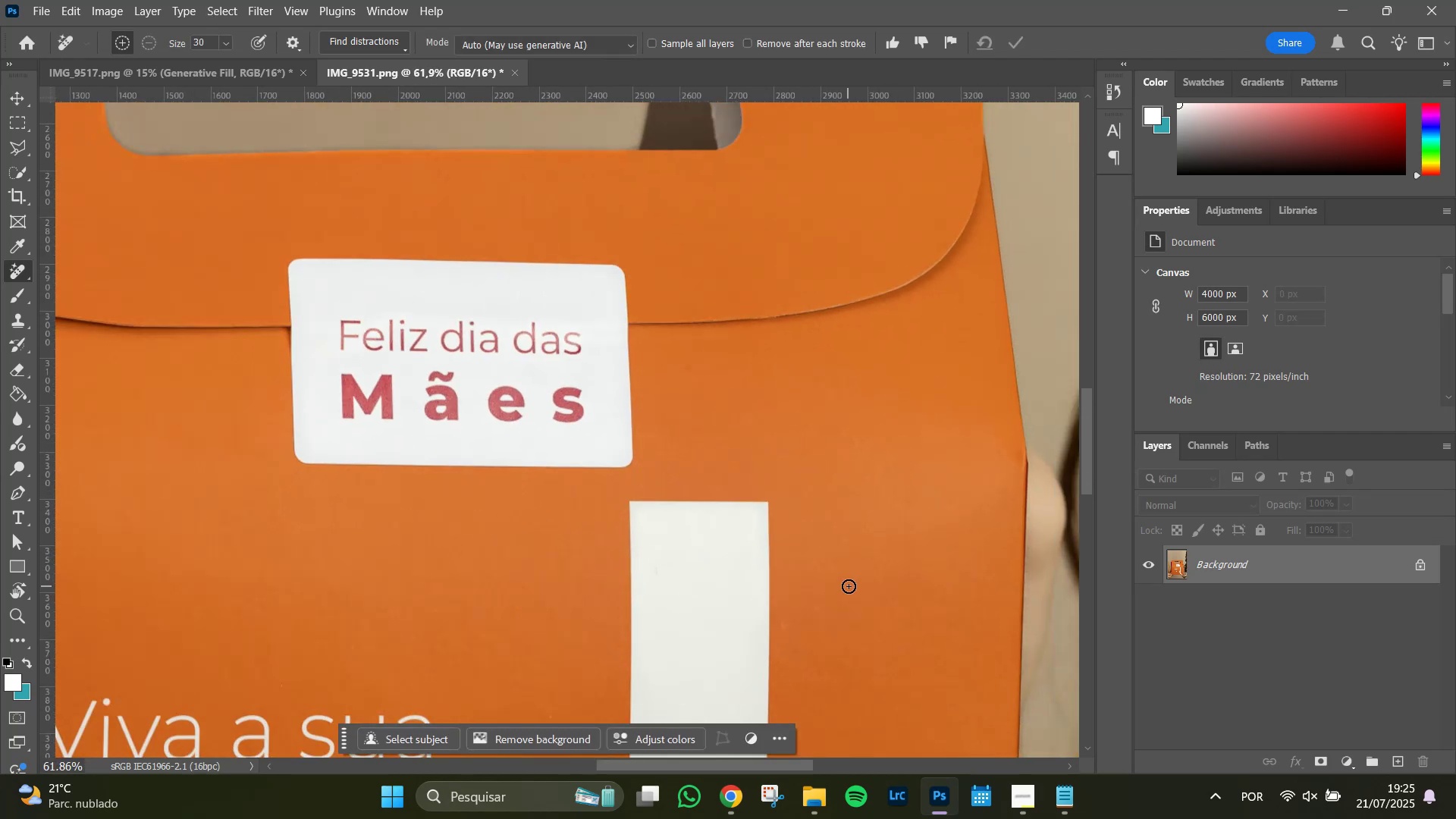 
hold_key(key=Space, duration=1.69)
 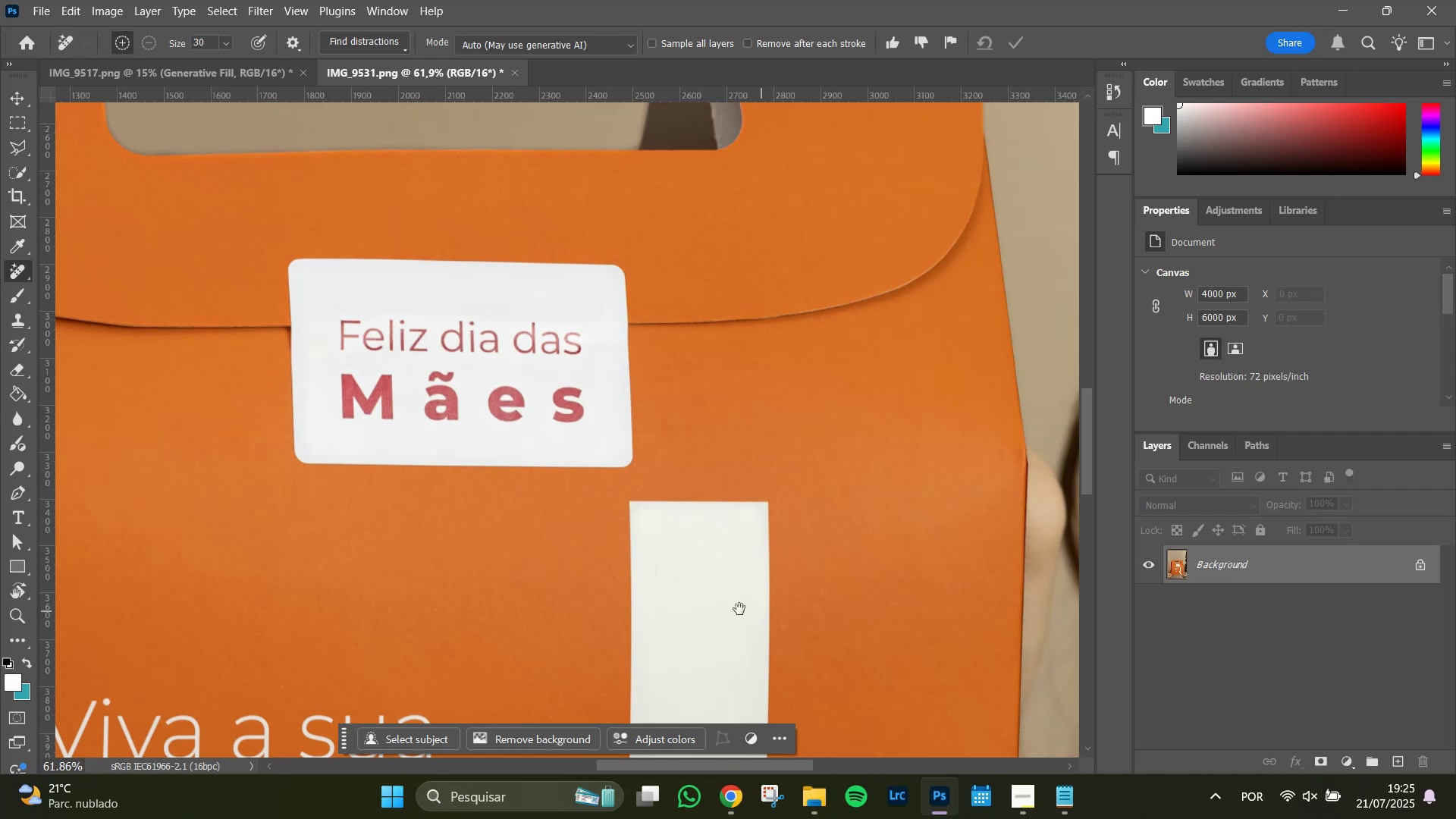 
hold_key(key=Space, duration=1.51)
 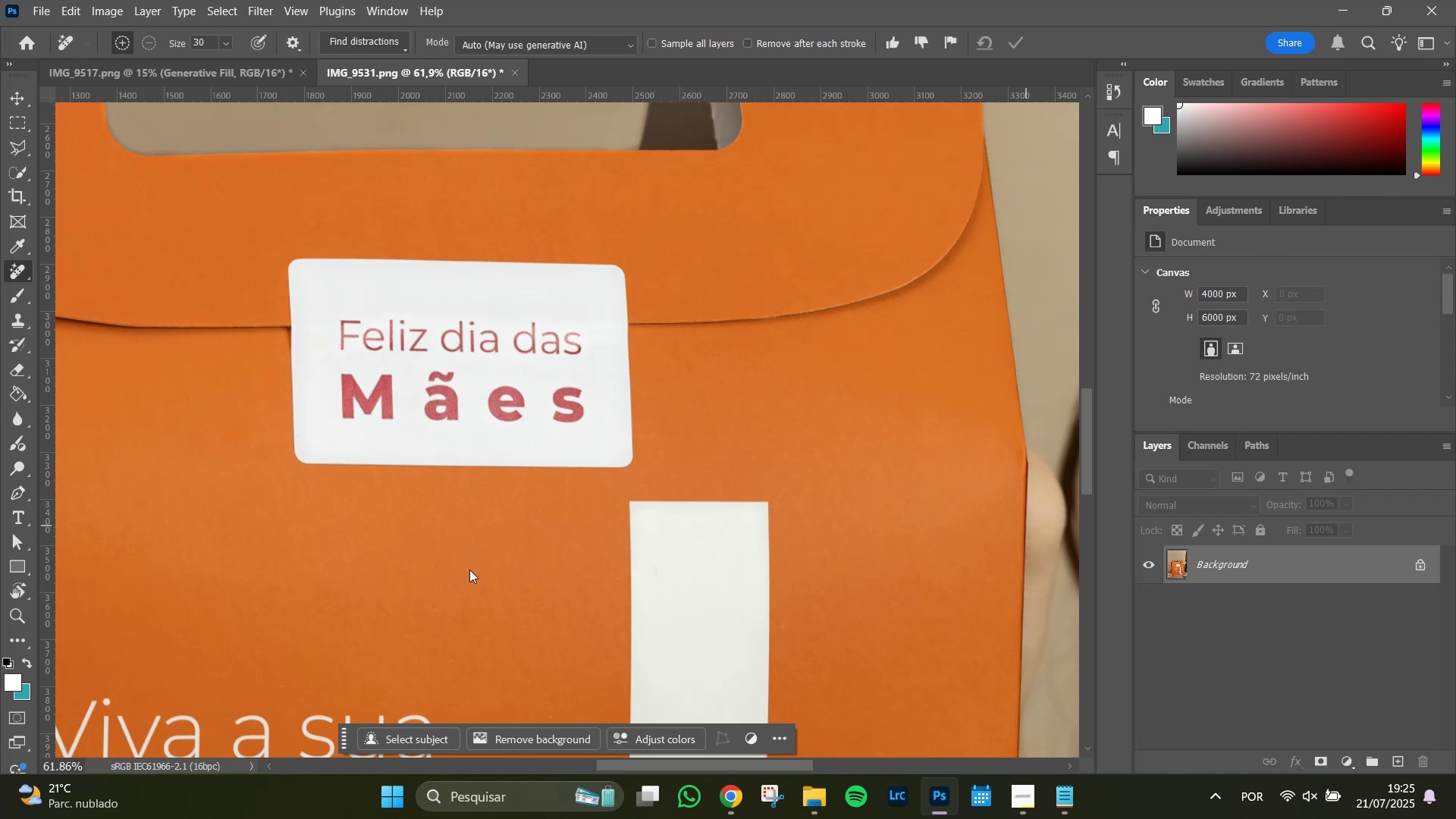 
hold_key(key=Space, duration=1.51)
 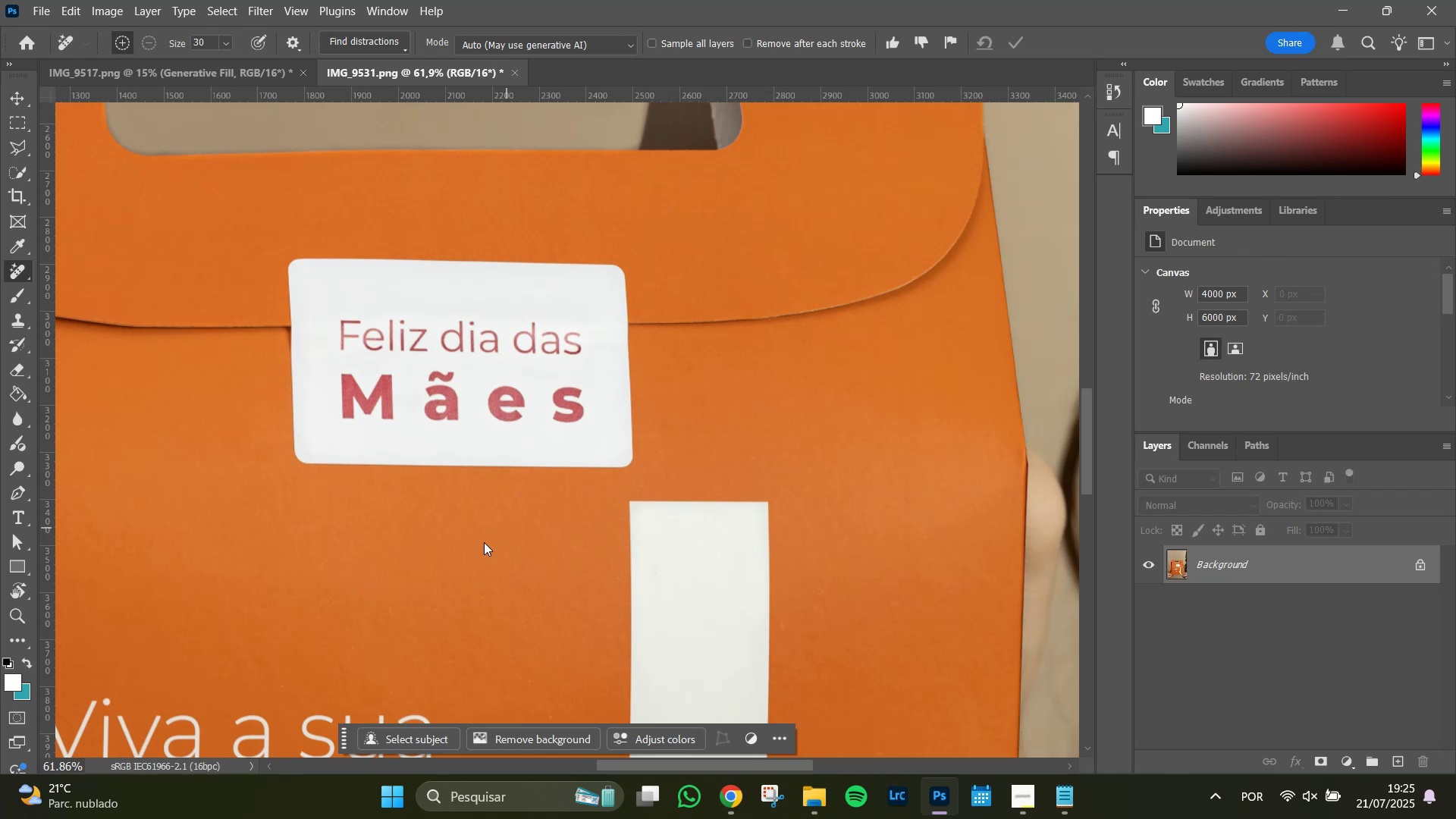 
hold_key(key=Space, duration=1.51)
 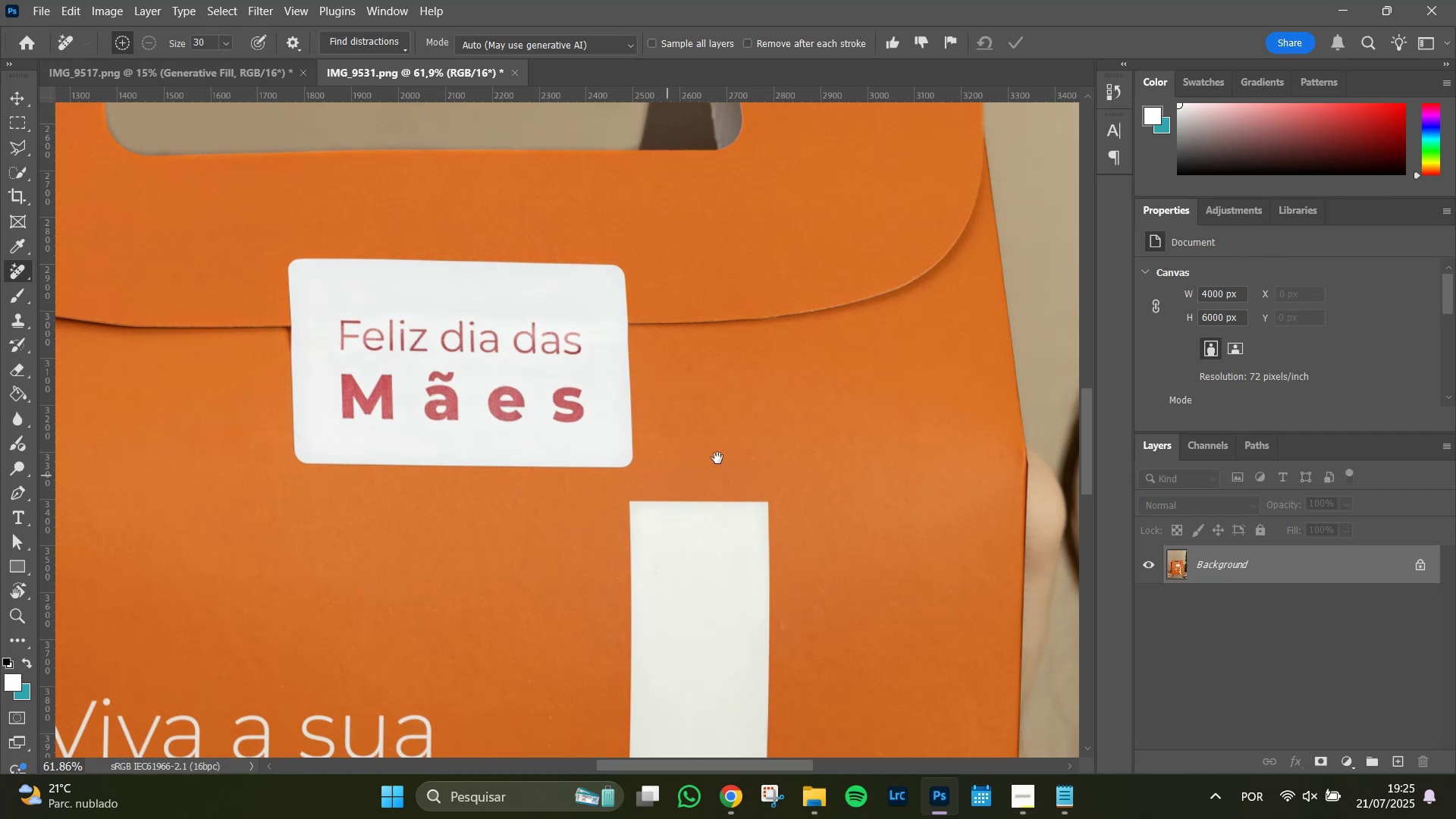 
left_click_drag(start_coordinate=[471, 564], to_coordinate=[717, 458])
 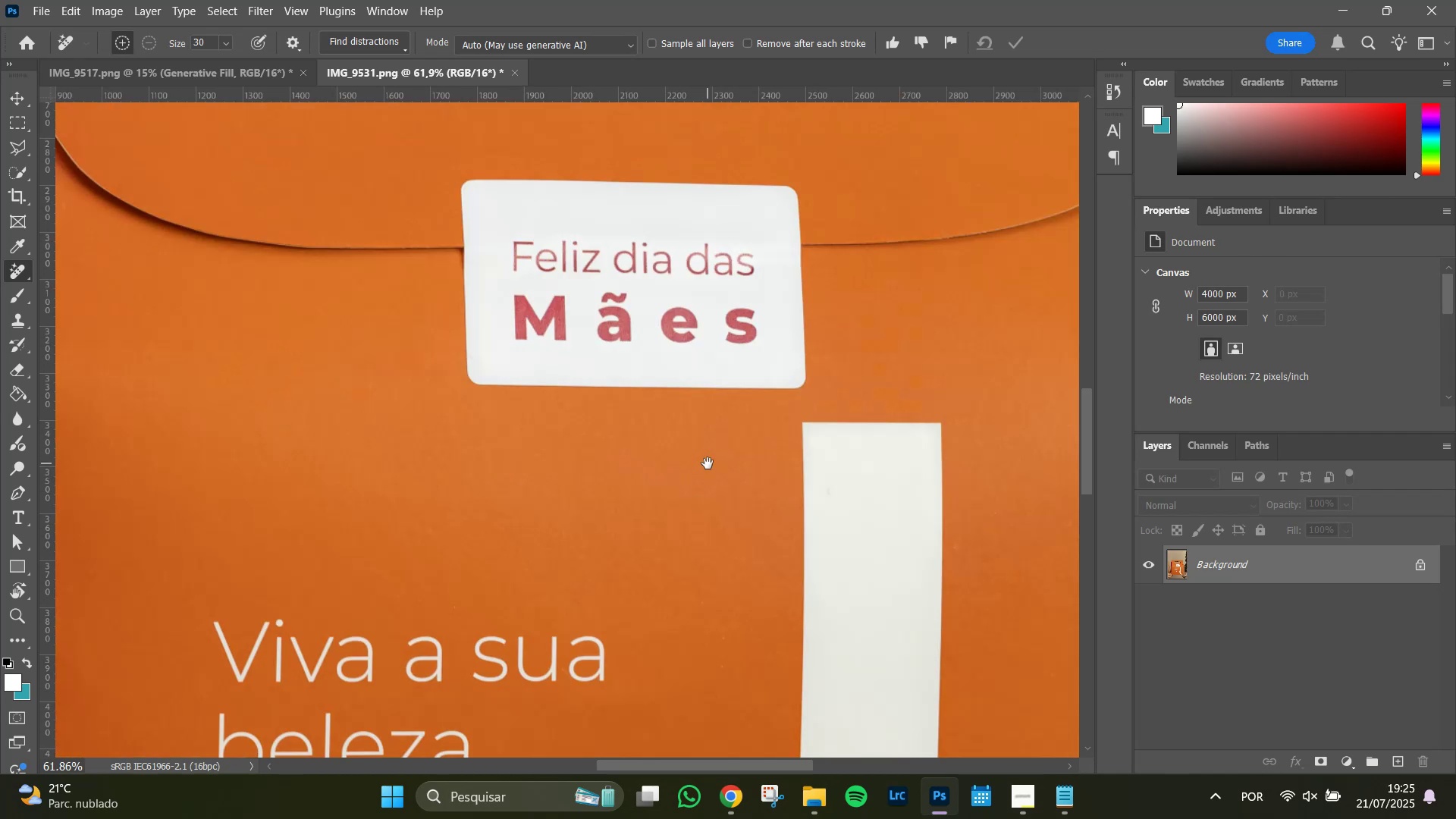 
hold_key(key=Space, duration=1.2)
 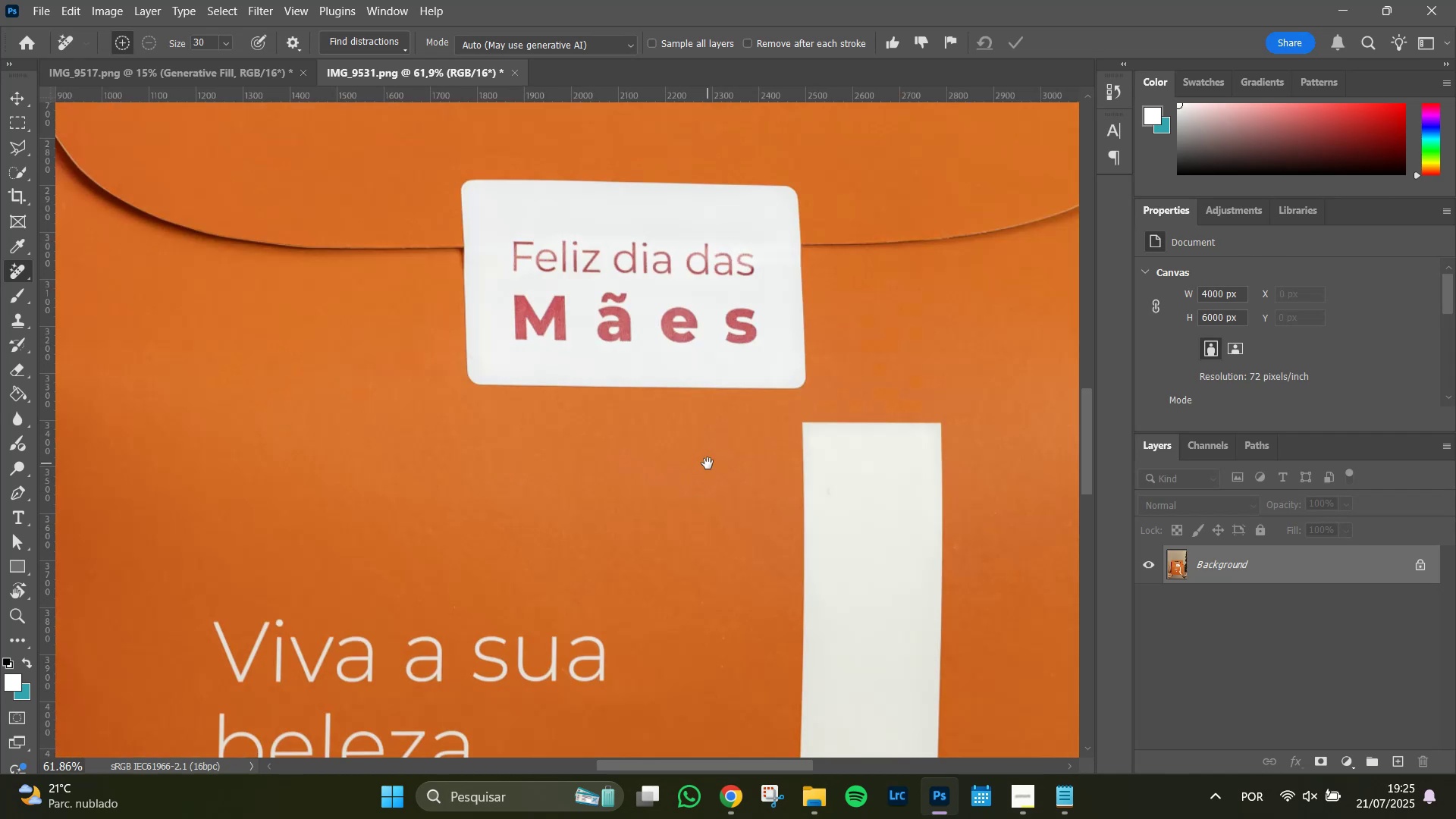 
hold_key(key=AltLeft, duration=1.51)
scroll: coordinate [712, 463], scroll_direction: down, amount: 11.0
 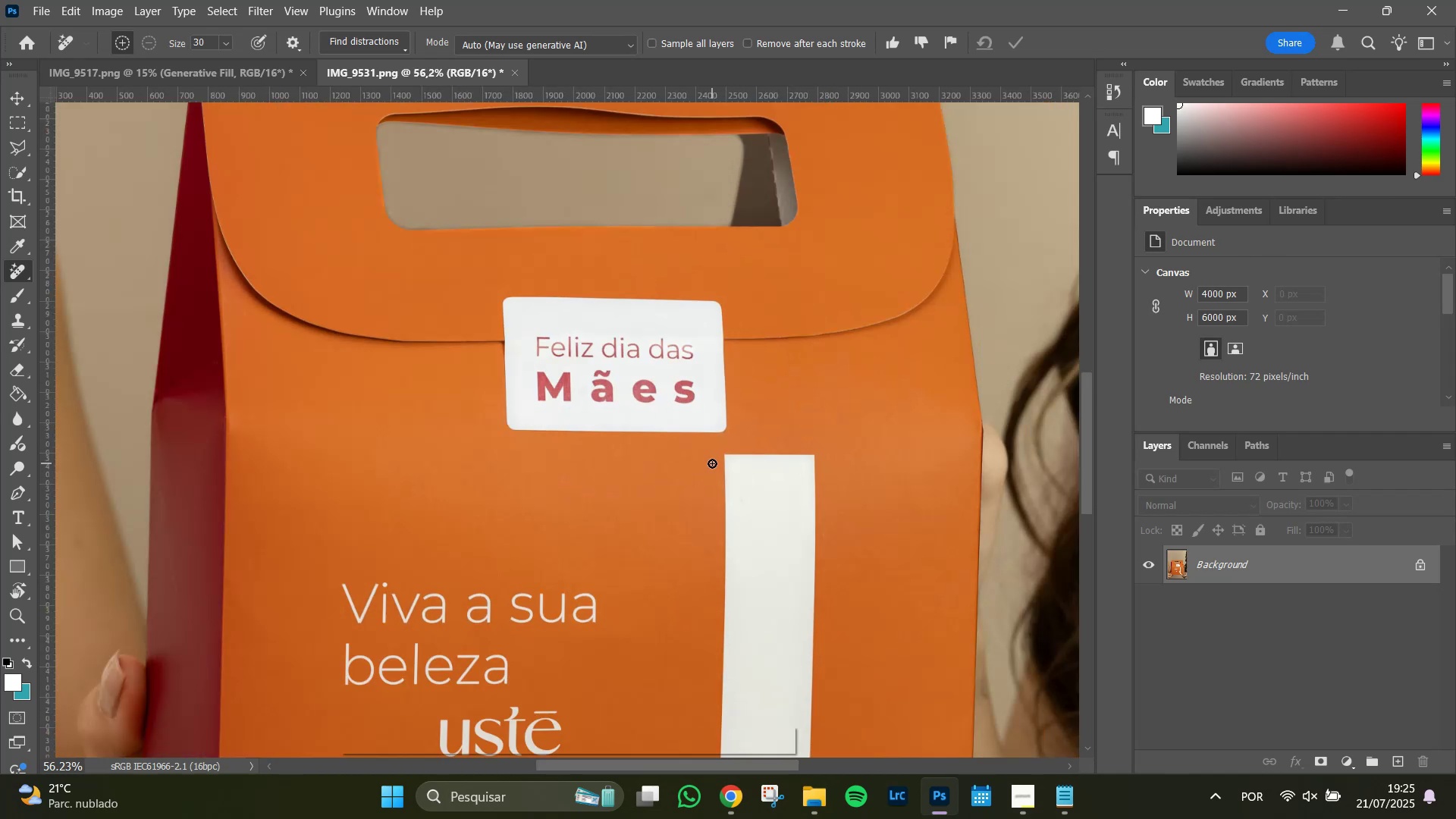 
hold_key(key=AltLeft, duration=0.96)
 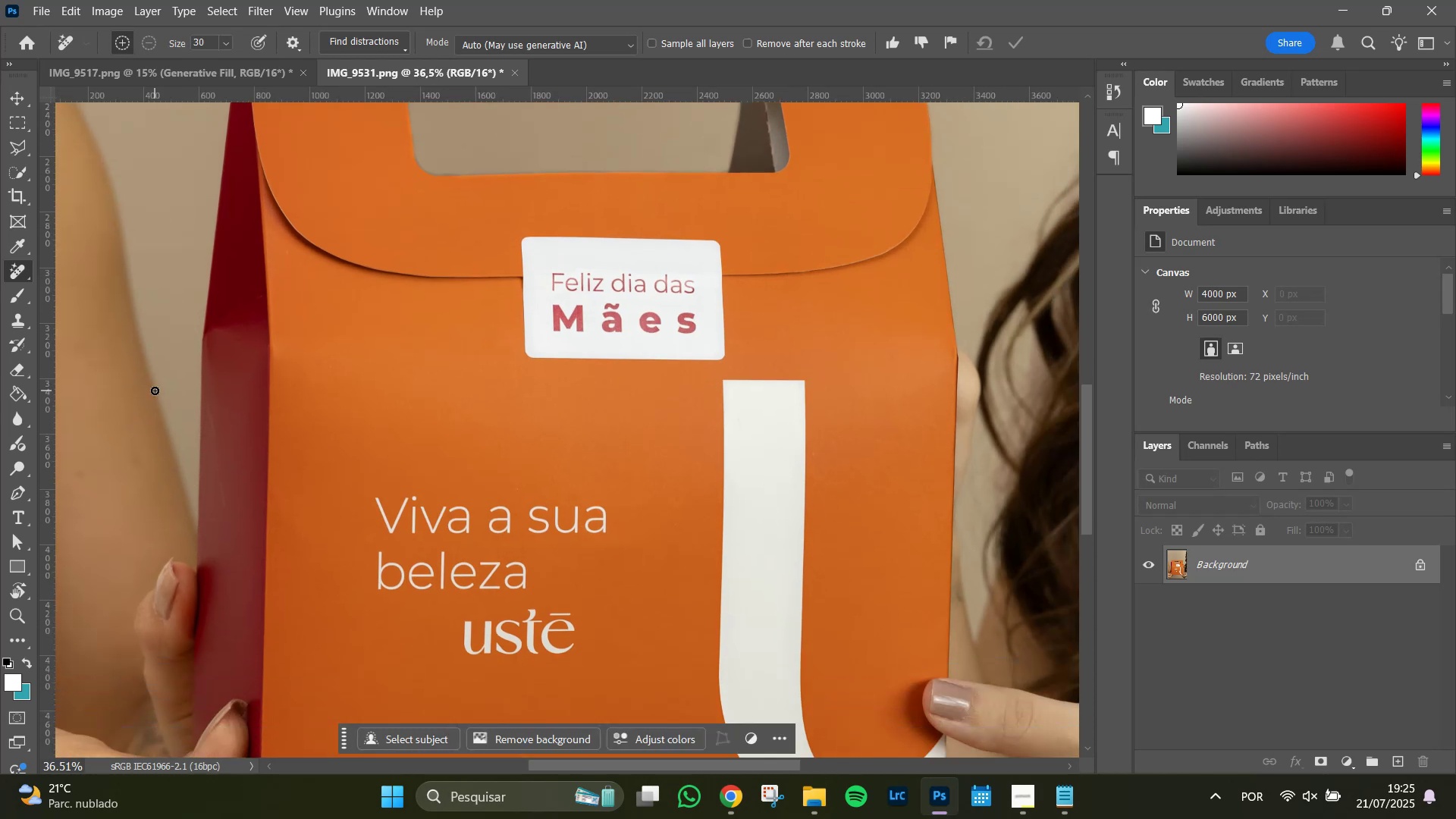 
wait(7.3)
 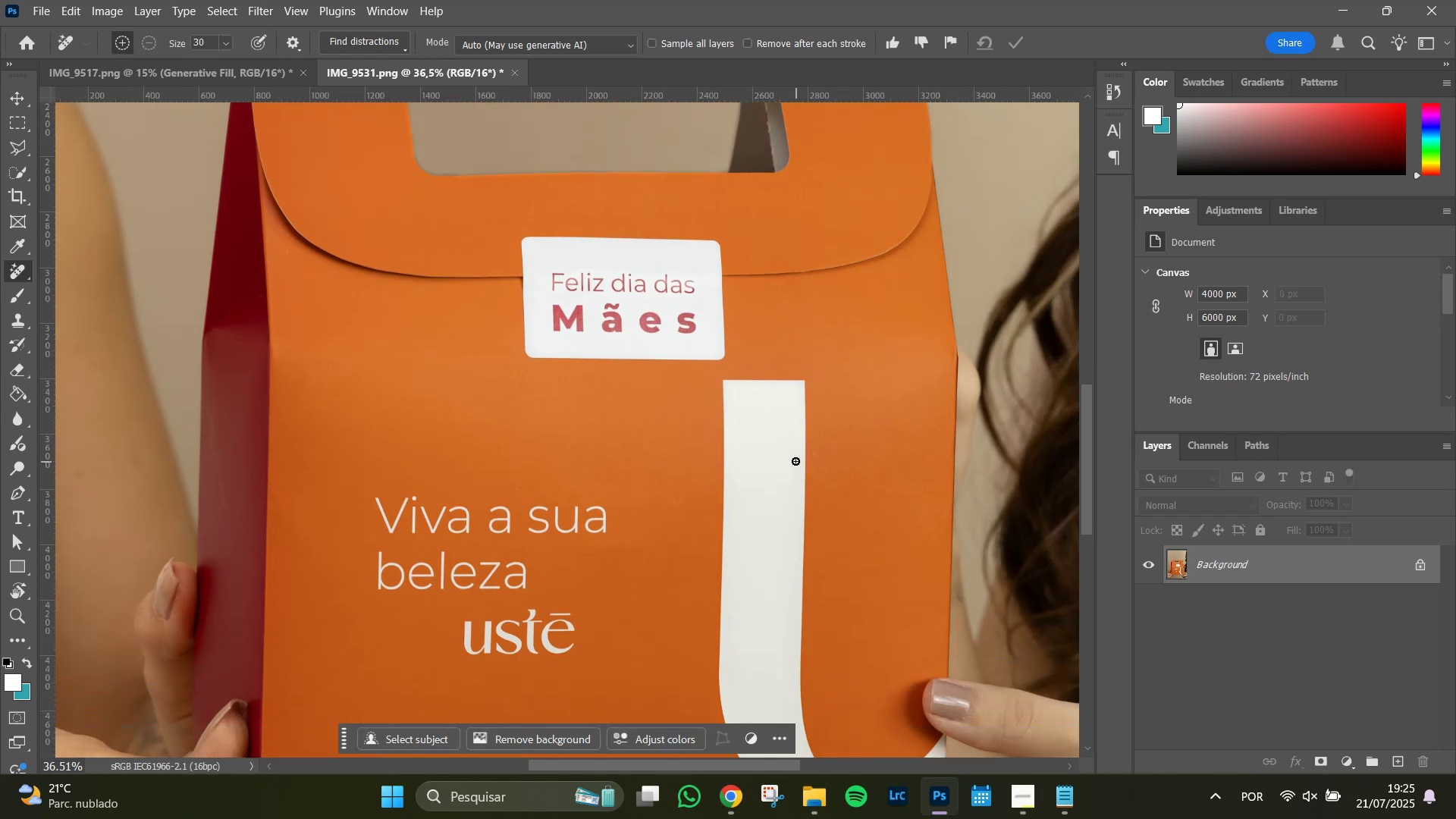 
hold_key(key=AltLeft, duration=1.51)
scroll: coordinate [214, 446], scroll_direction: up, amount: 11.0
 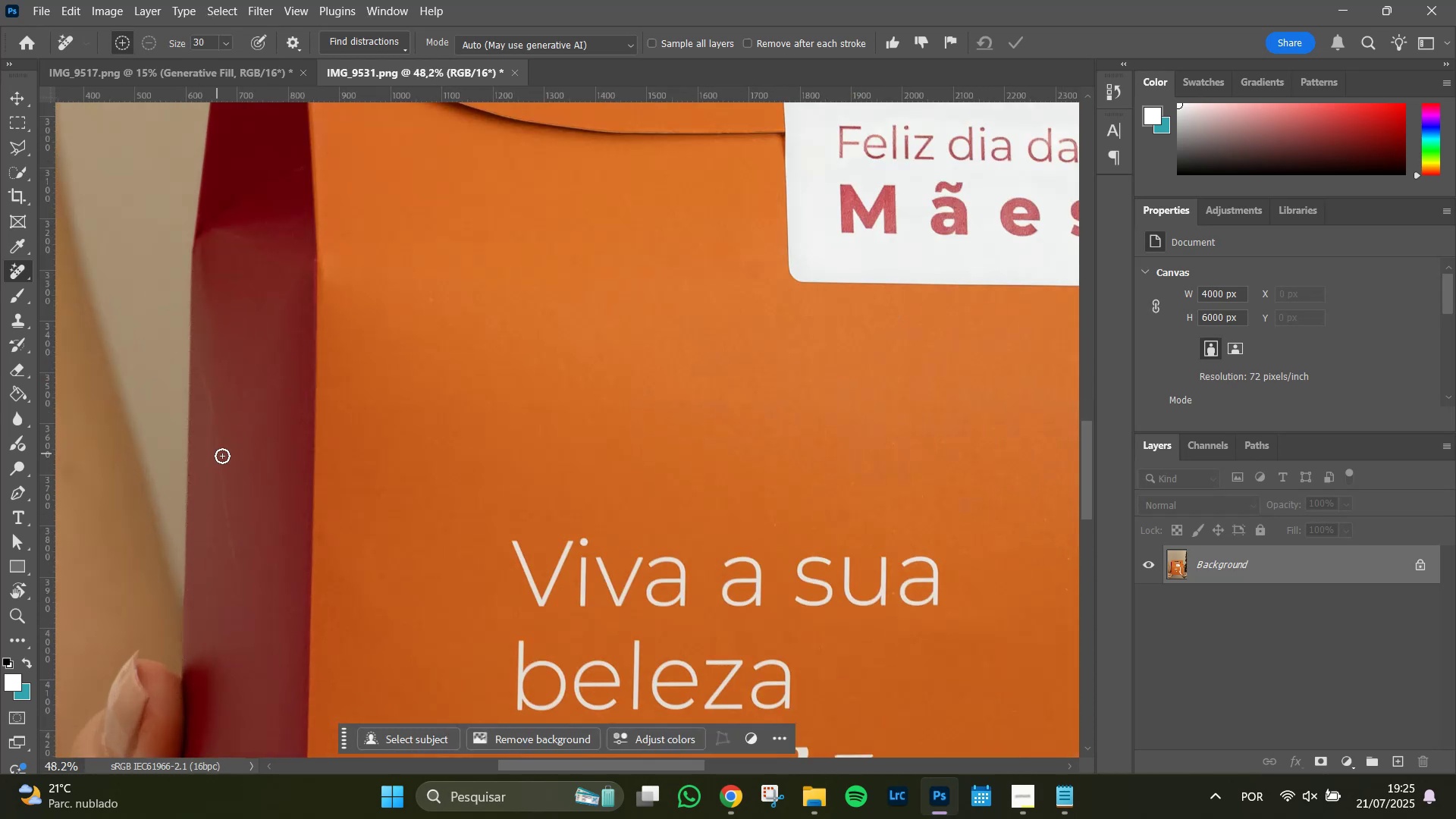 
key(Alt+AltLeft)
 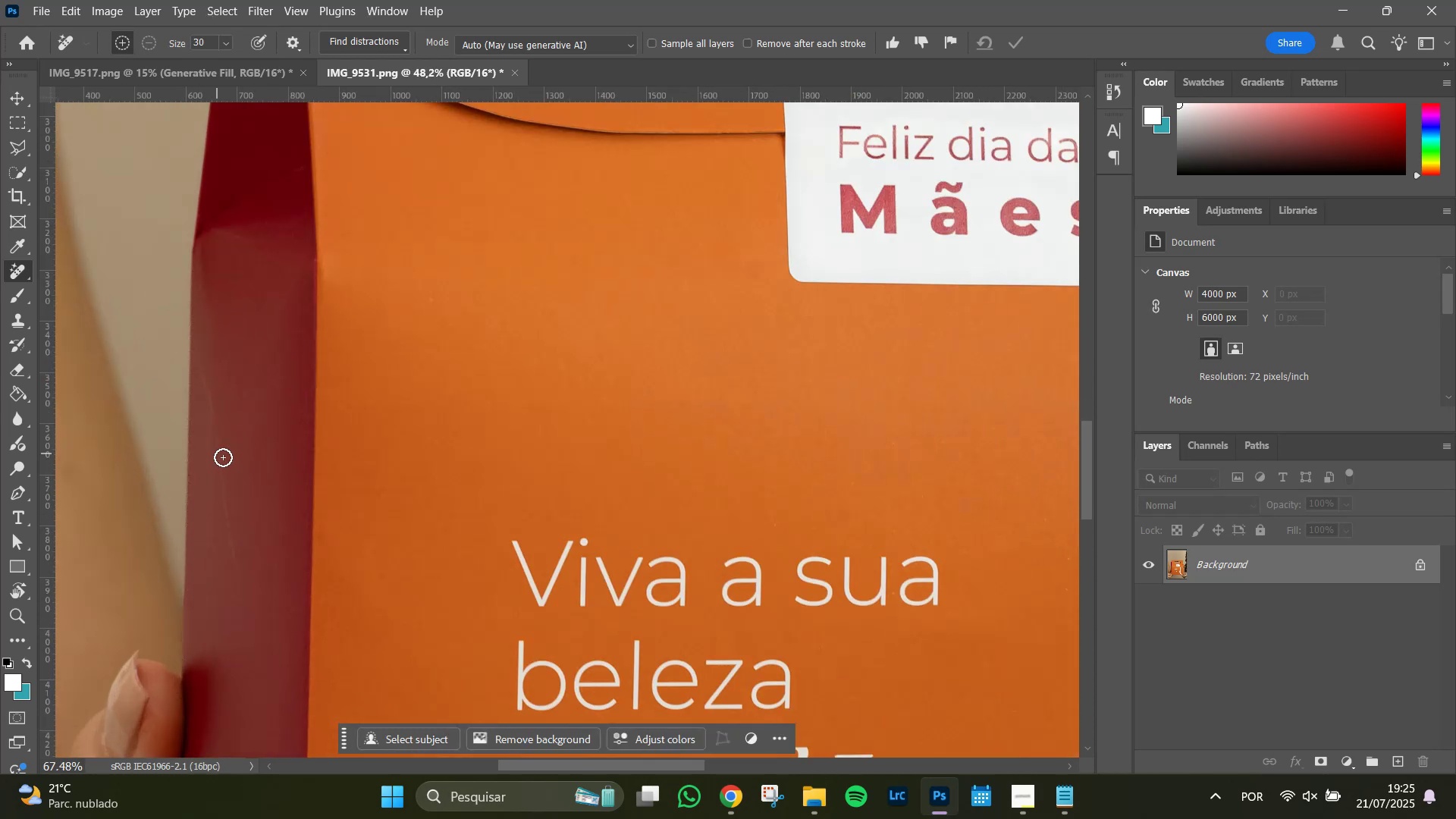 
key(Alt+AltLeft)
 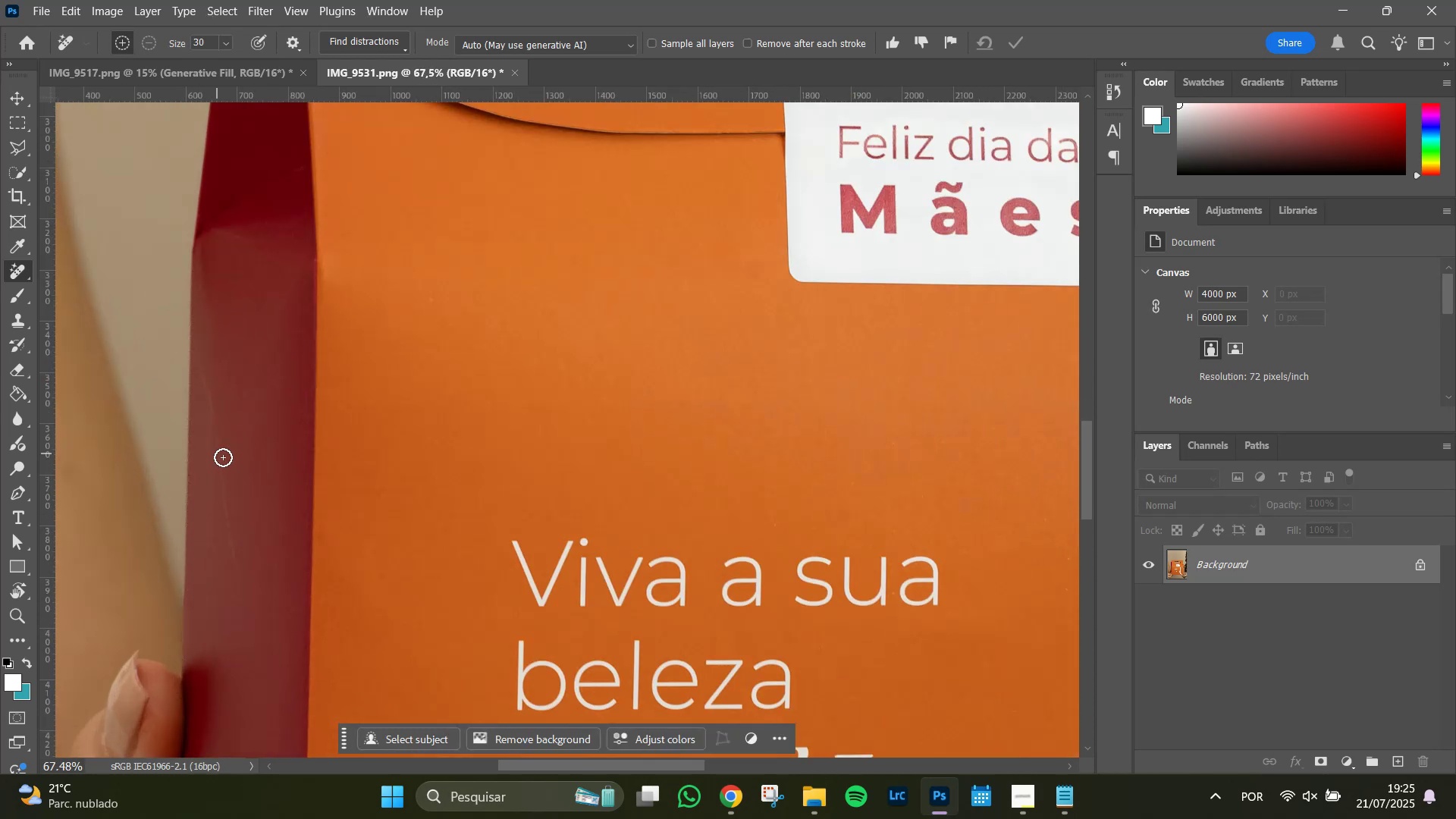 
key(Alt+AltLeft)
 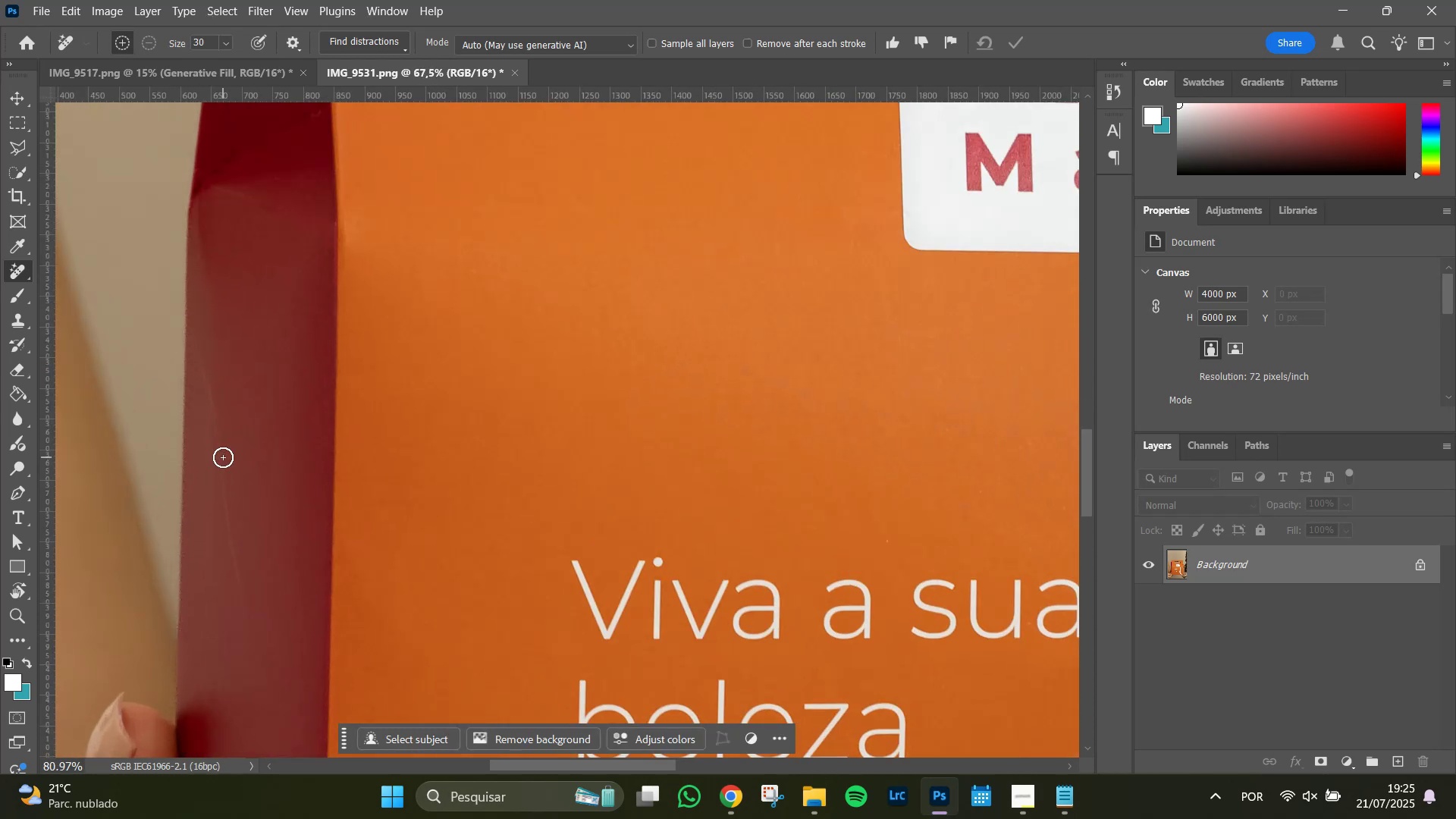 
key(Alt+AltLeft)
 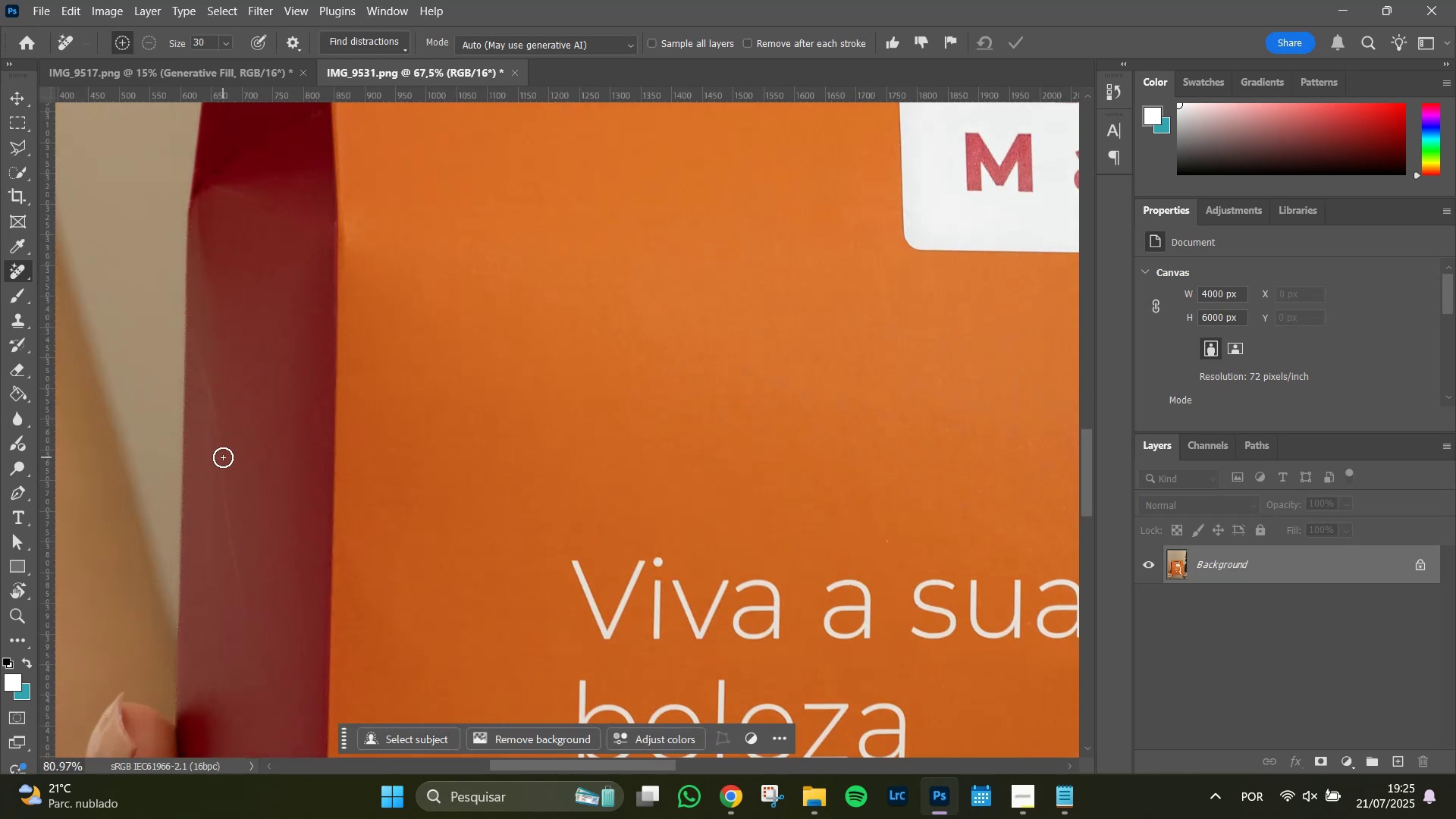 
key(Alt+AltLeft)
 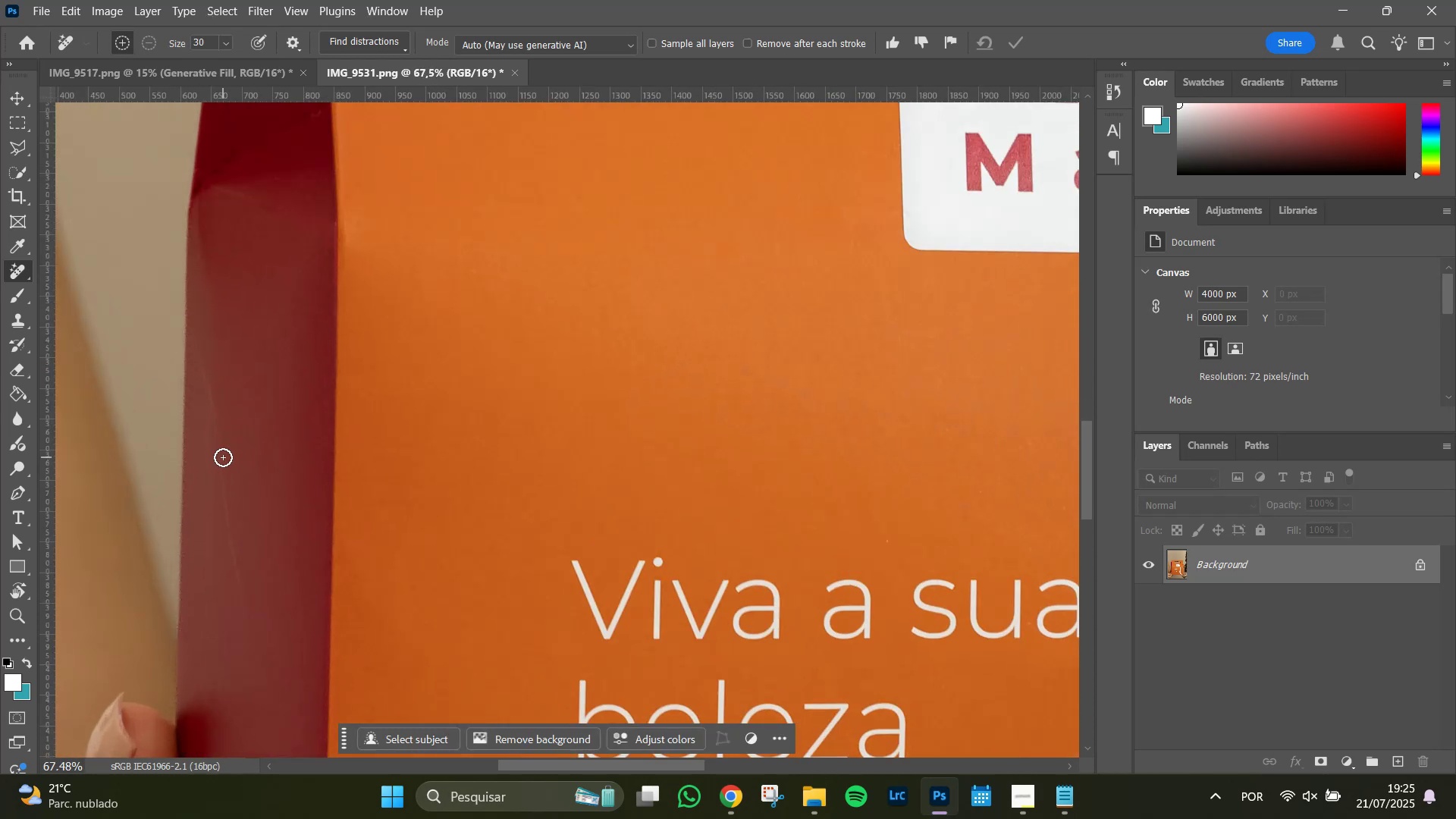 
key(Alt+AltLeft)
 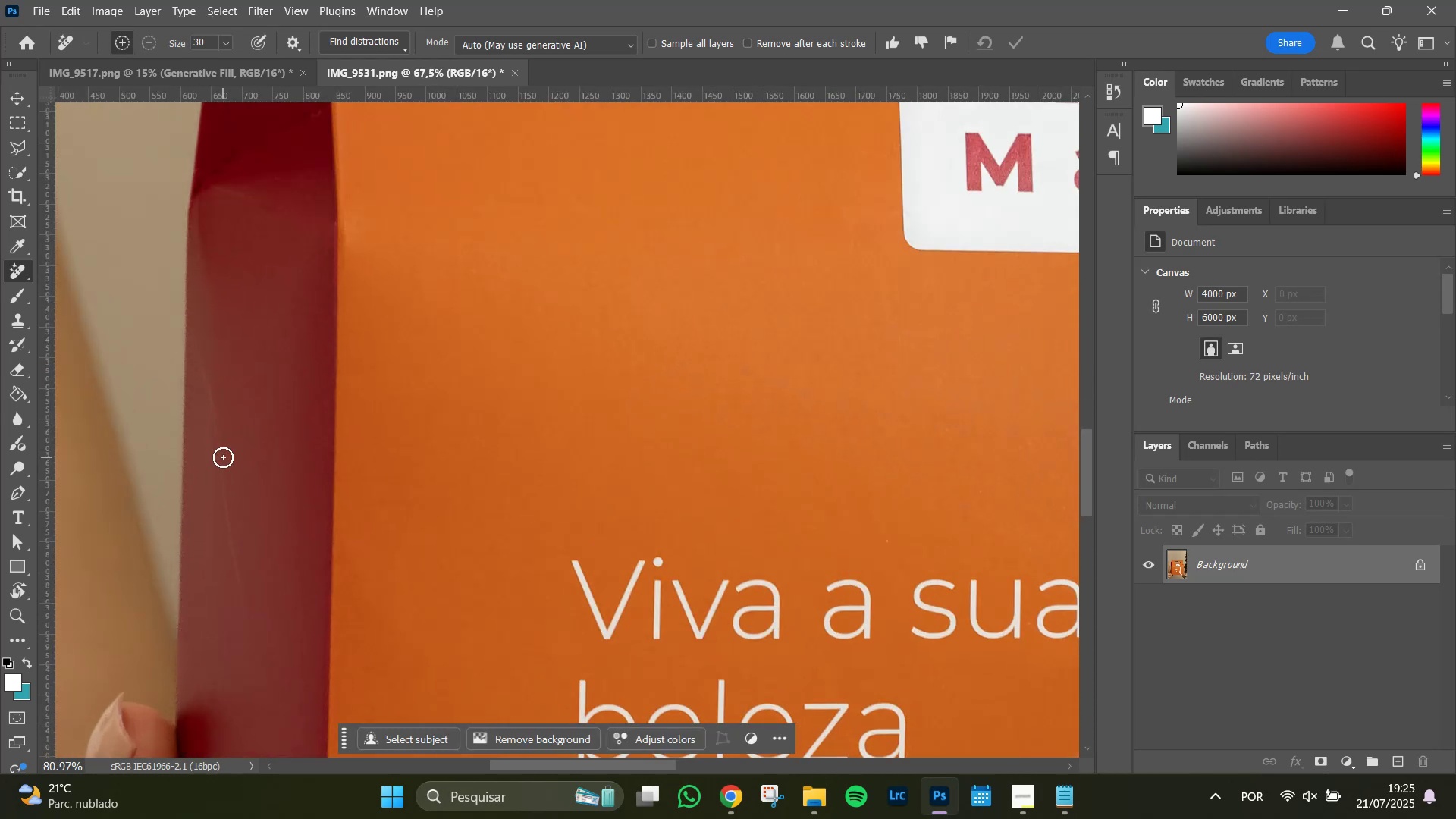 
key(Alt+AltLeft)
 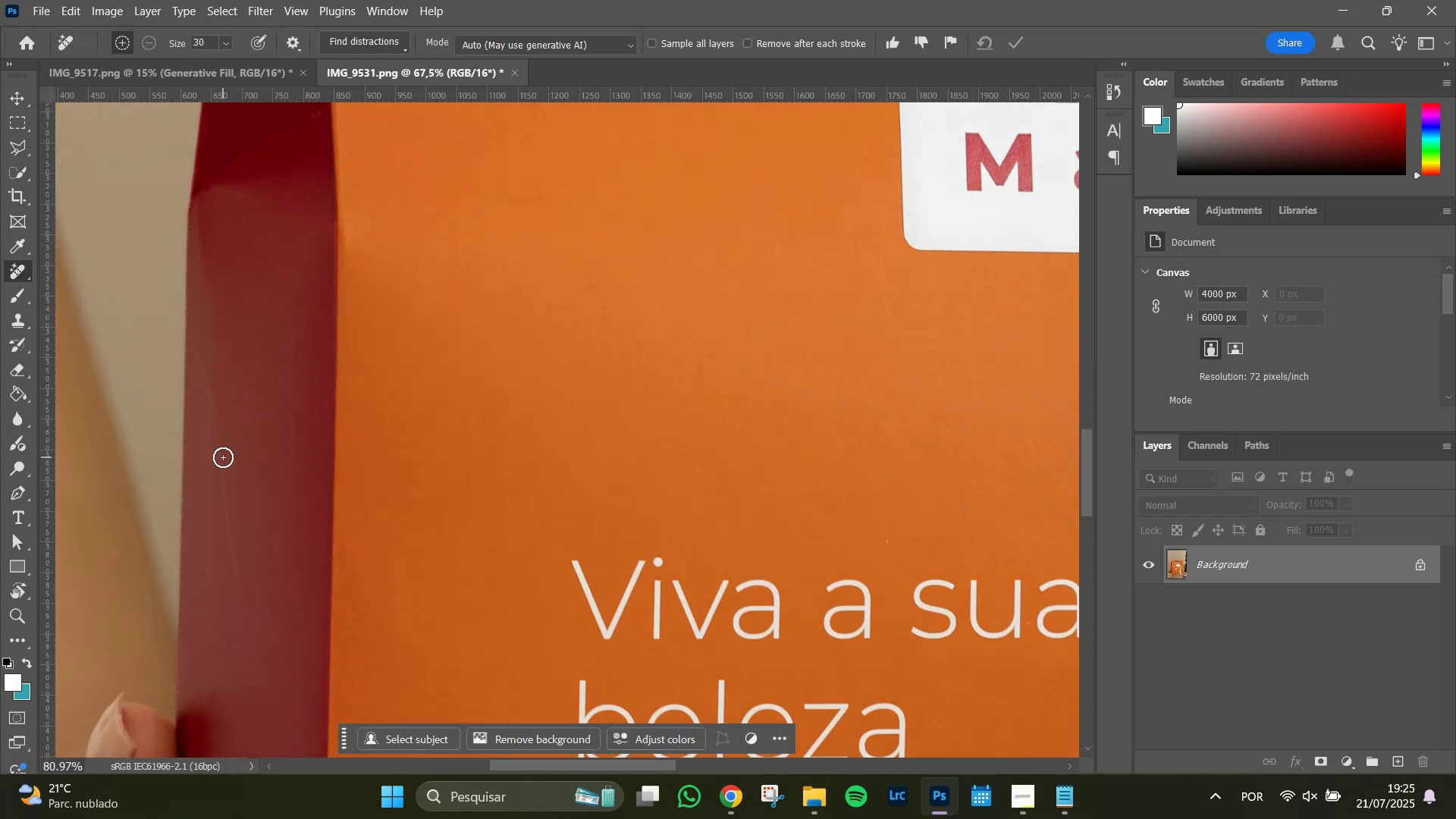 
key(Alt+AltLeft)
 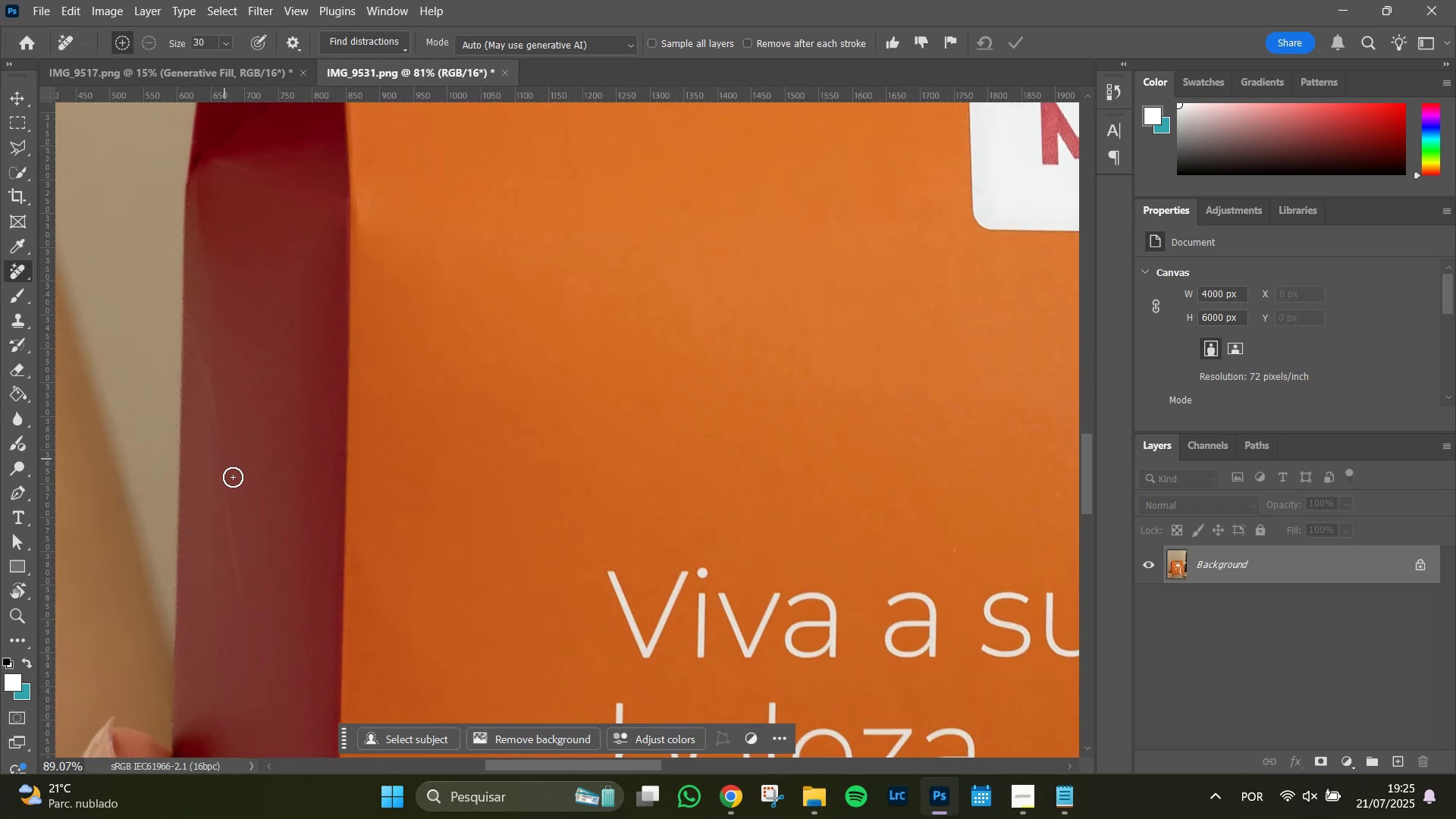 
hold_key(key=AltLeft, duration=0.64)
scroll: coordinate [233, 481], scroll_direction: down, amount: 2.0
 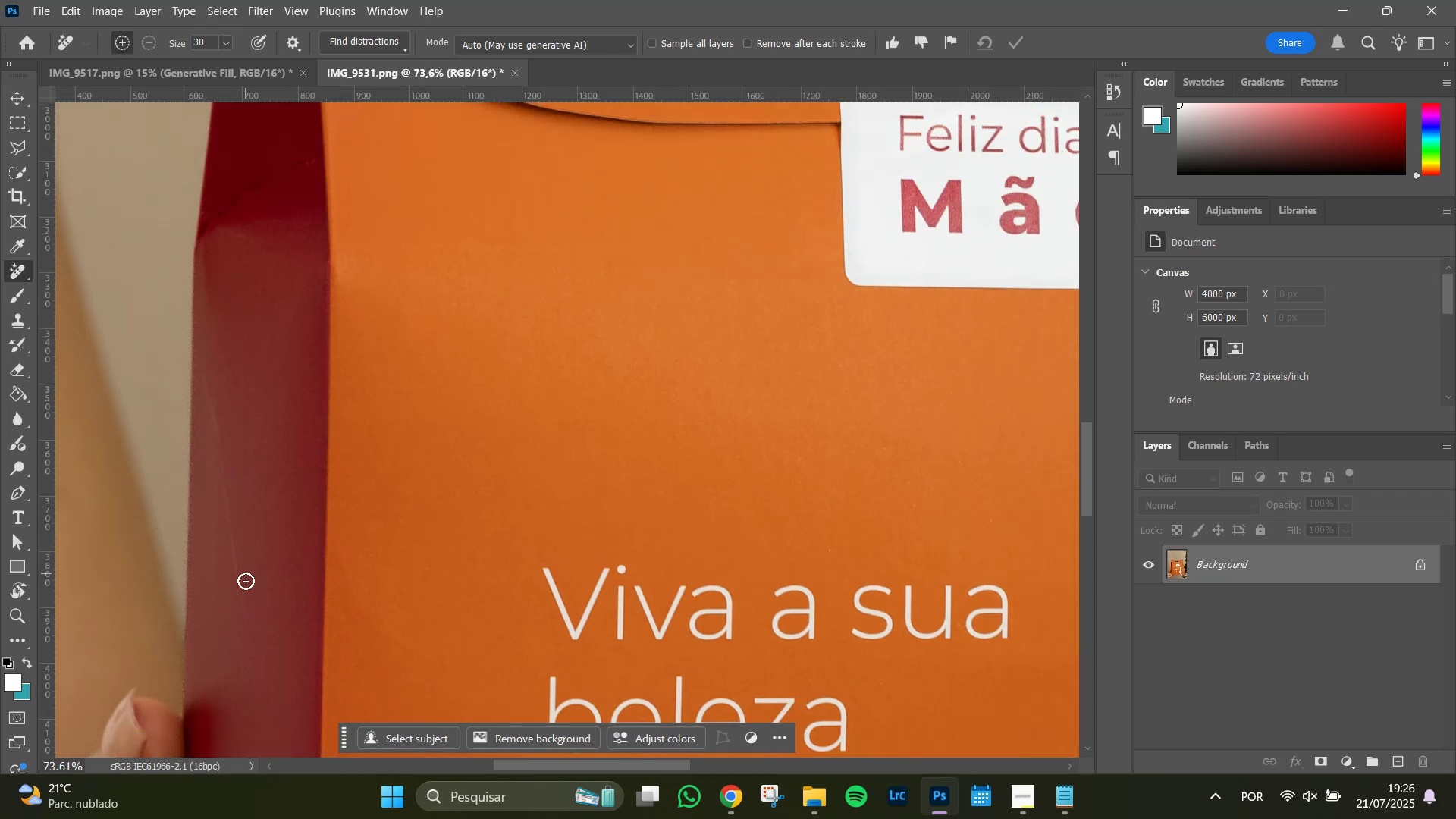 
hold_key(key=AltLeft, duration=0.93)
 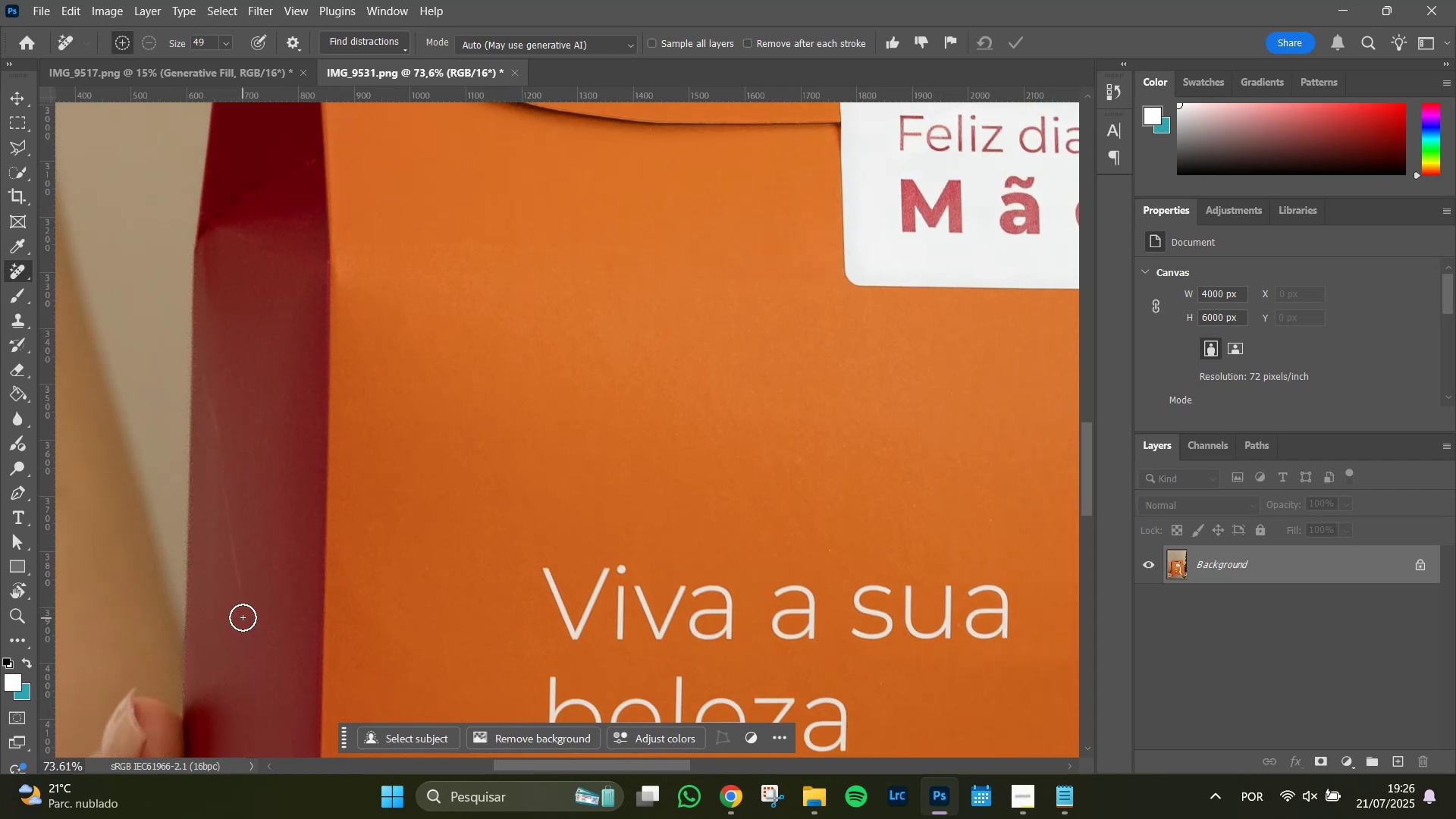 
left_click_drag(start_coordinate=[244, 610], to_coordinate=[209, 378])
 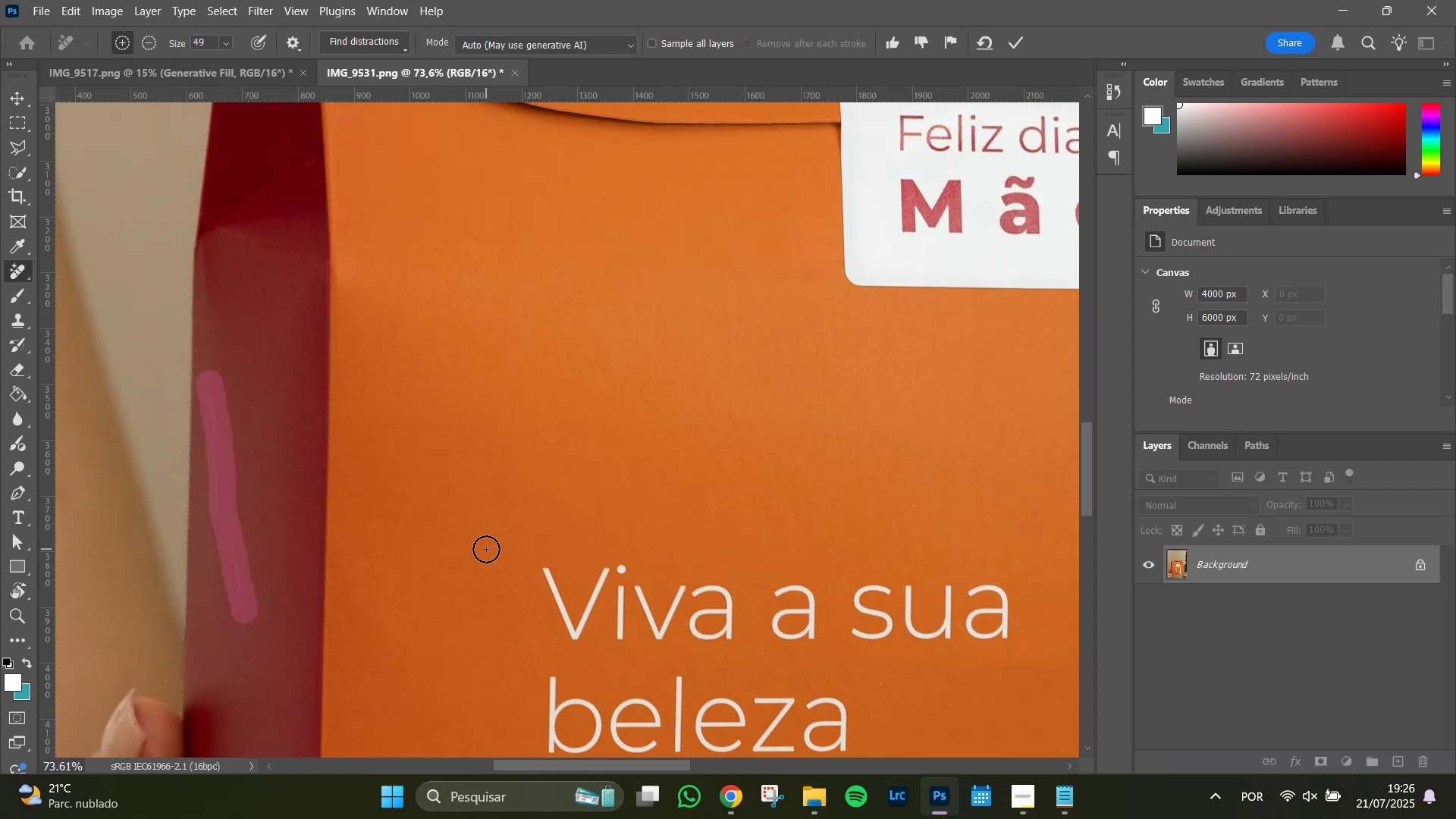 
key(Enter)
 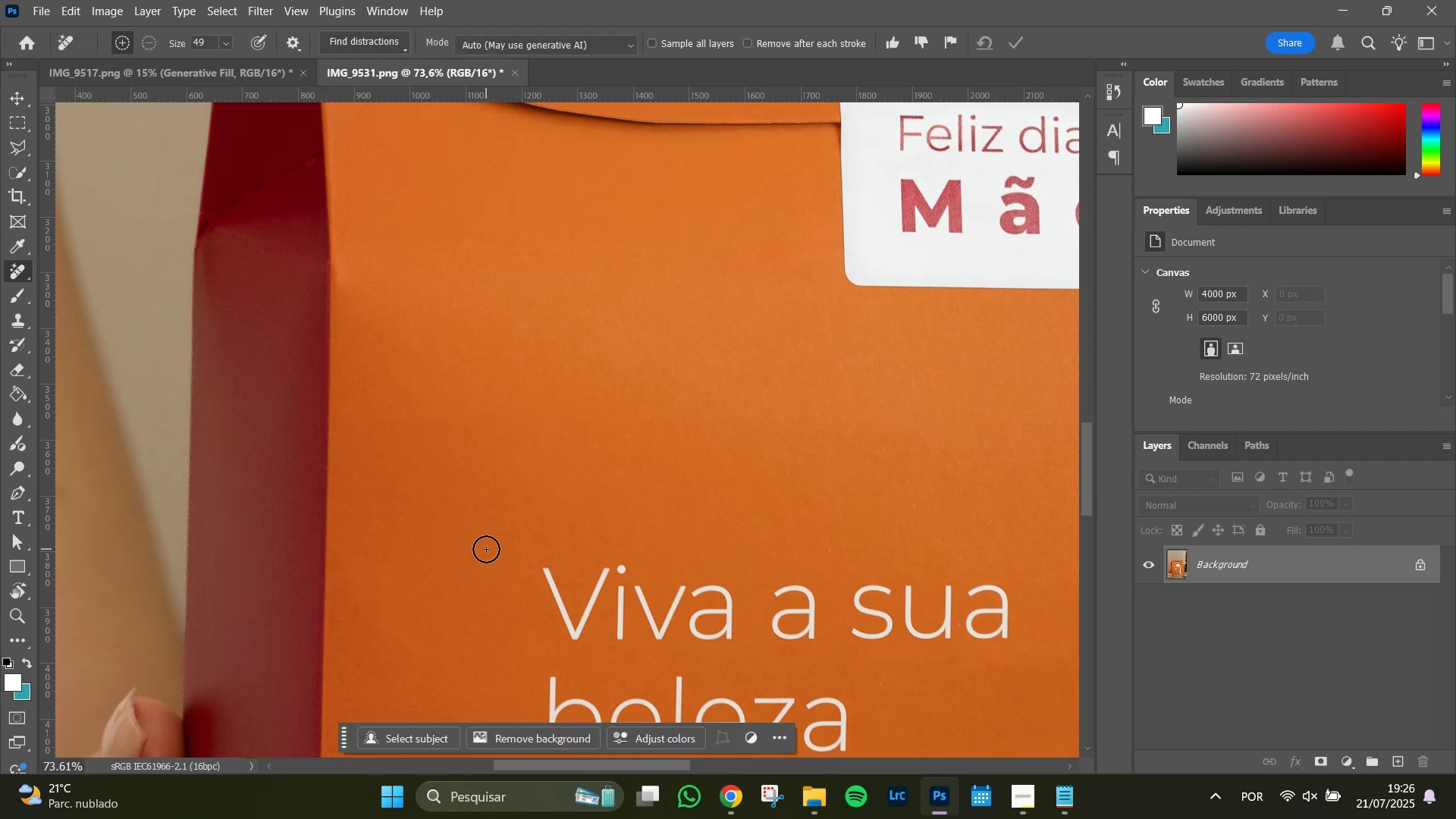 
wait(12.73)
 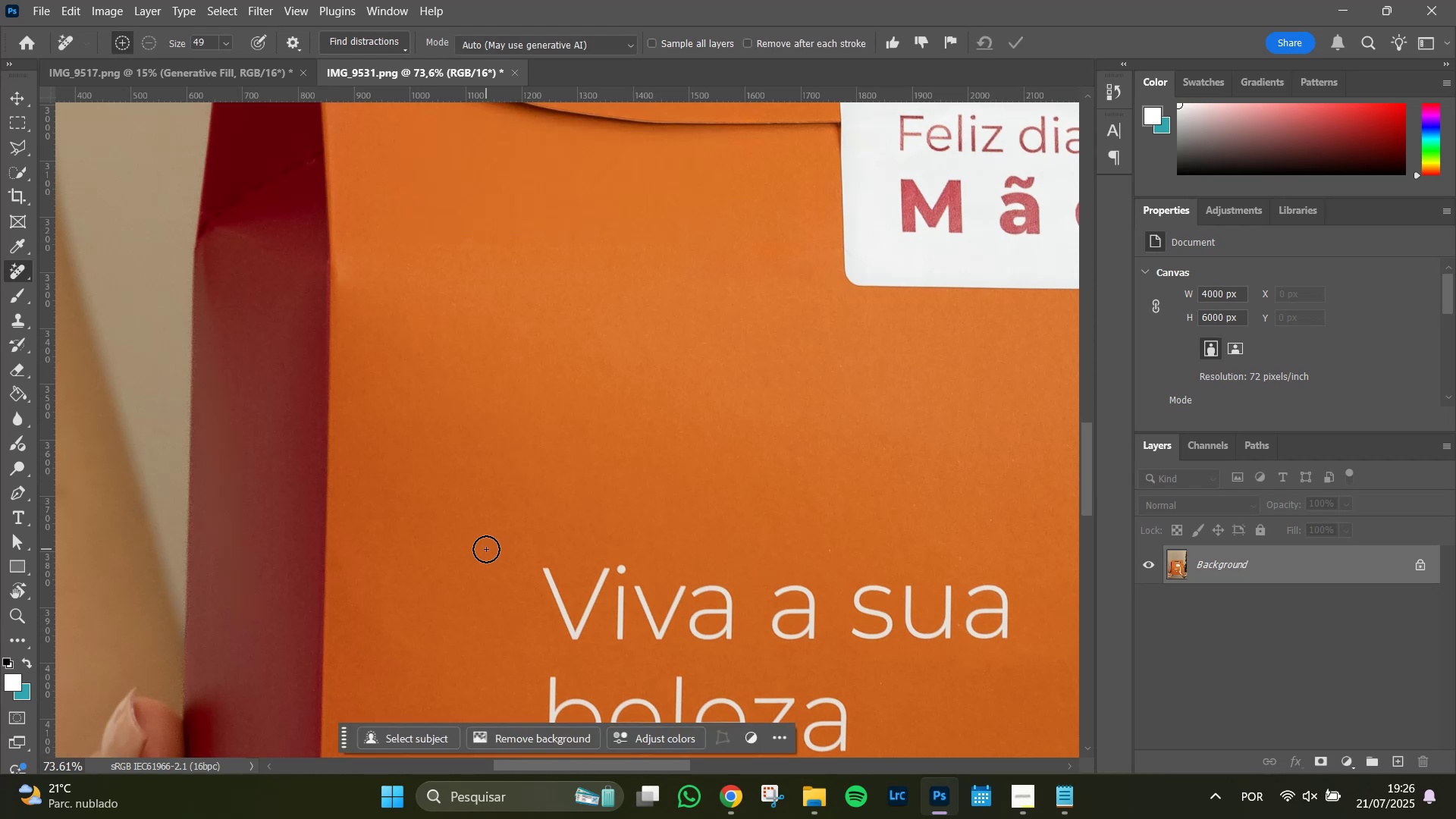 
hold_key(key=Space, duration=1.51)
 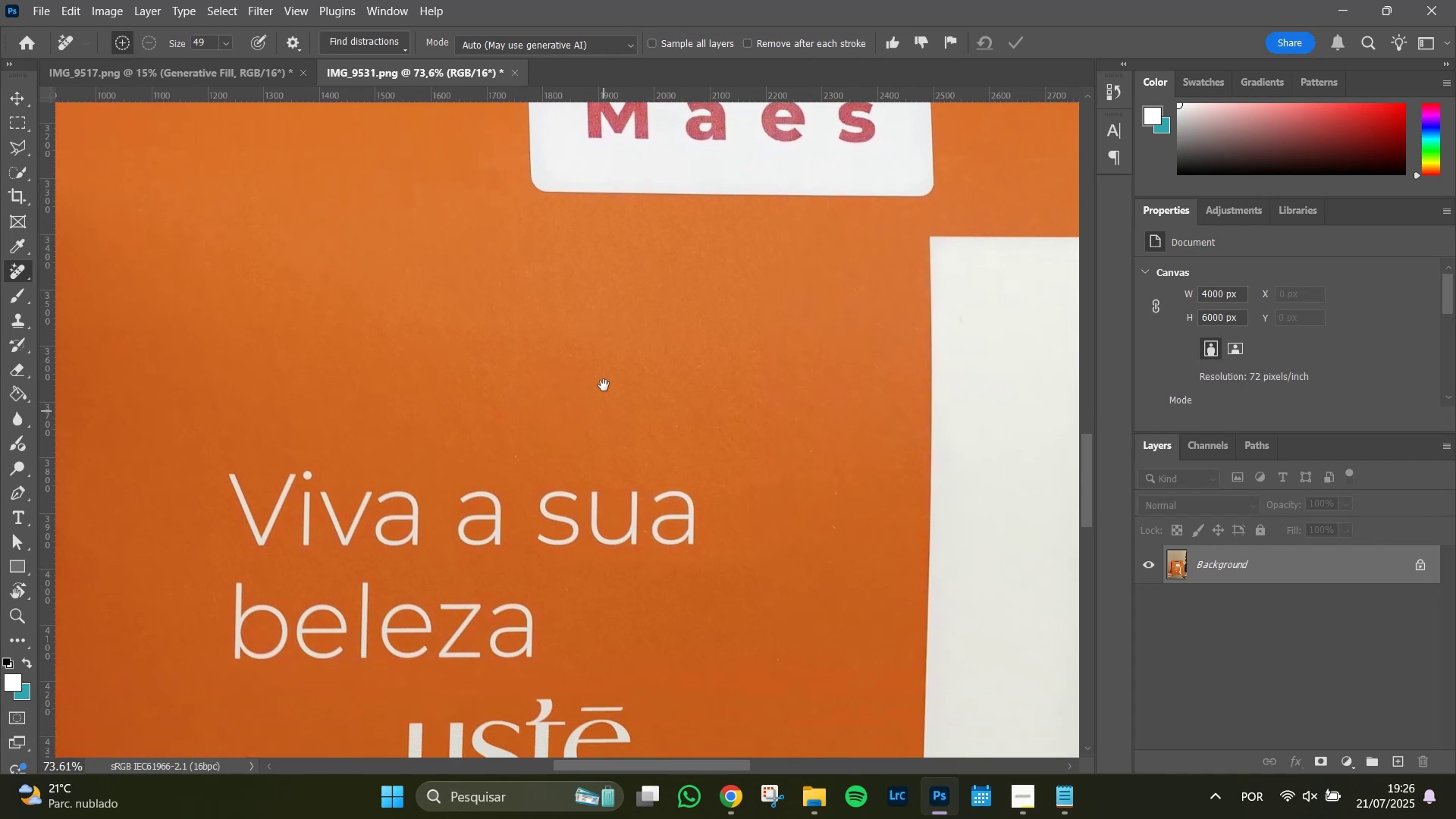 
left_click_drag(start_coordinate=[918, 510], to_coordinate=[620, 263])
 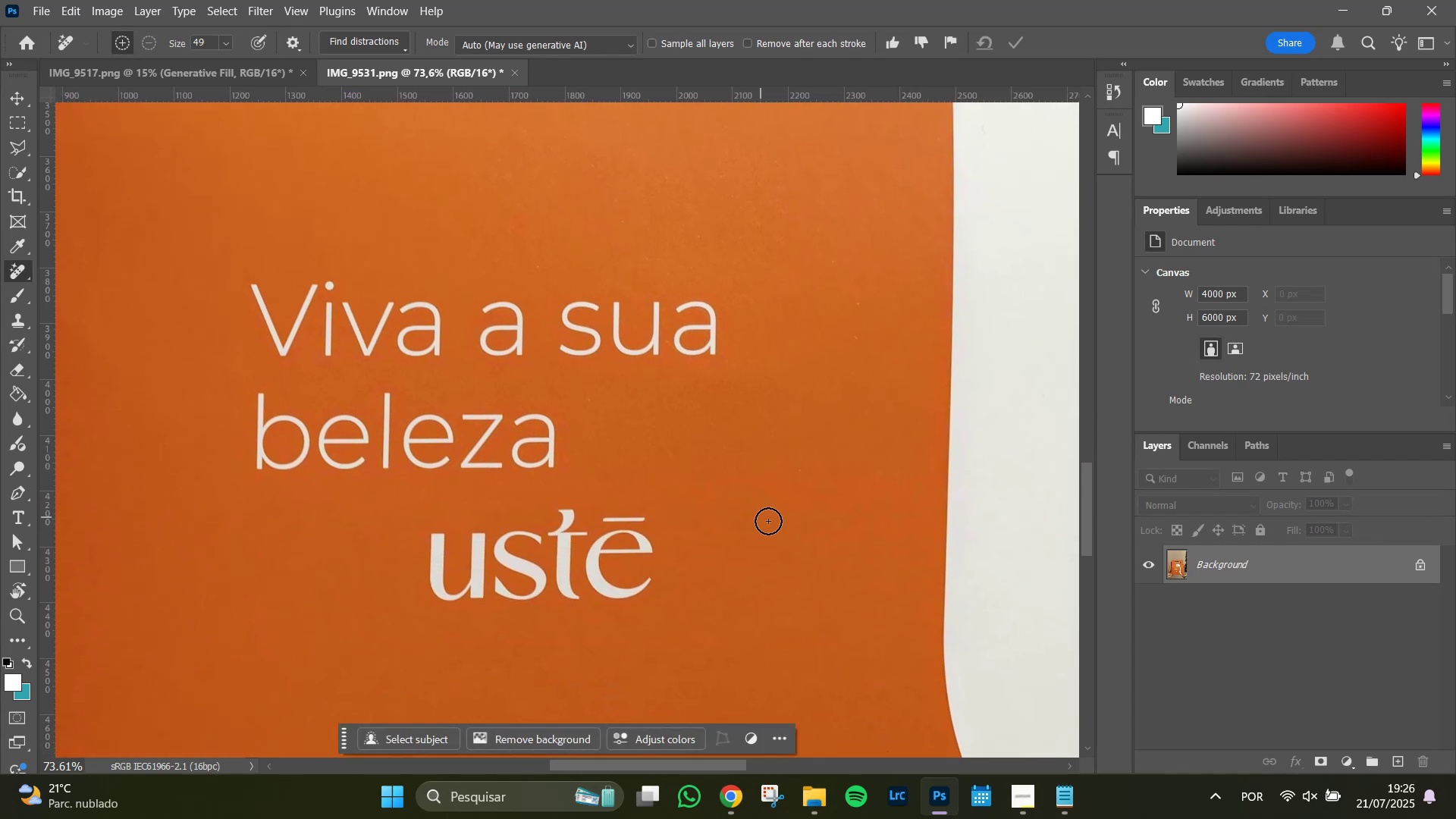 
hold_key(key=Space, duration=1.15)
 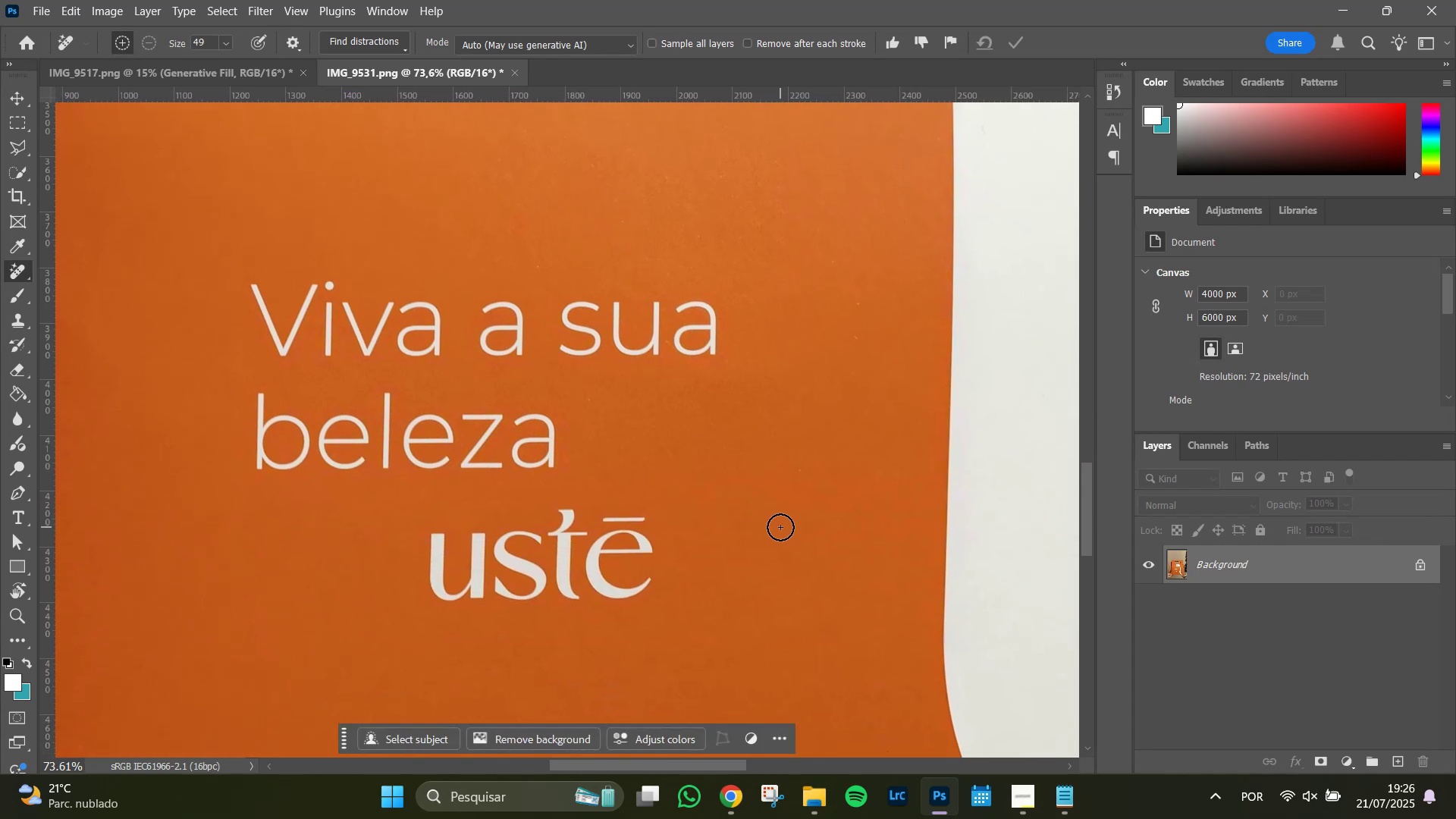 
hold_key(key=AltLeft, duration=0.99)
scroll: coordinate [780, 527], scroll_direction: down, amount: 6.0
 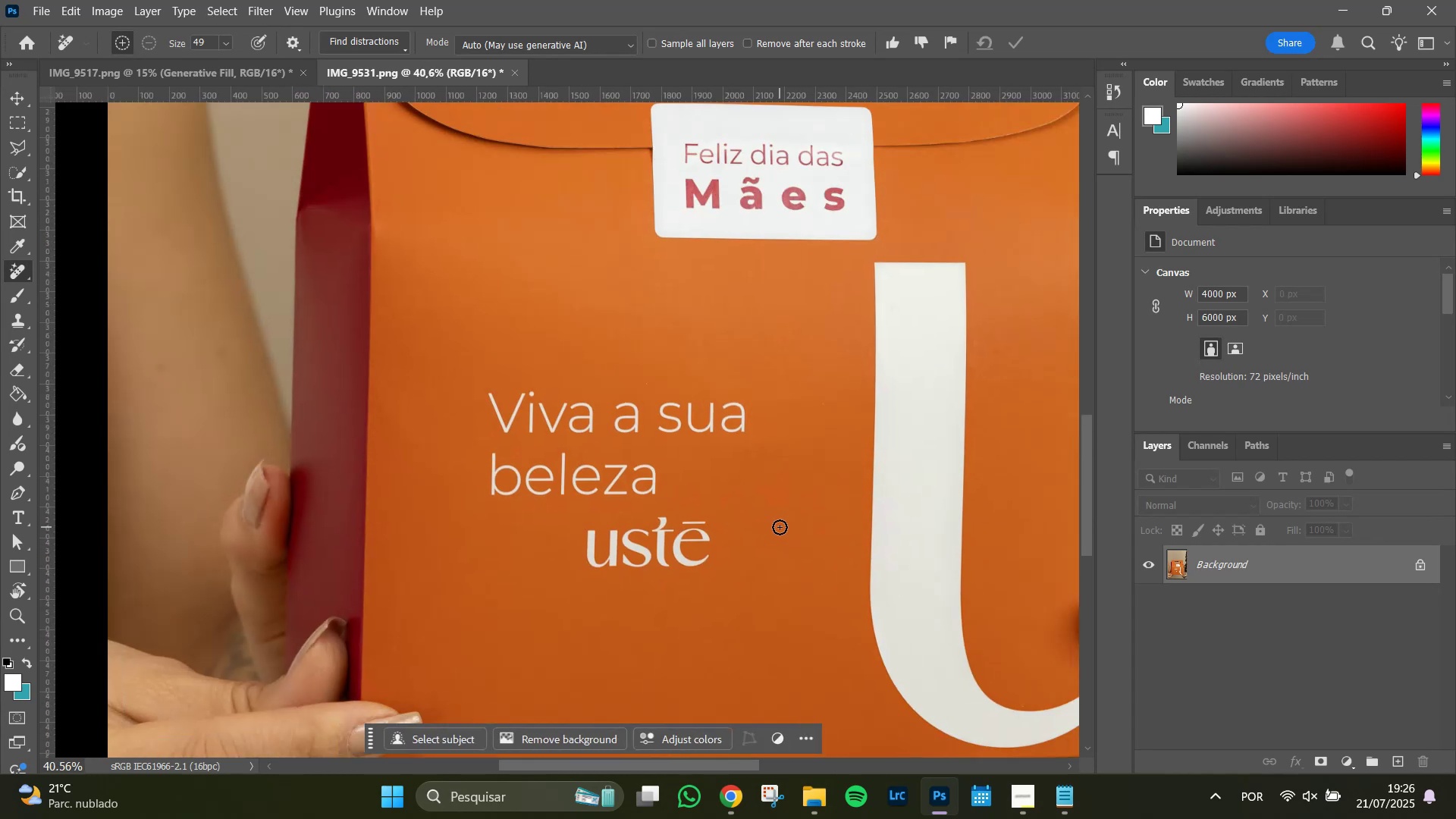 
hold_key(key=AltLeft, duration=1.22)
scroll: coordinate [780, 527], scroll_direction: down, amount: 3.0
 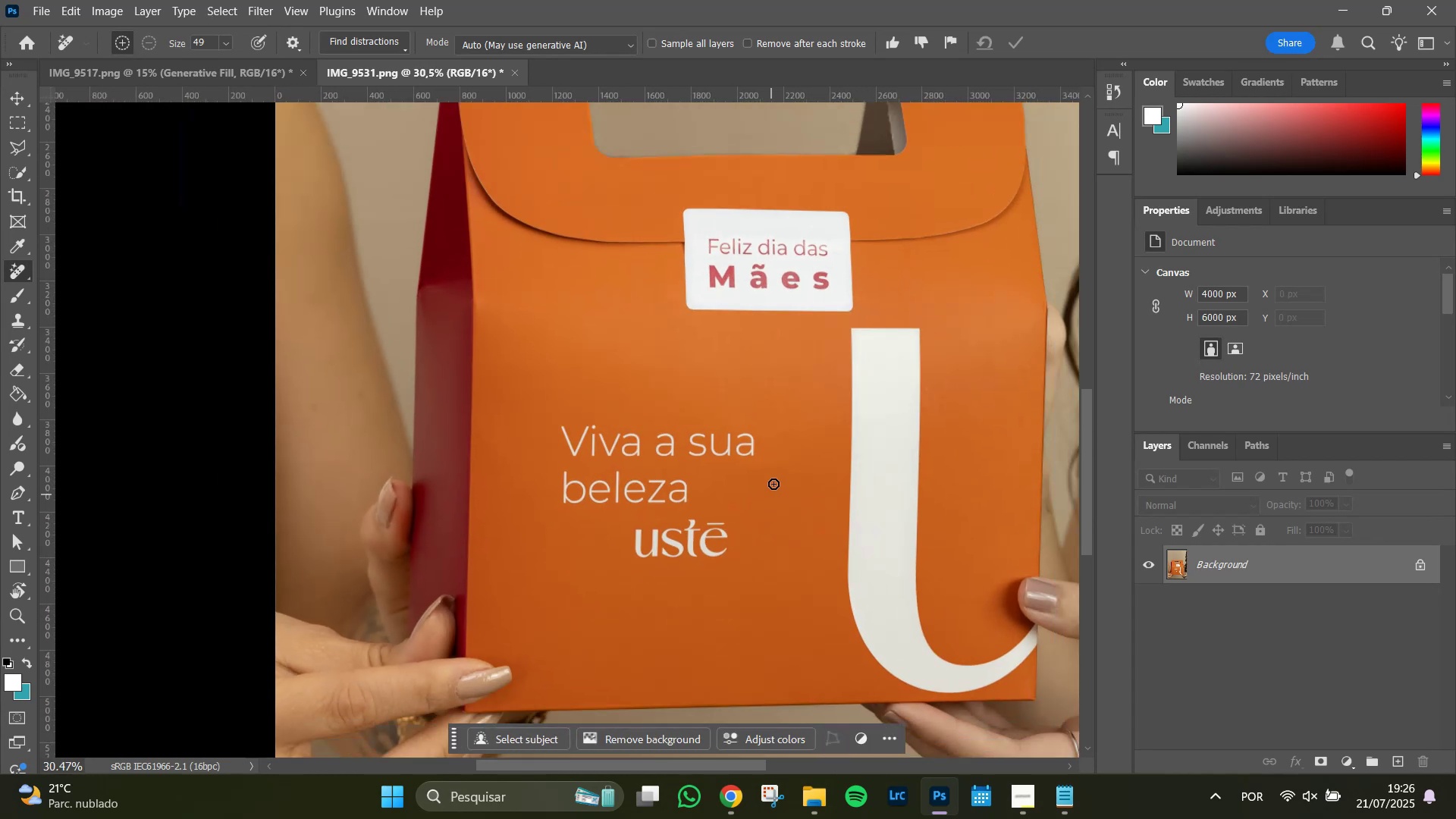 
hold_key(key=Space, duration=1.51)
 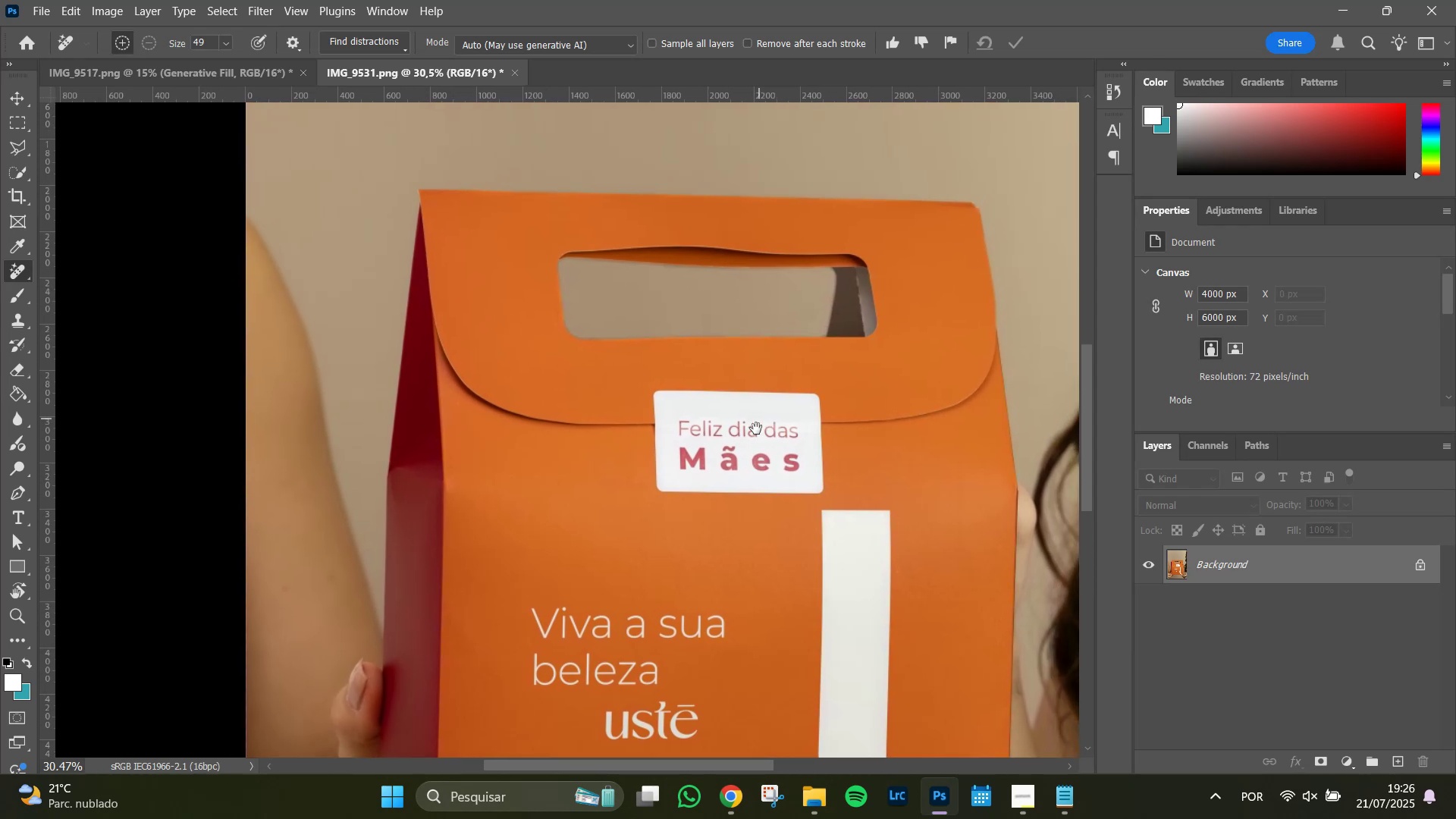 
left_click_drag(start_coordinate=[789, 234], to_coordinate=[503, 560])
 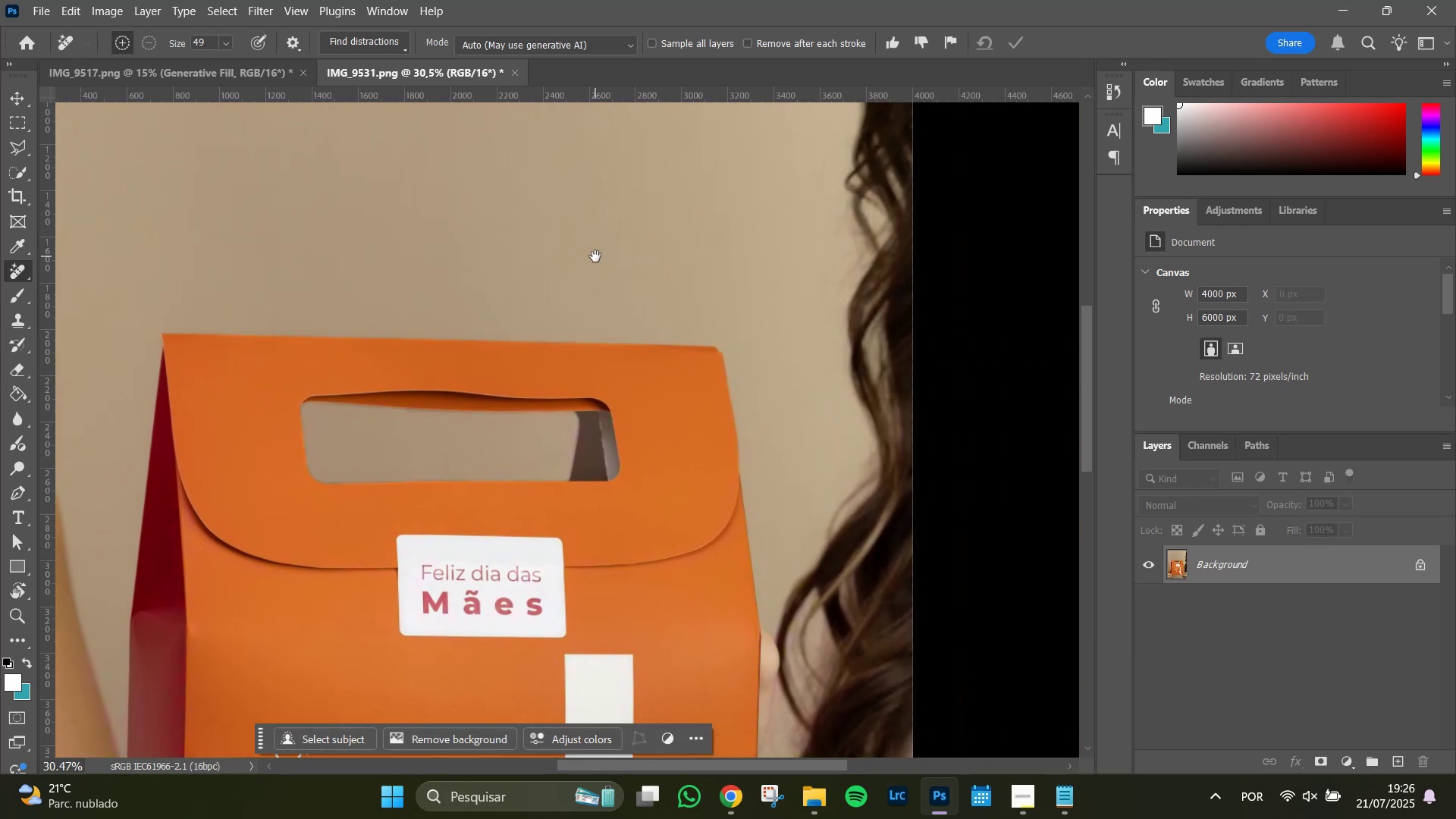 
hold_key(key=Space, duration=1.51)
 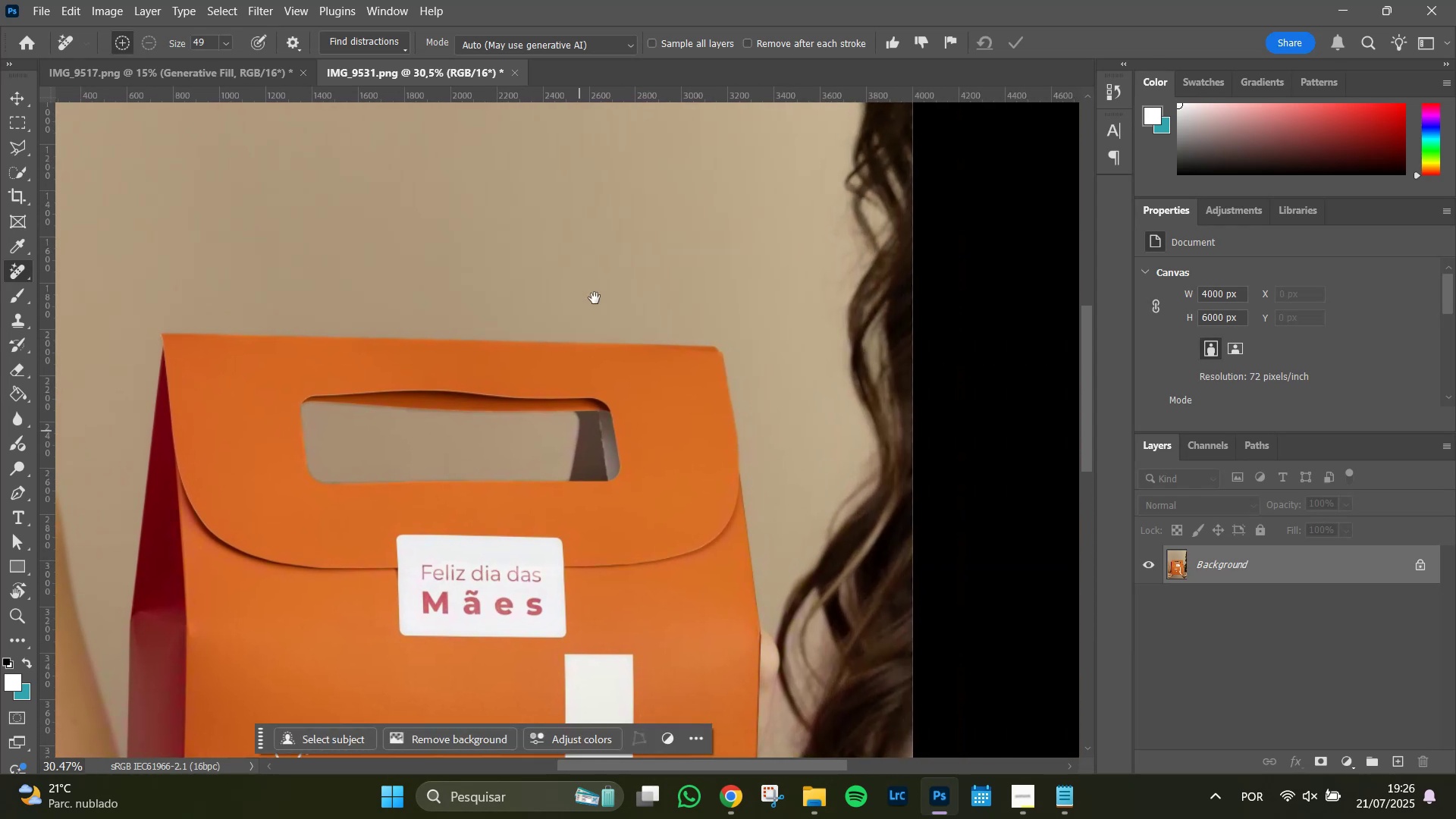 
hold_key(key=Space, duration=1.51)
 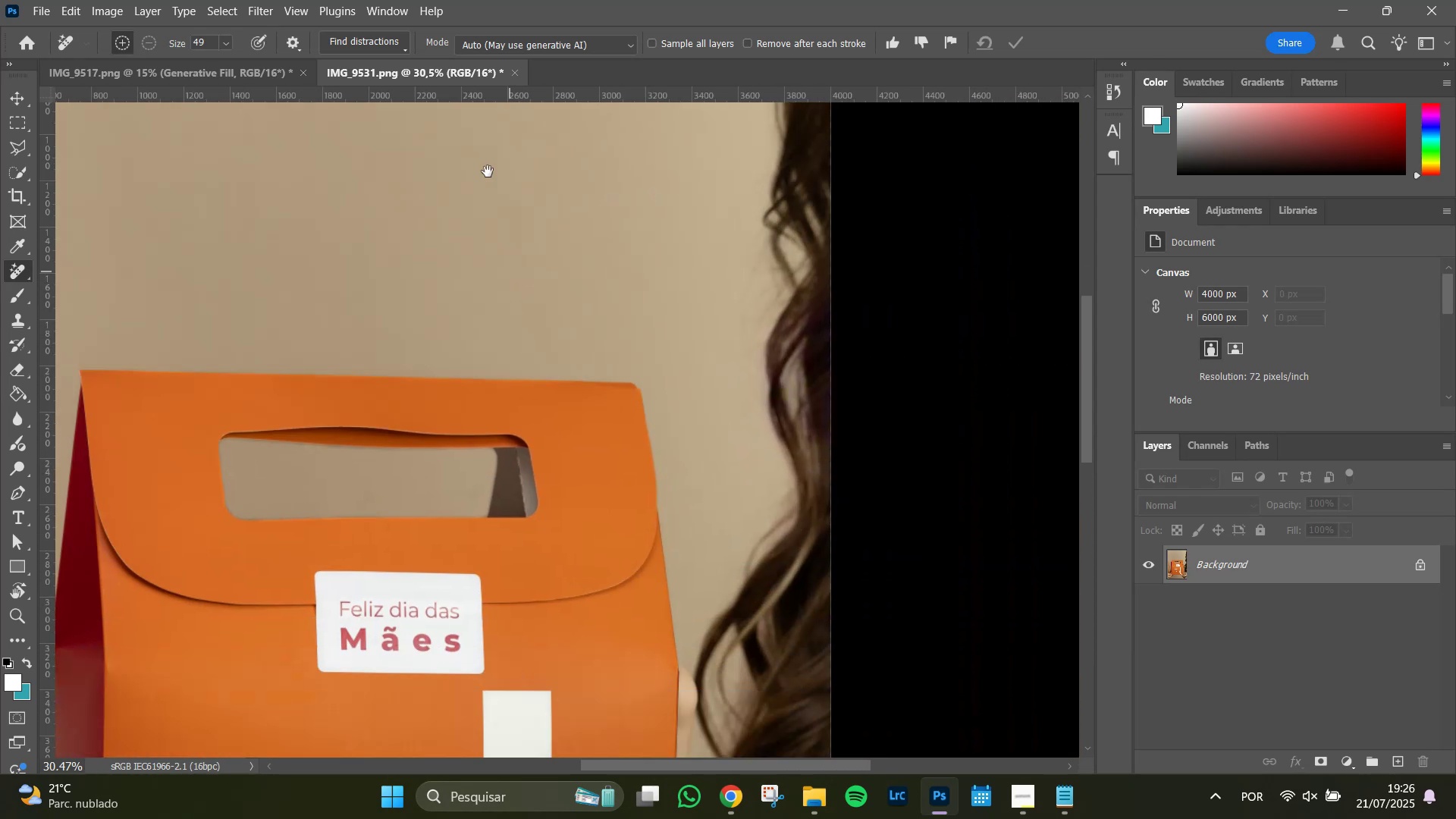 
left_click_drag(start_coordinate=[595, 256], to_coordinate=[477, 89])
 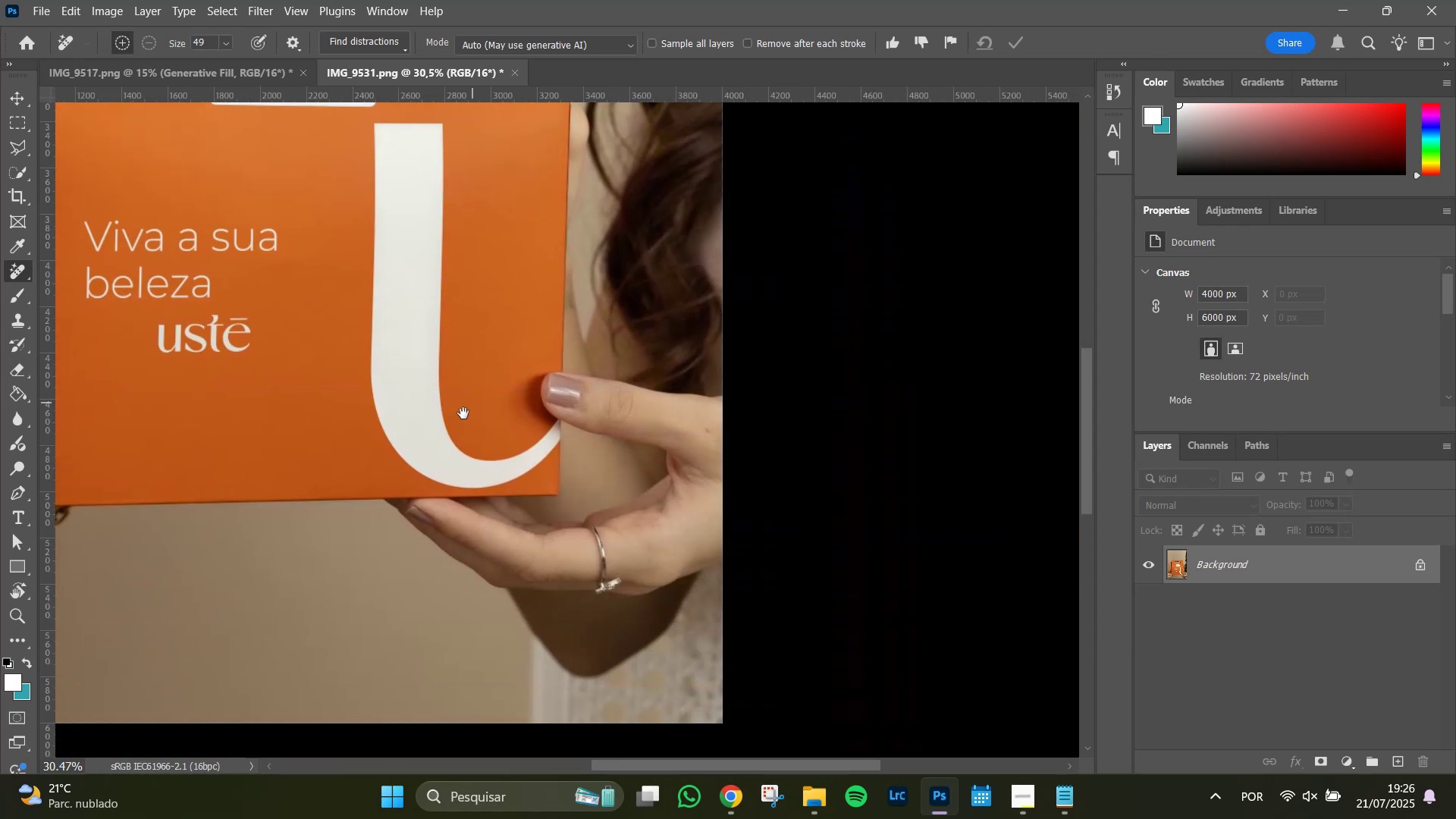 
hold_key(key=Space, duration=1.51)
 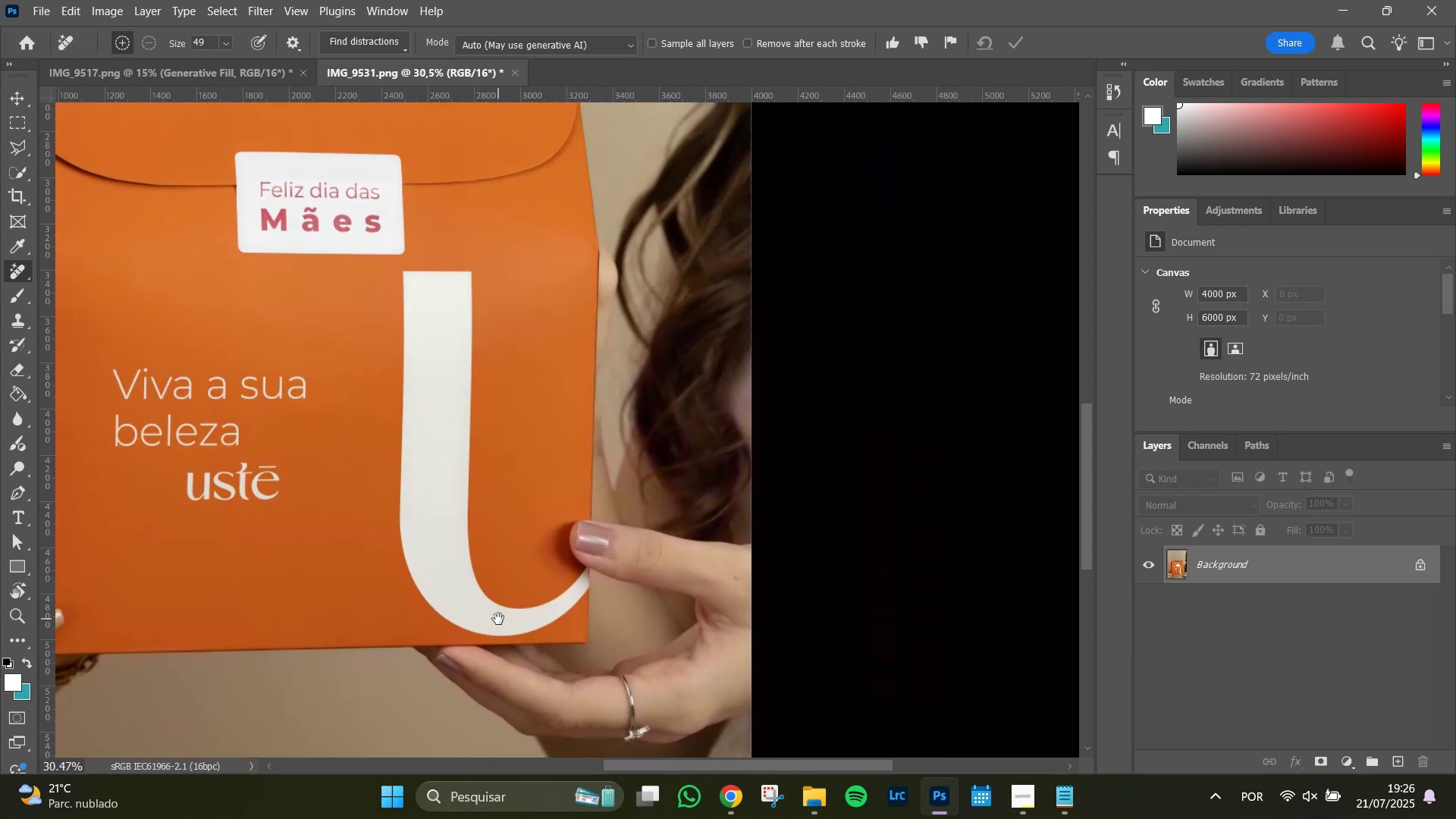 
left_click_drag(start_coordinate=[457, 408], to_coordinate=[600, 582])
 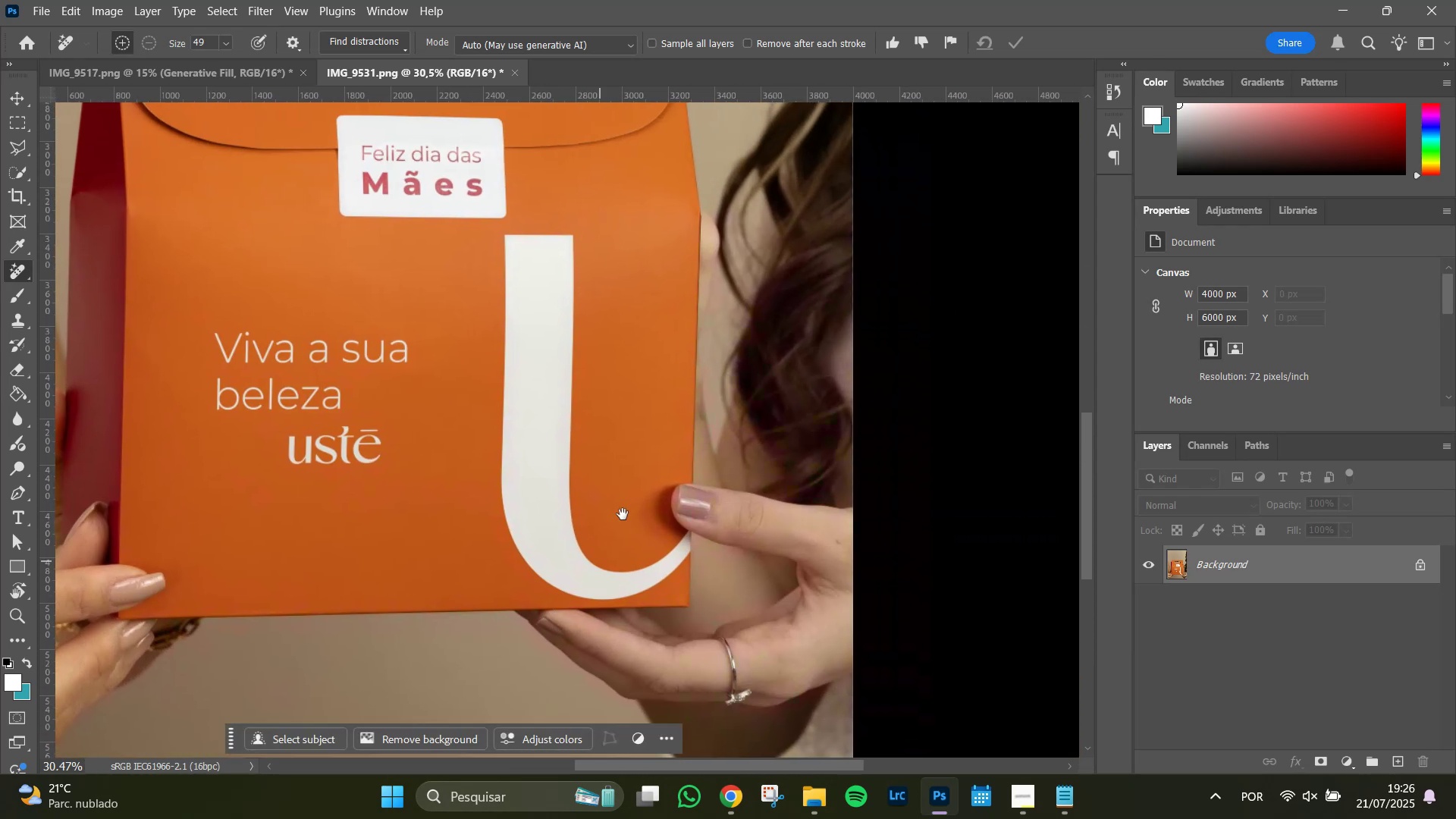 
hold_key(key=Space, duration=1.51)
 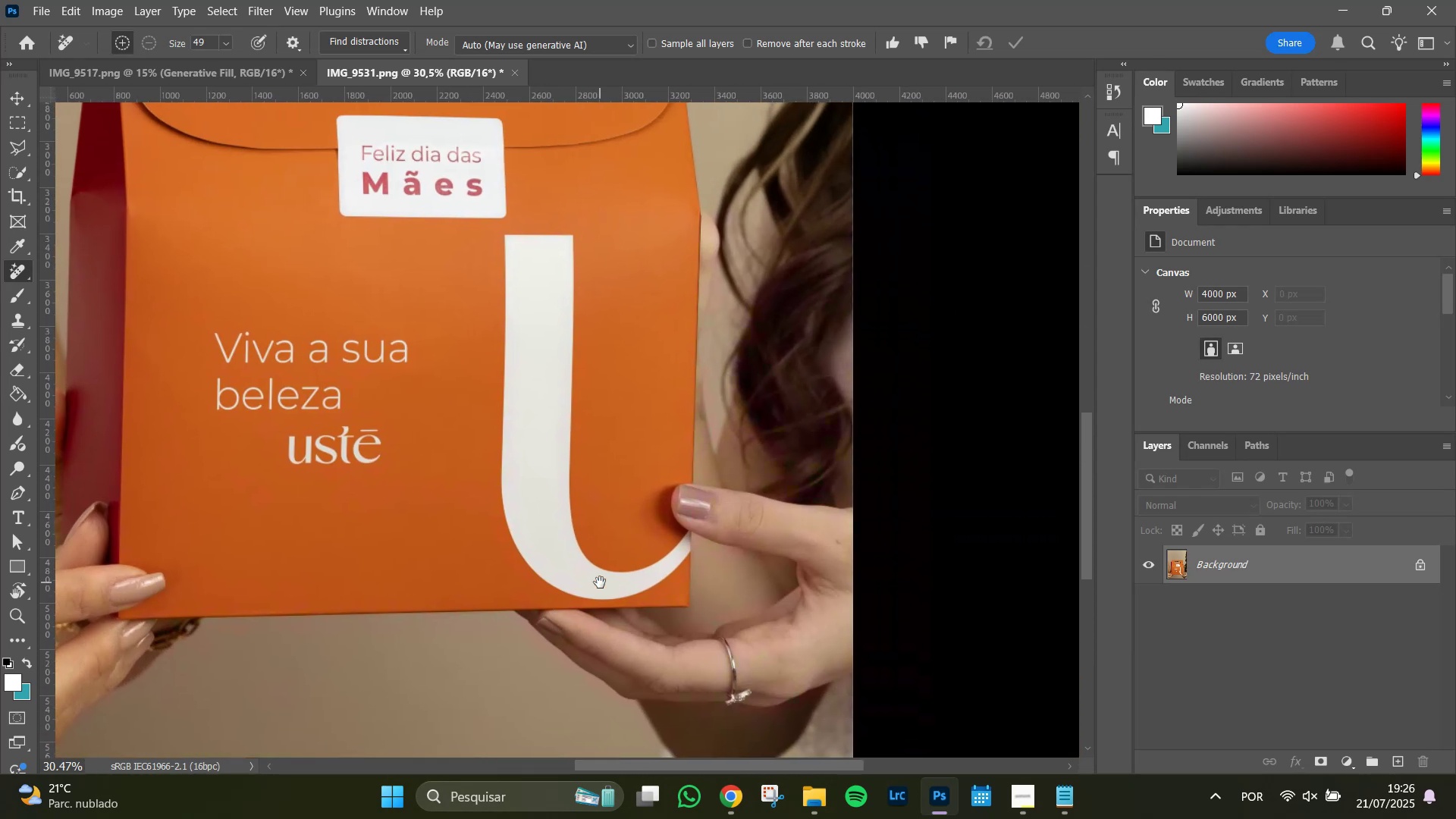 
hold_key(key=Space, duration=1.19)
 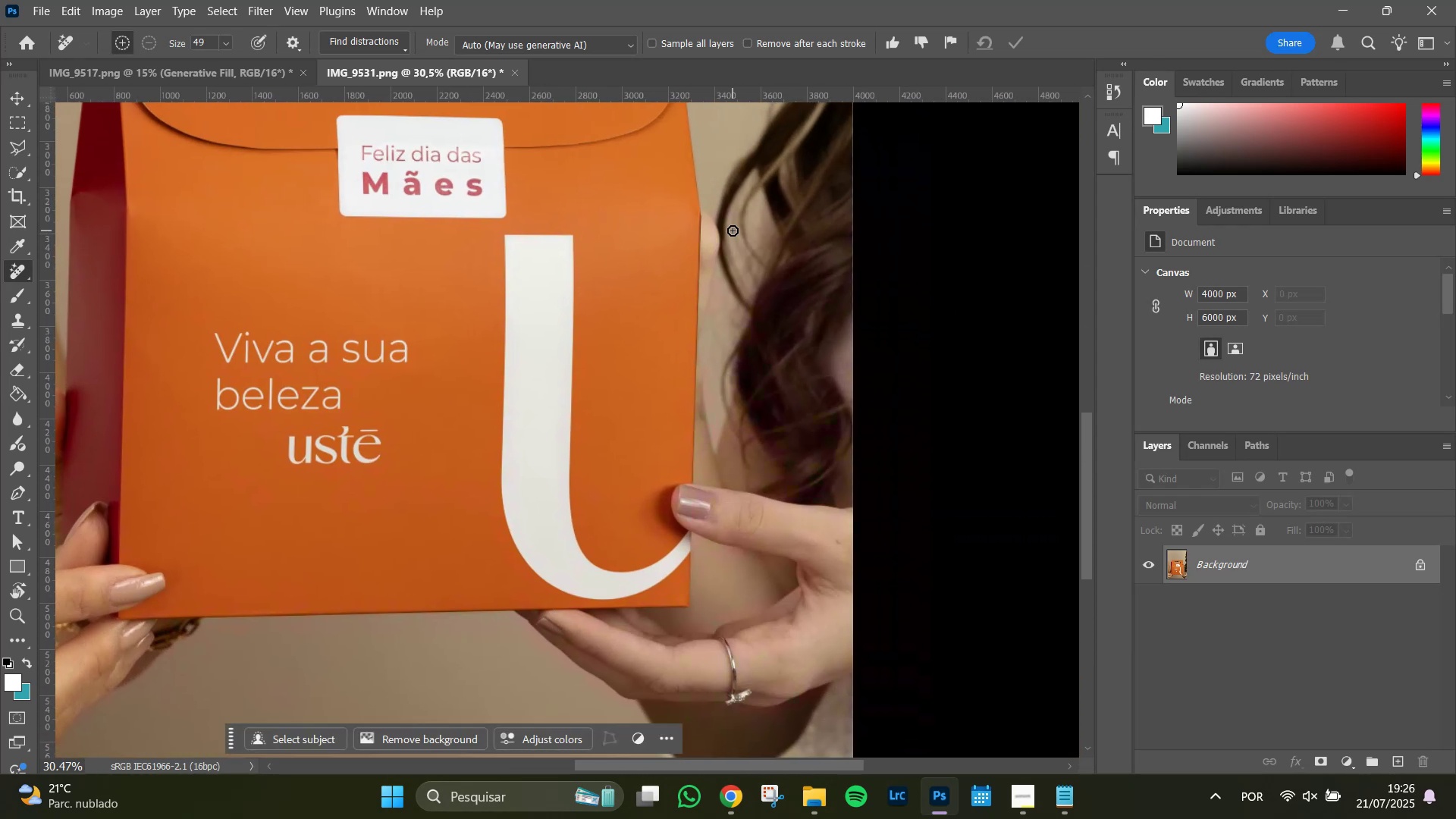 
hold_key(key=AltLeft, duration=1.51)
scroll: coordinate [717, 230], scroll_direction: up, amount: 9.0
 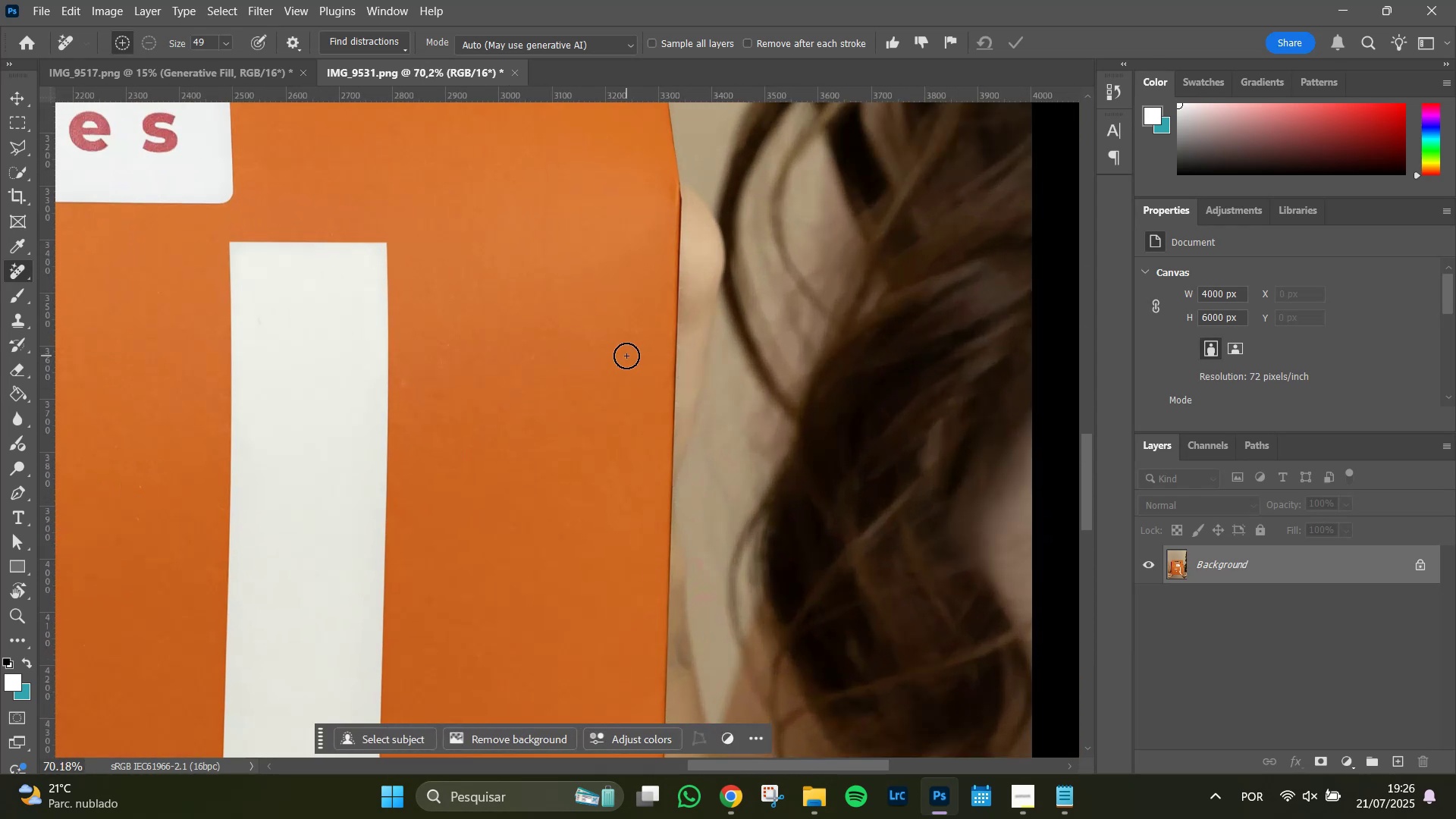 
scroll: coordinate [624, 356], scroll_direction: down, amount: 8.0
 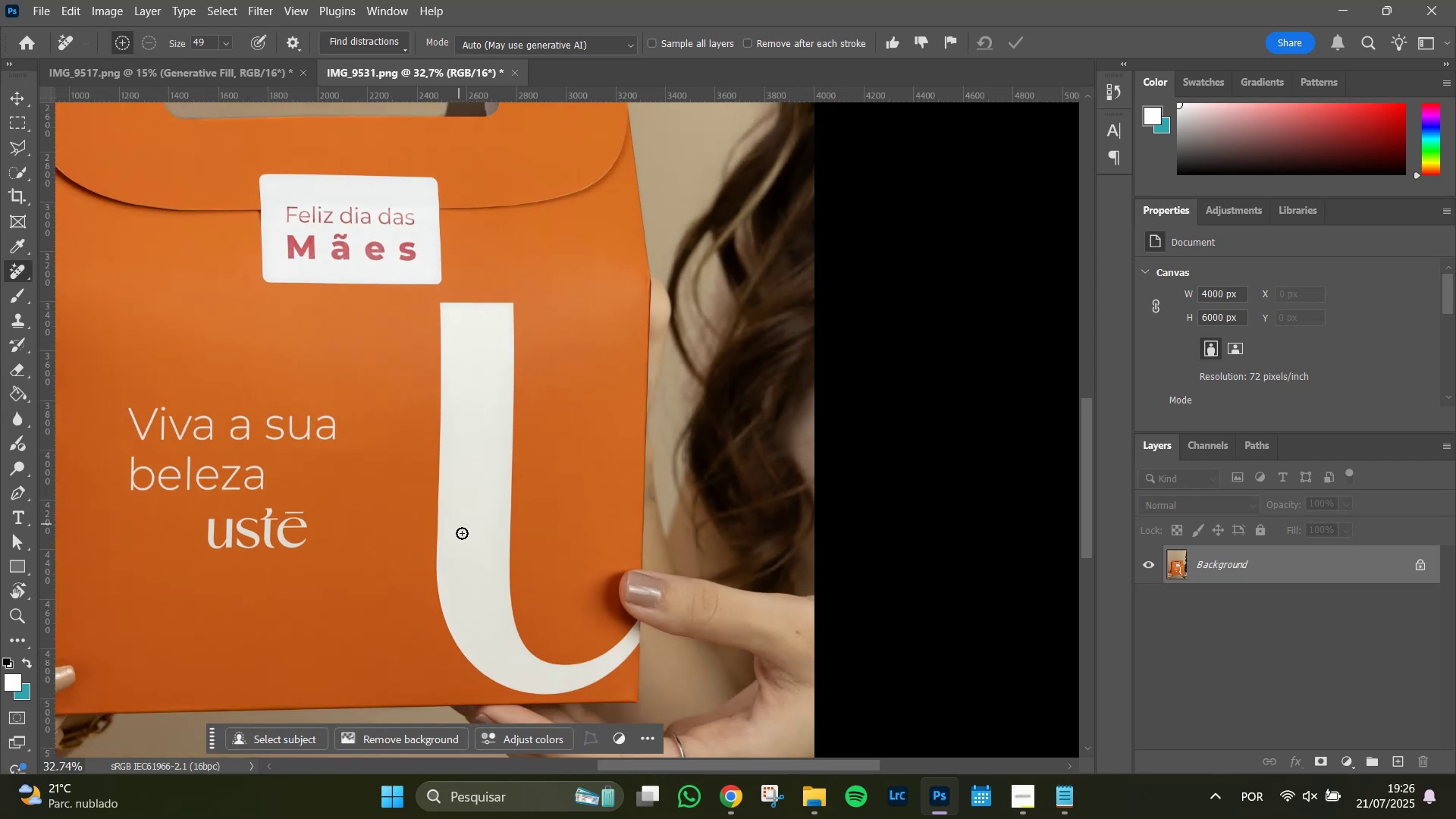 
hold_key(key=AltLeft, duration=0.58)
 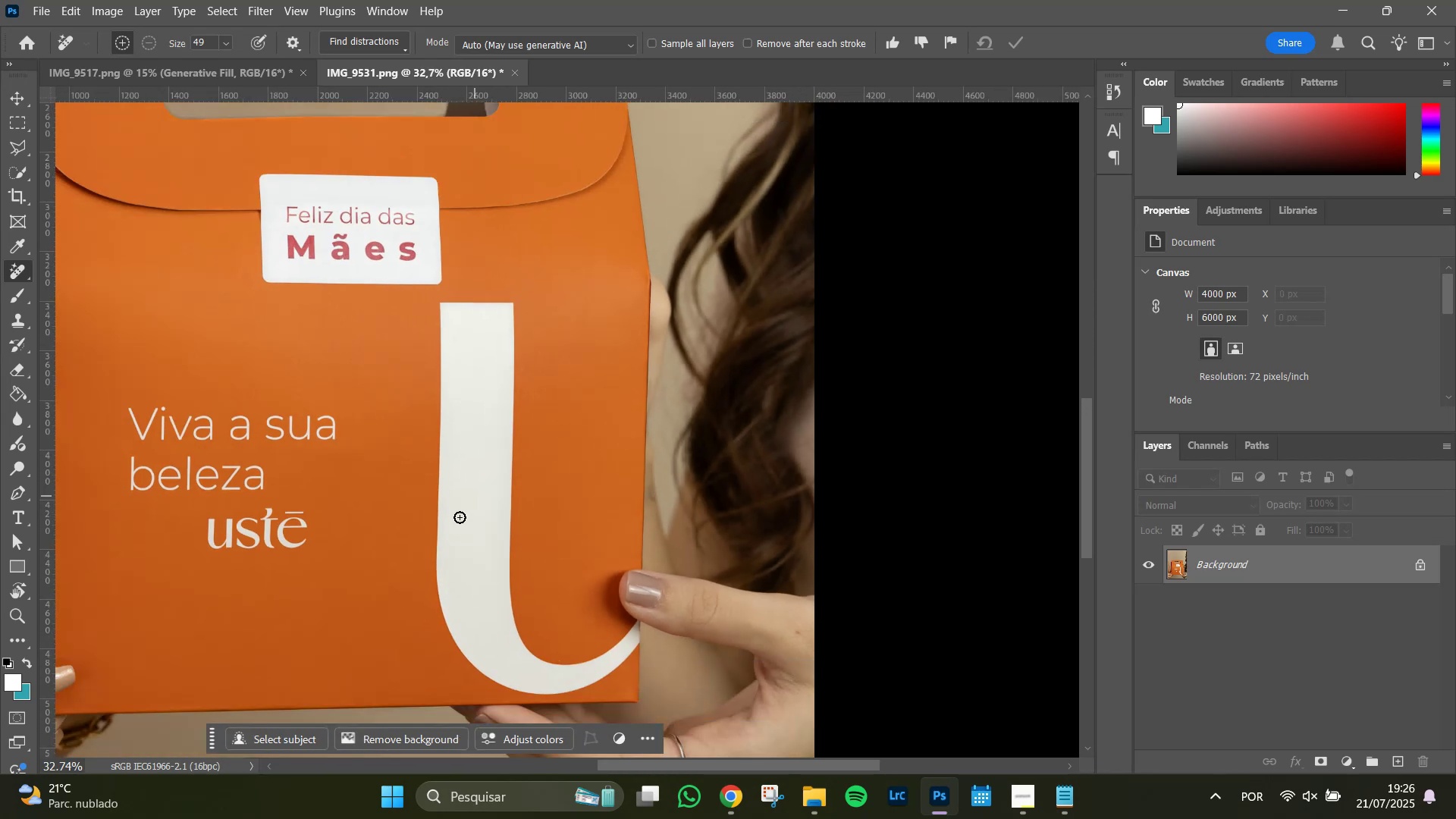 
hold_key(key=Space, duration=1.22)
 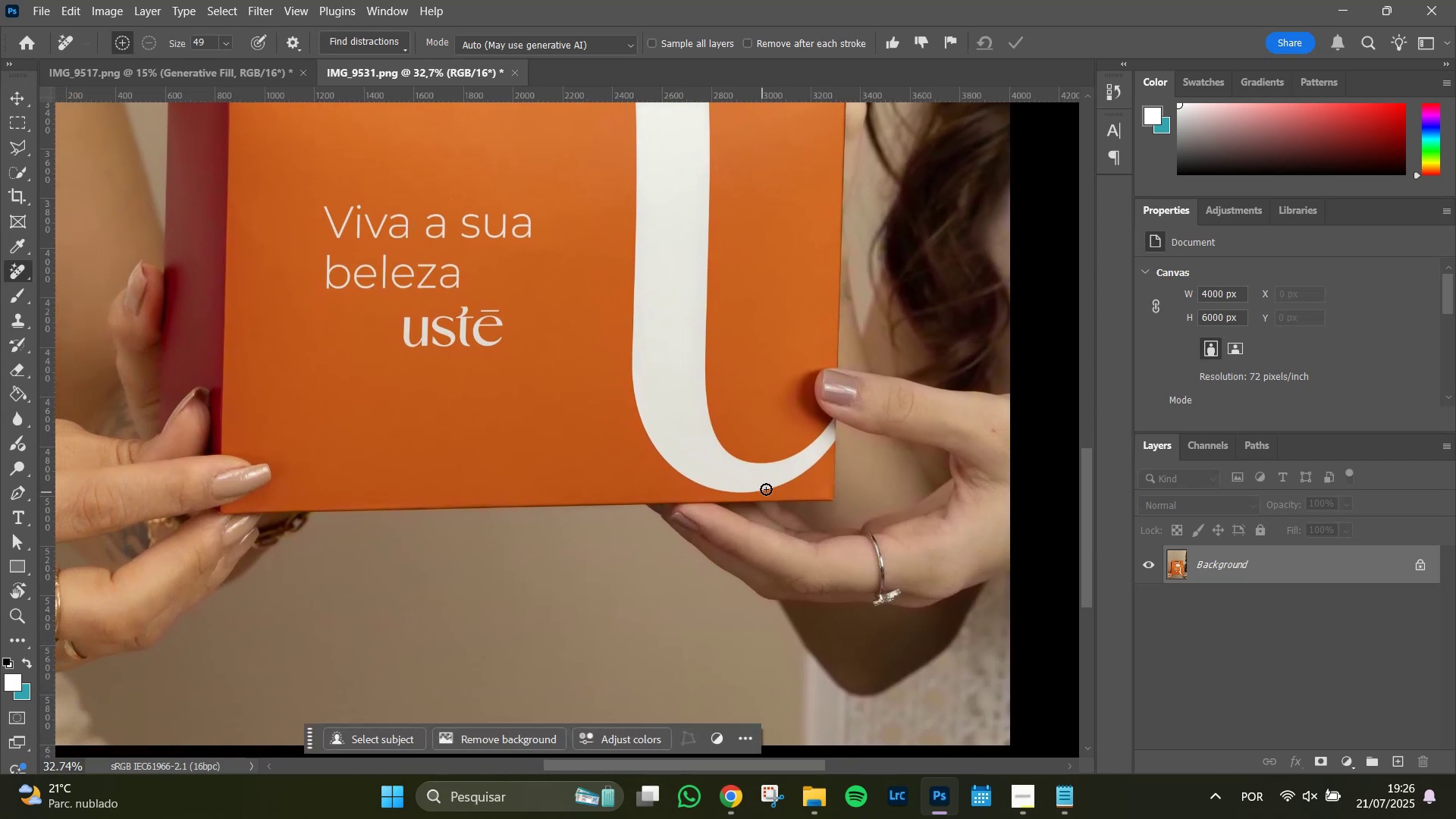 
left_click_drag(start_coordinate=[468, 525], to_coordinate=[620, 334])
 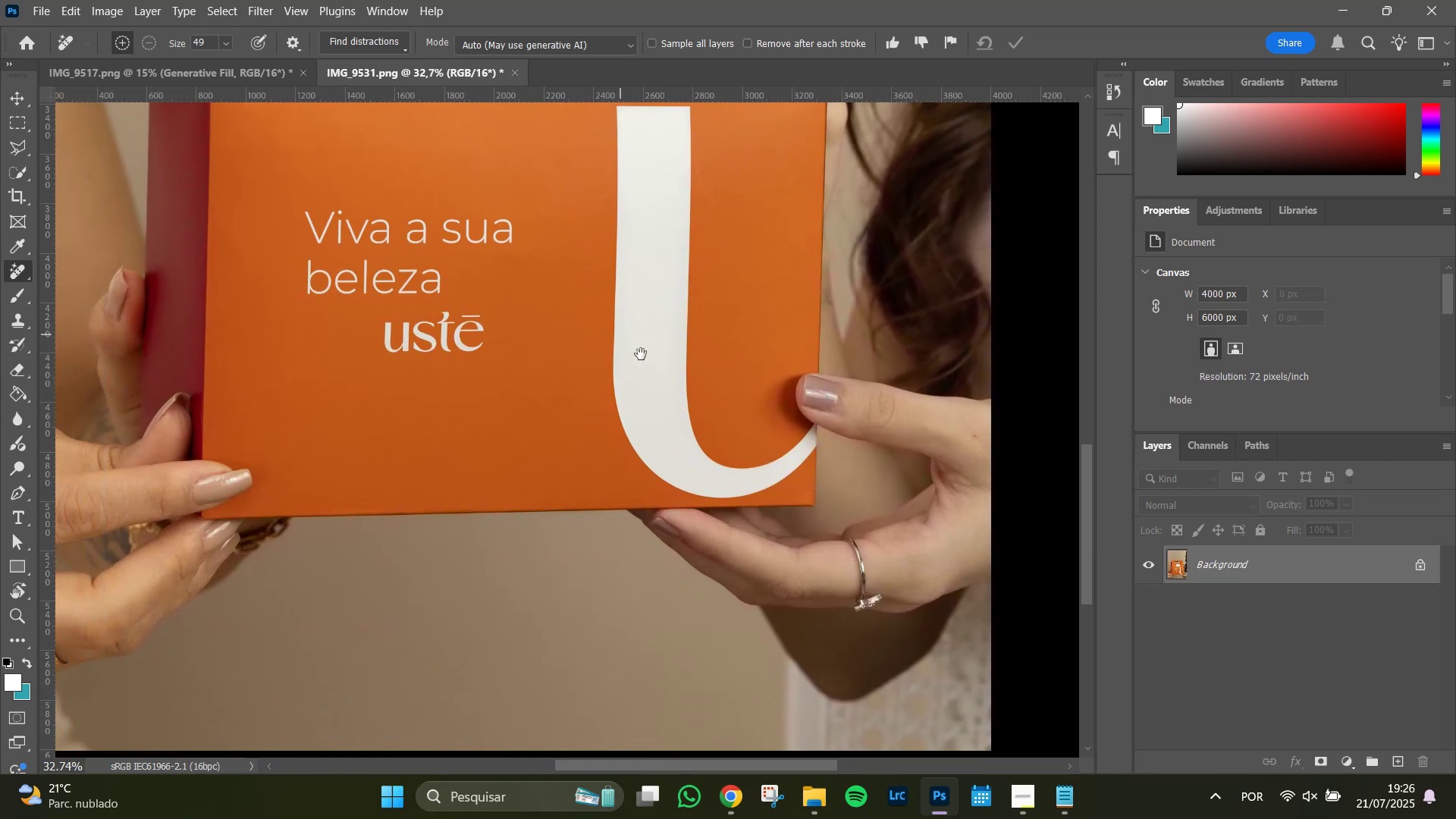 
hold_key(key=AltLeft, duration=1.51)
scroll: coordinate [731, 455], scroll_direction: up, amount: 8.0
 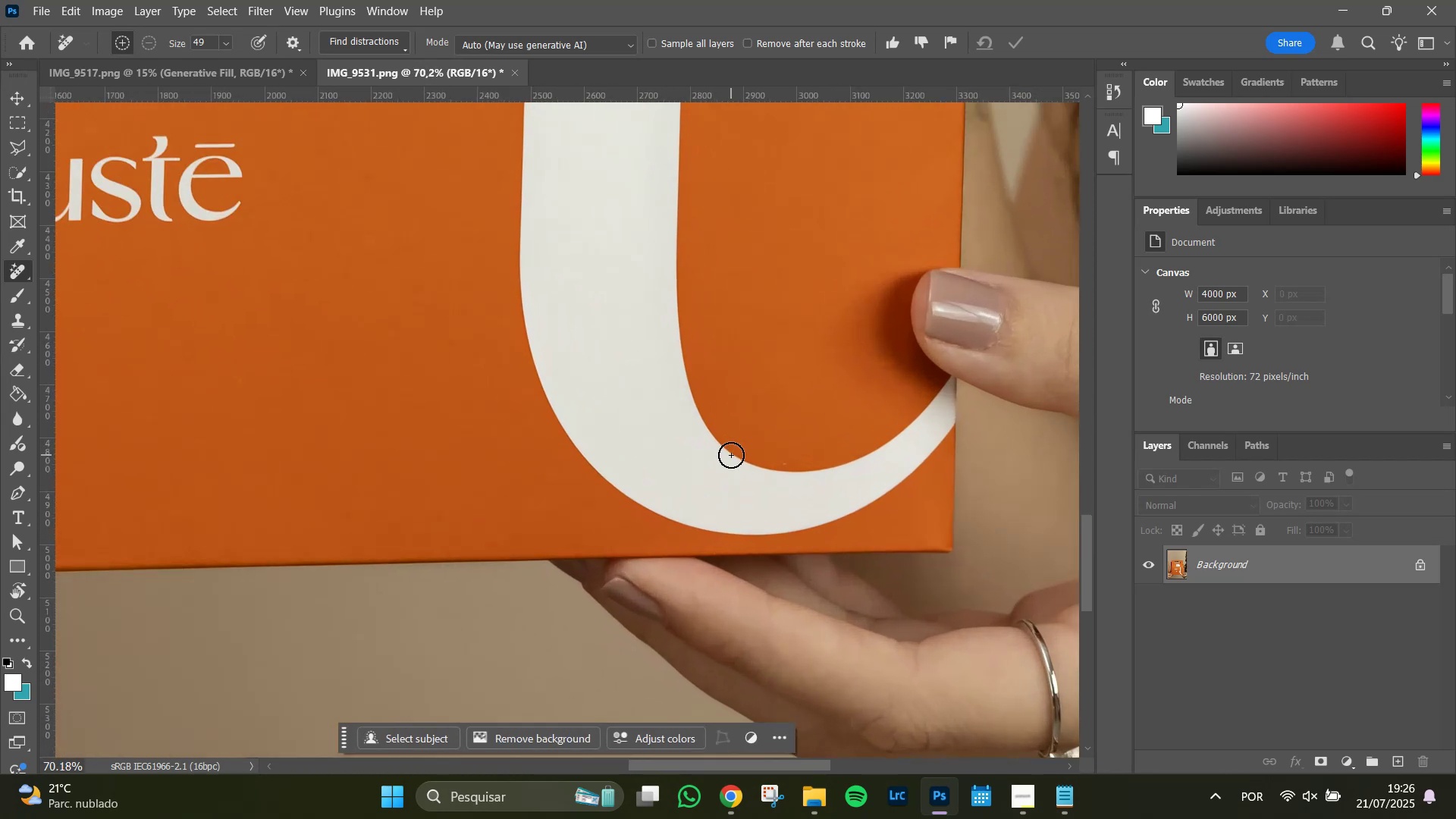 
hold_key(key=AltLeft, duration=0.4)
 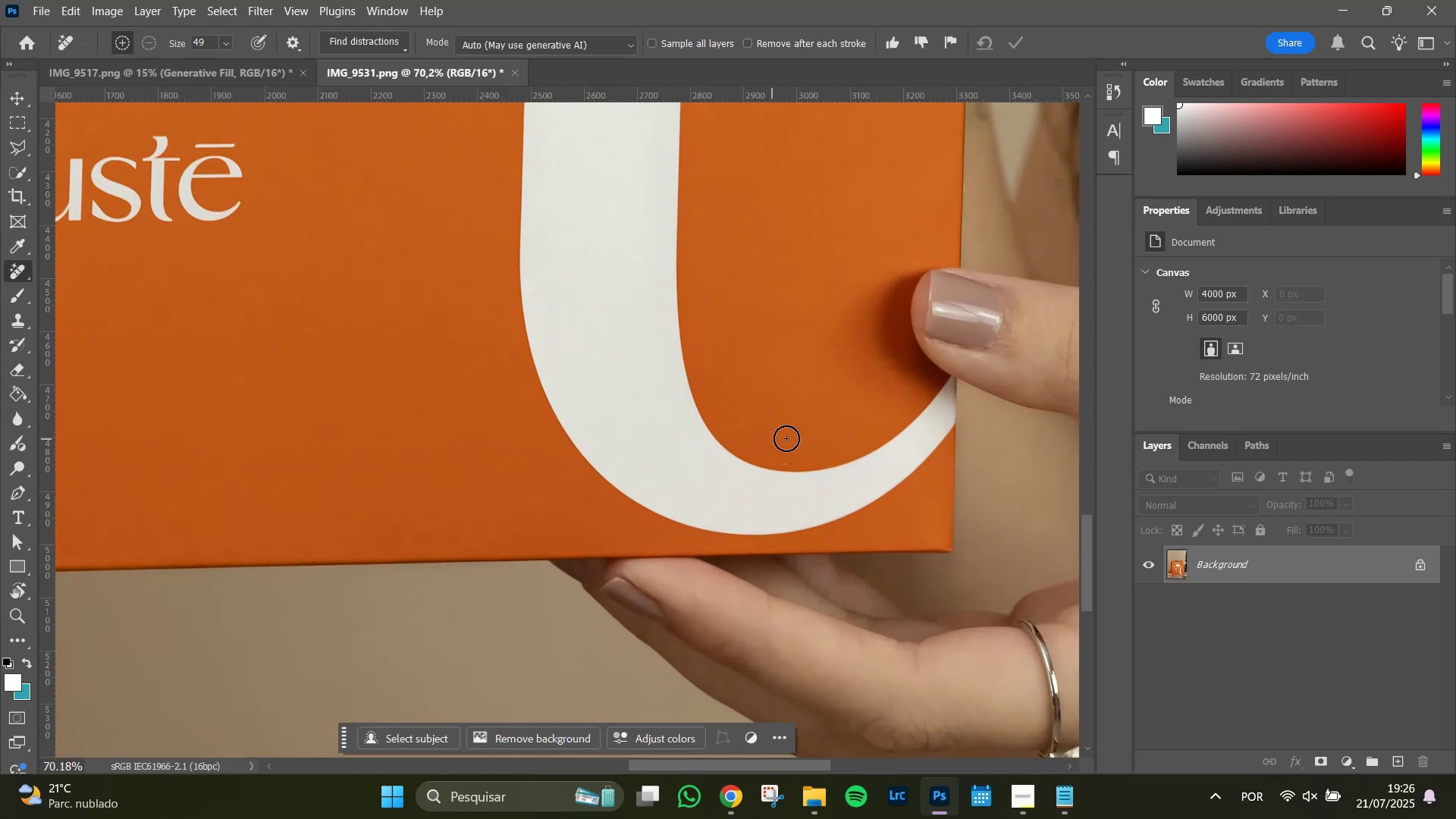 
hold_key(key=AltLeft, duration=0.66)
scroll: coordinate [803, 434], scroll_direction: up, amount: 4.0
 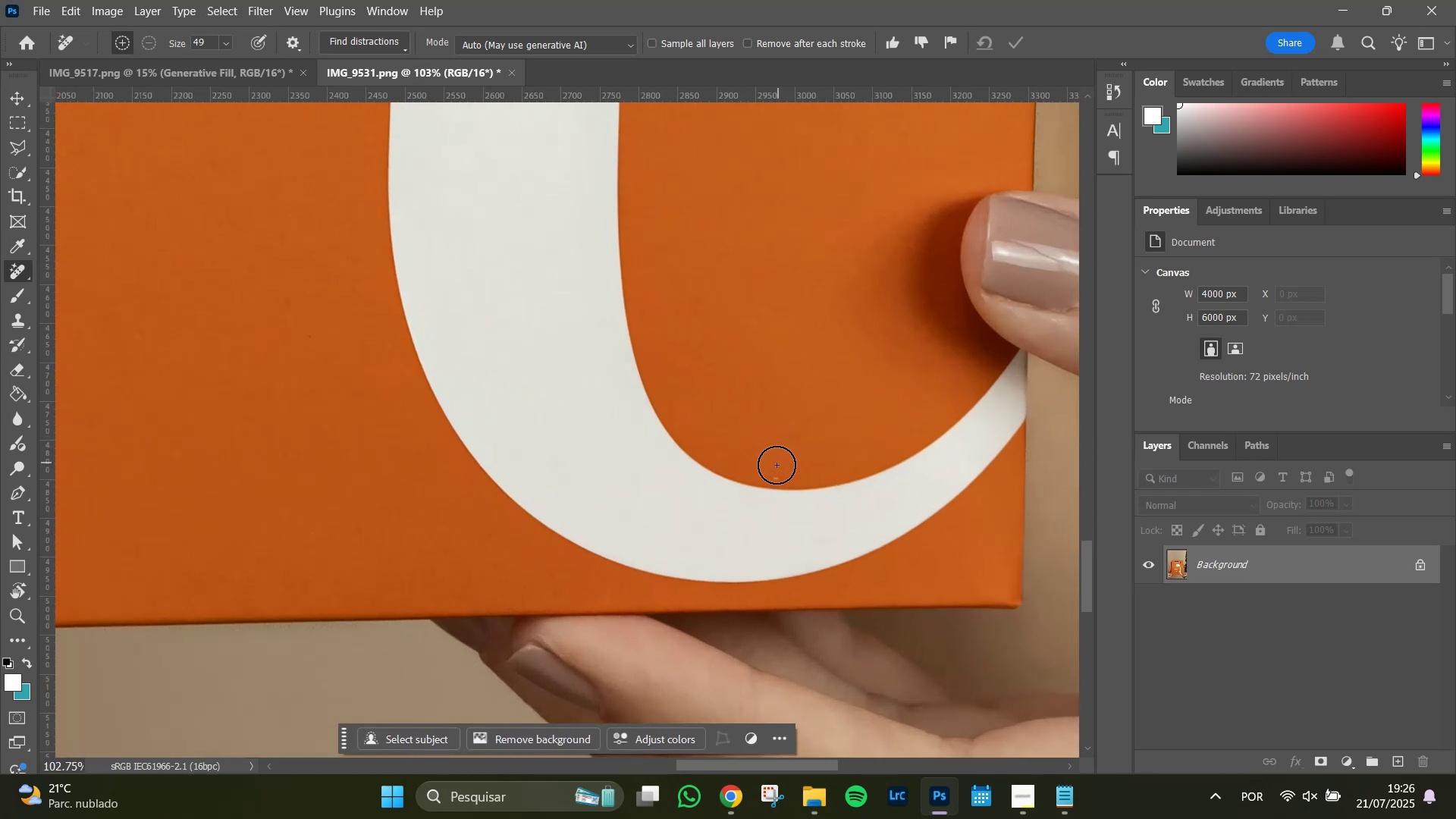 
hold_key(key=AltLeft, duration=1.3)
 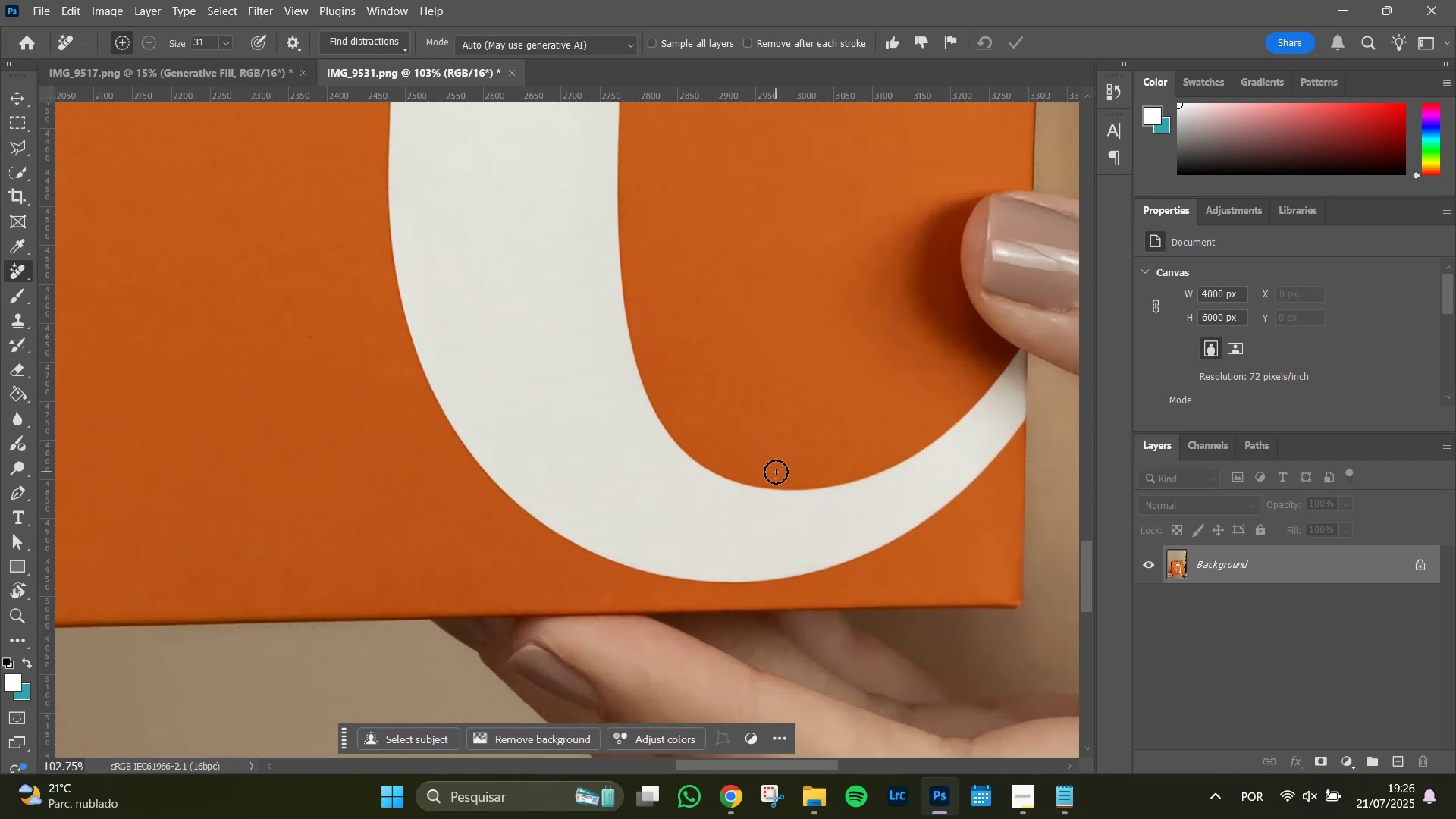 
left_click([776, 472])
 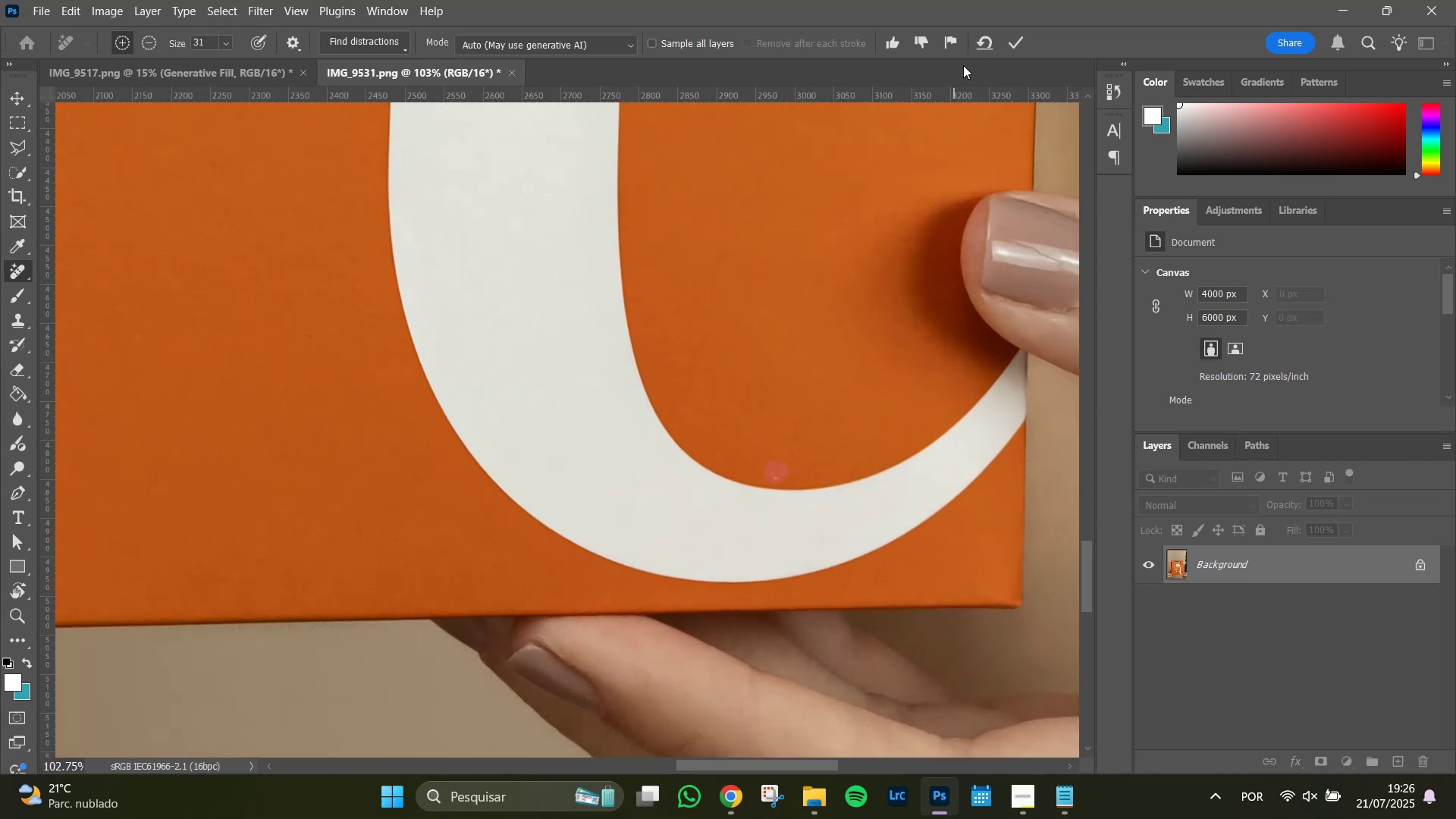 
left_click([1015, 36])
 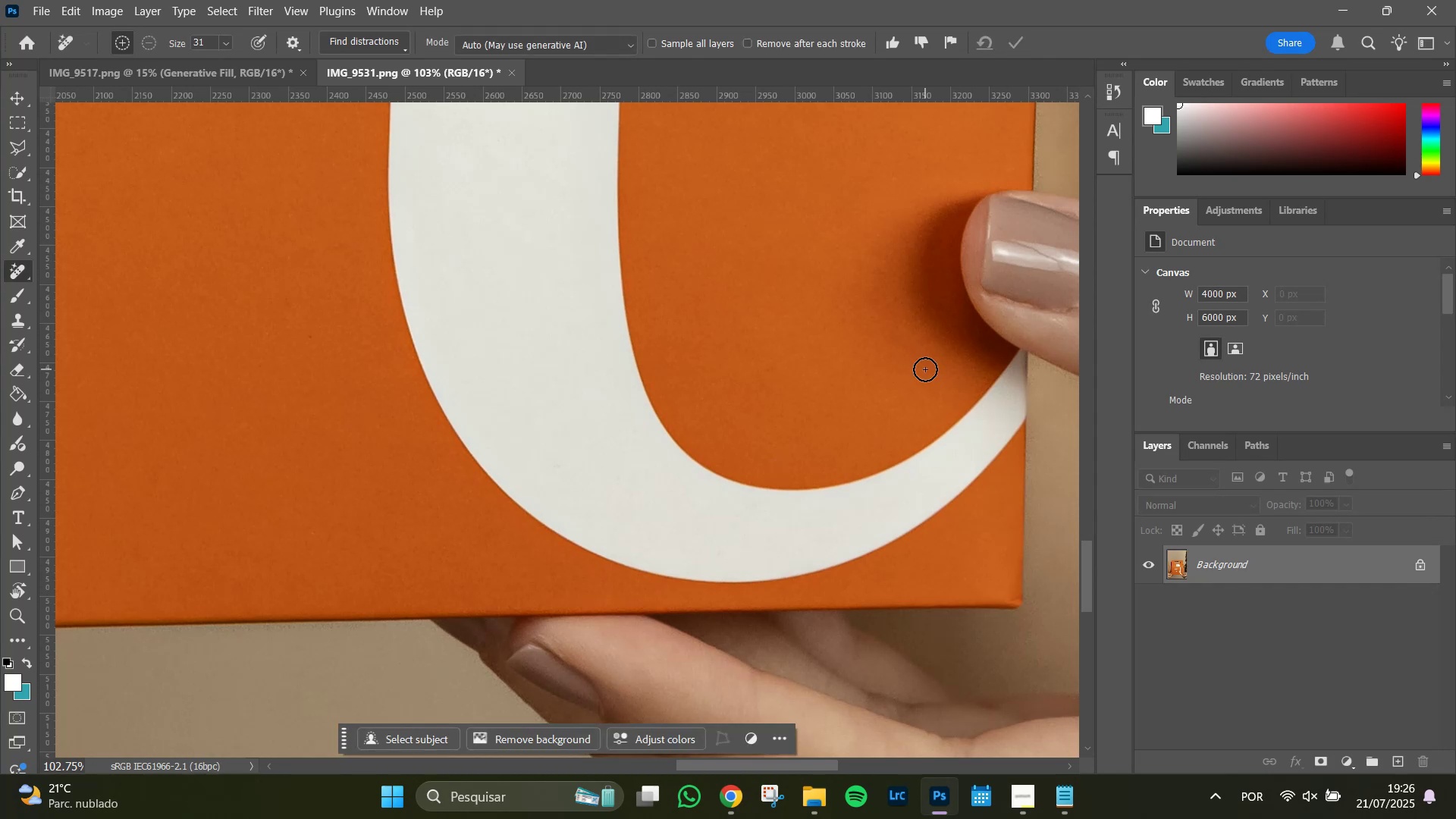 
hold_key(key=Space, duration=1.51)
 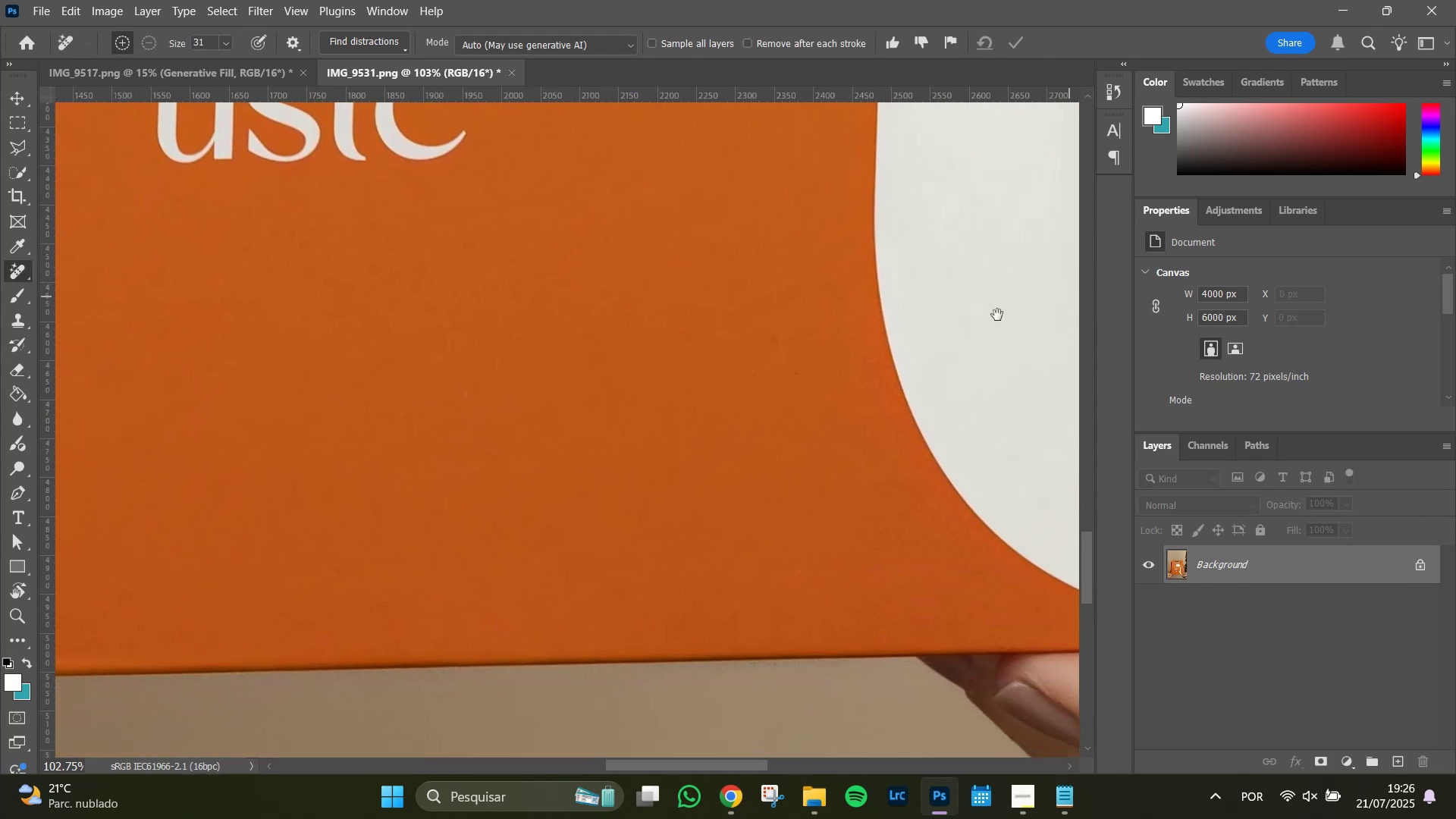 
left_click_drag(start_coordinate=[672, 213], to_coordinate=[1120, 288])
 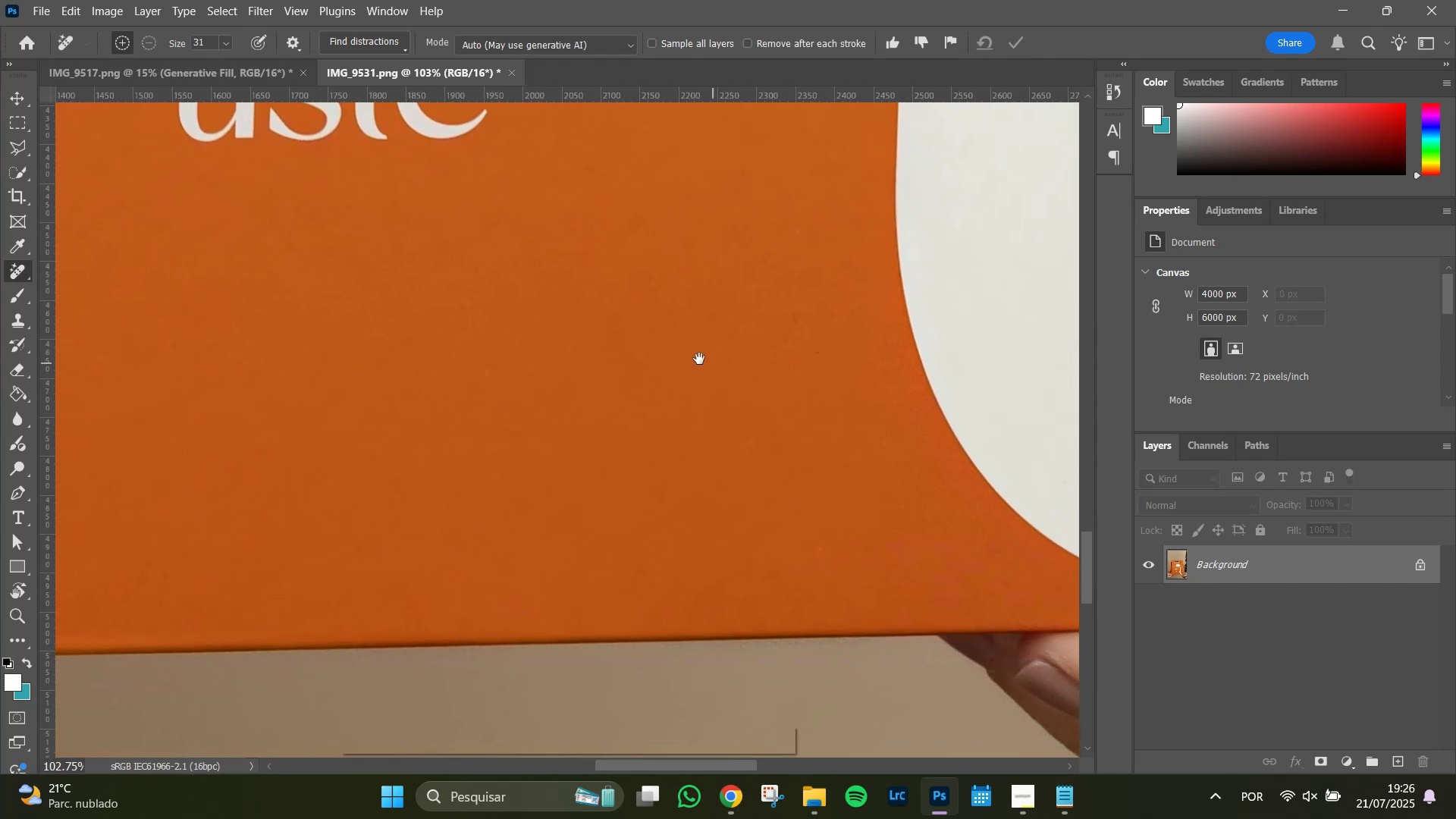 
hold_key(key=Space, duration=1.51)
 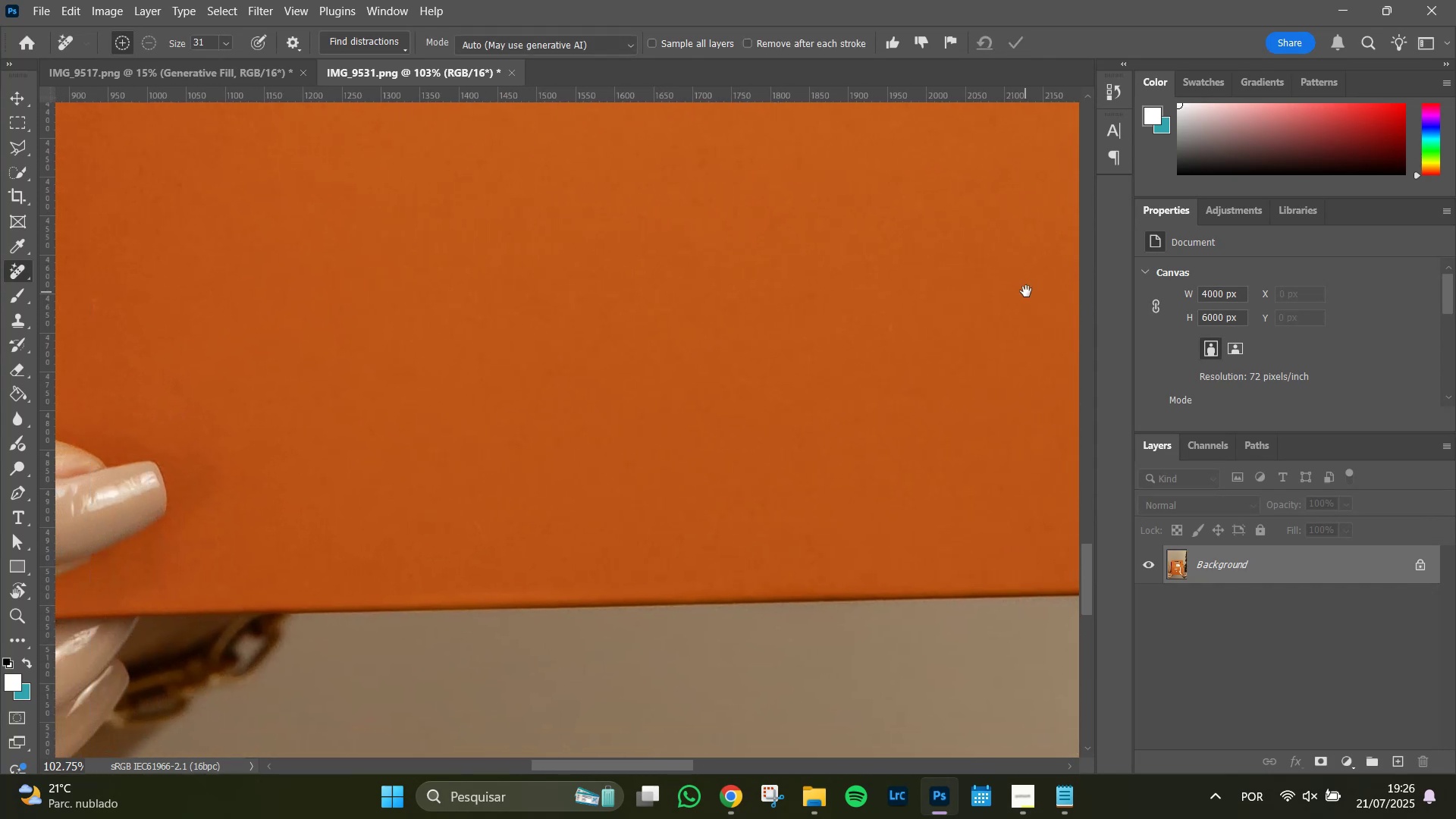 
left_click_drag(start_coordinate=[617, 339], to_coordinate=[699, 510])
 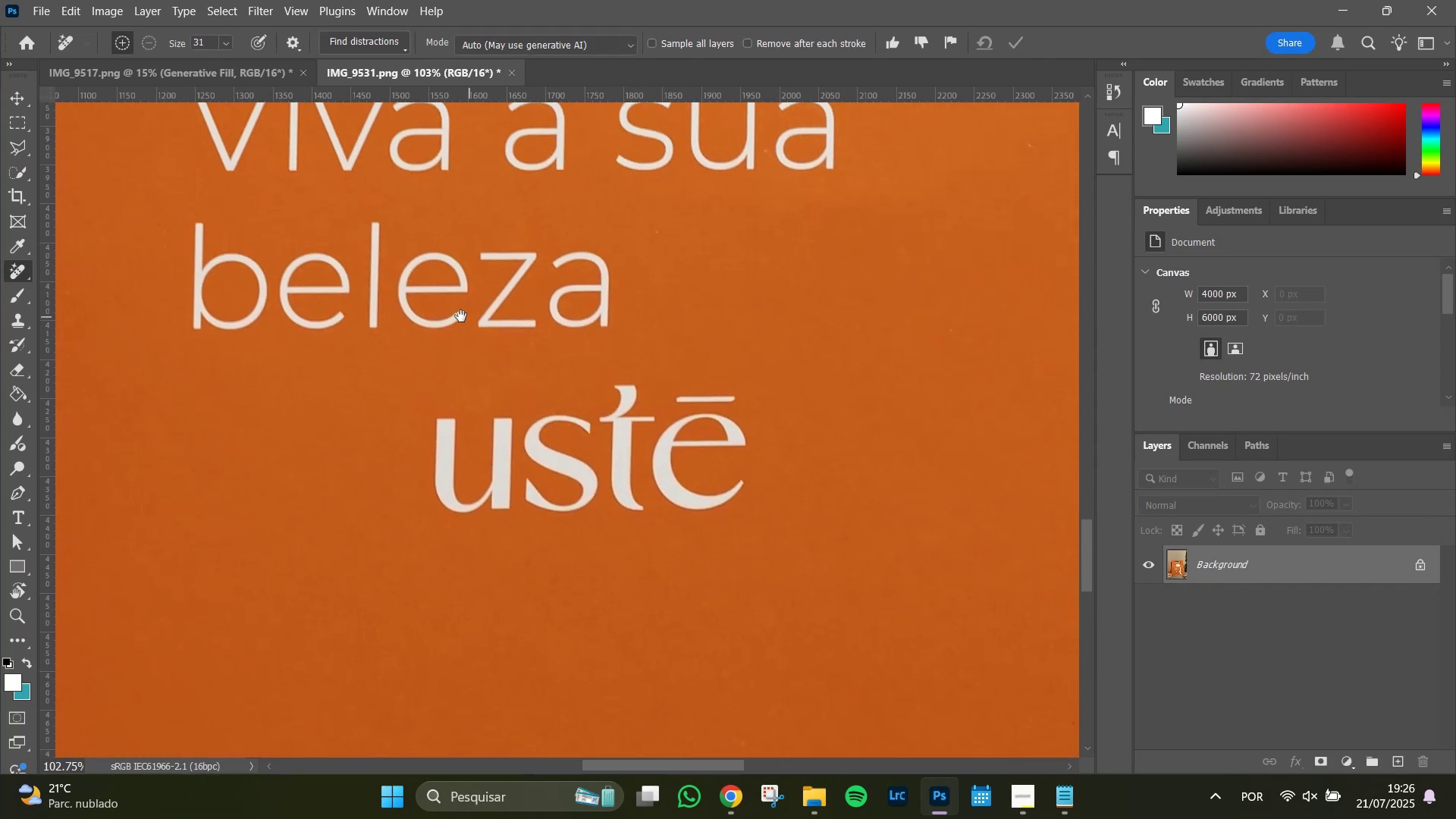 
hold_key(key=Space, duration=1.51)
 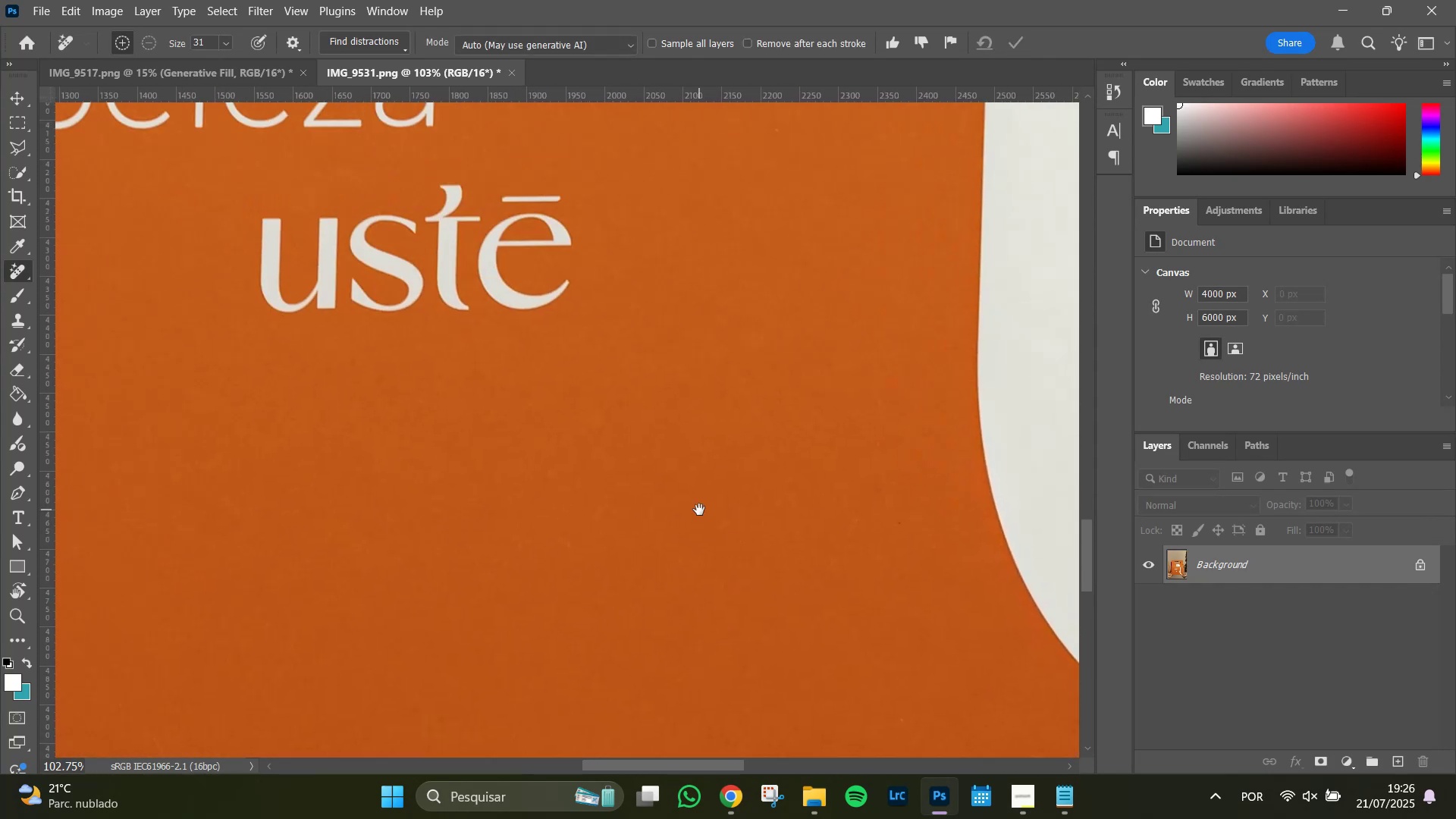 
hold_key(key=Space, duration=1.51)
 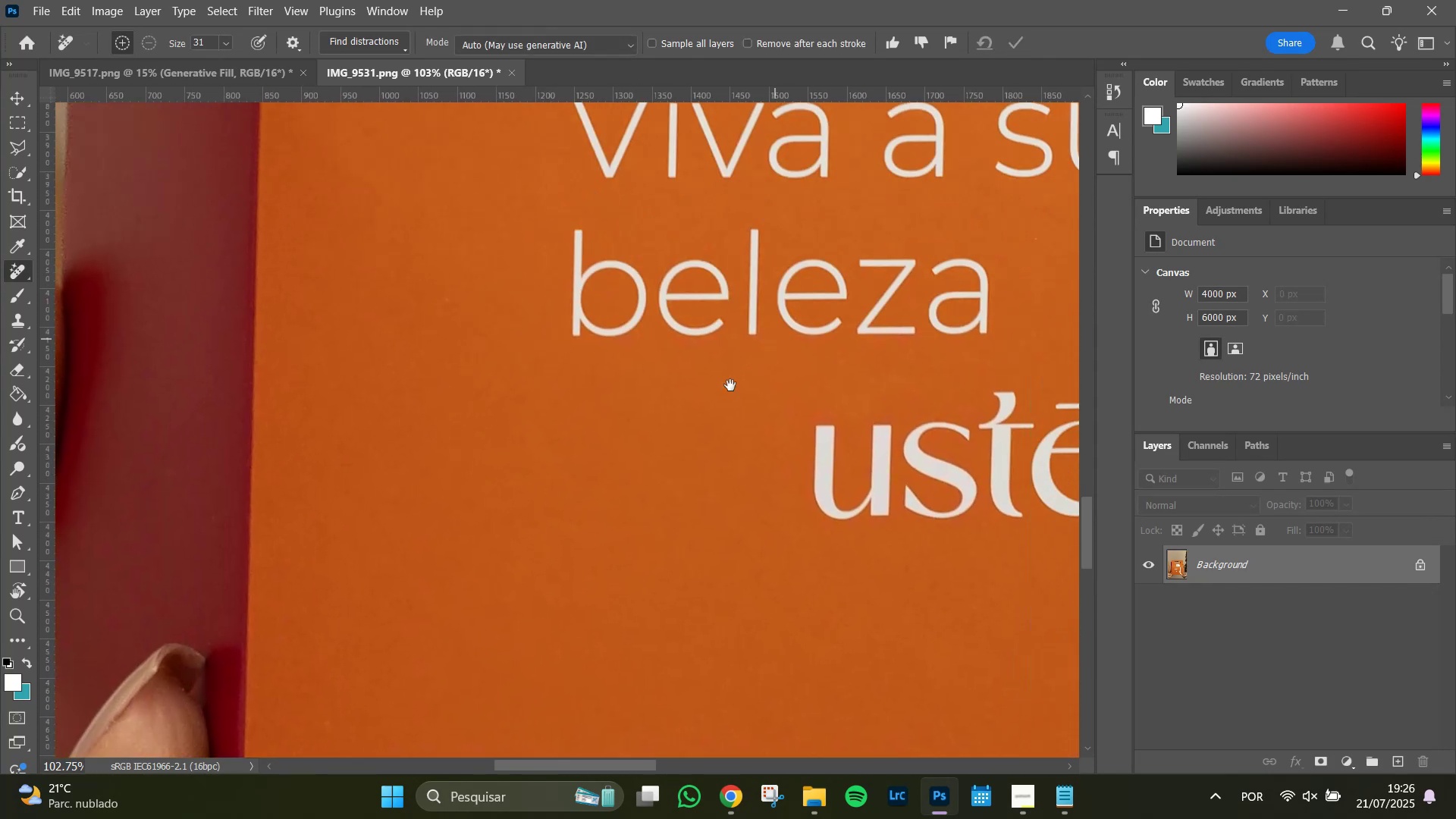 
left_click_drag(start_coordinate=[462, 316], to_coordinate=[270, 366])
 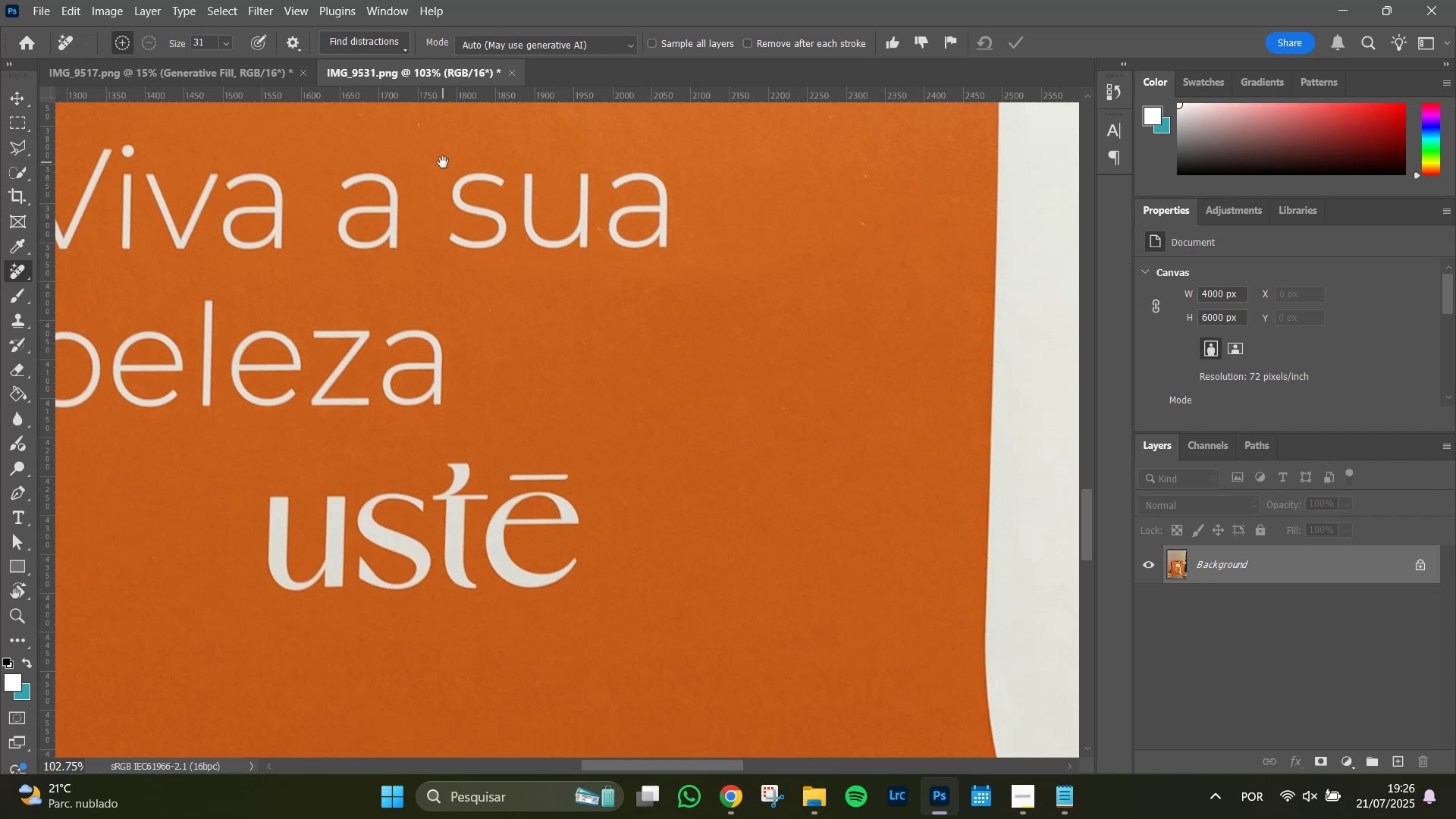 
hold_key(key=Space, duration=1.51)
 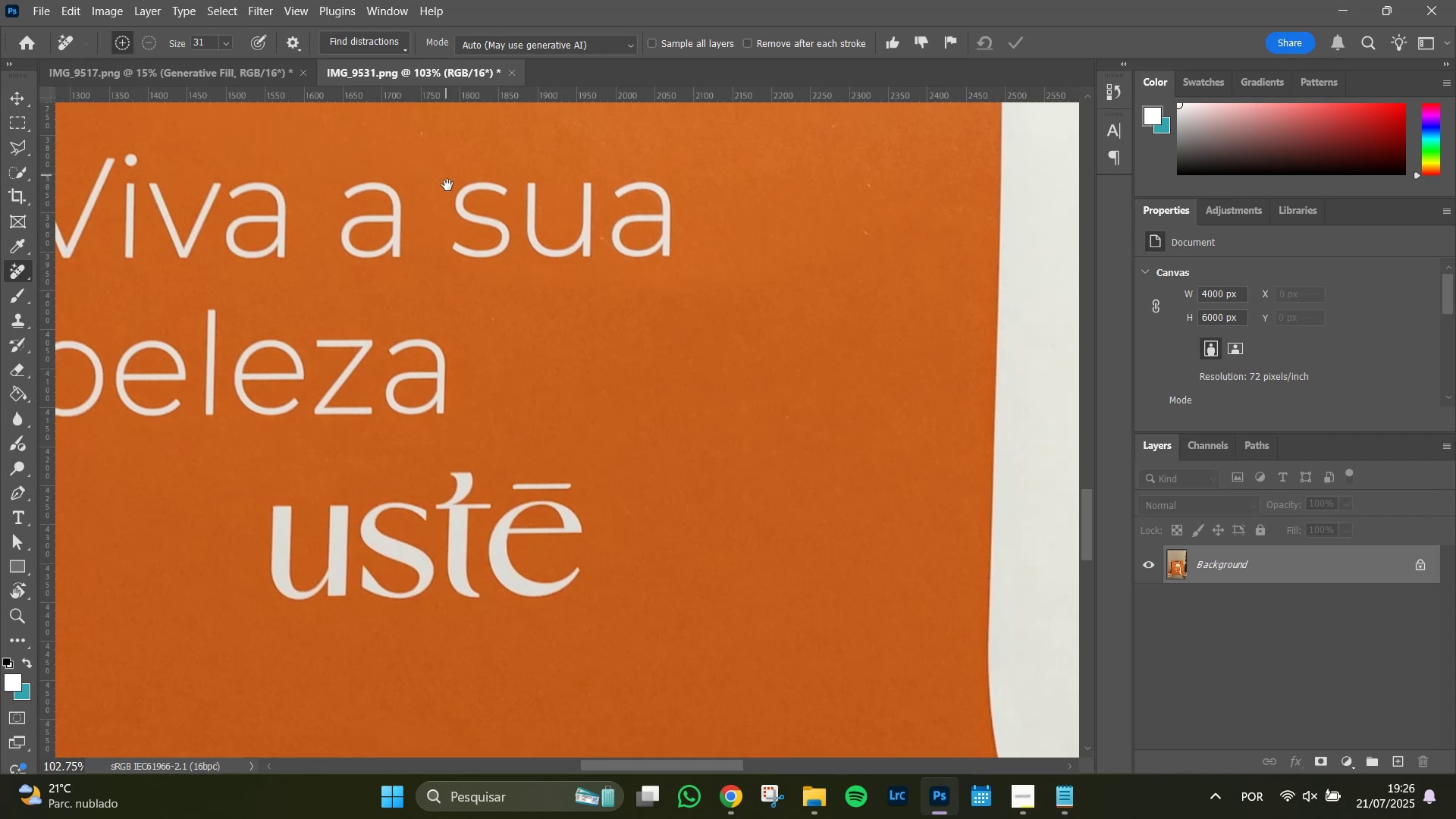 
hold_key(key=Space, duration=1.46)
 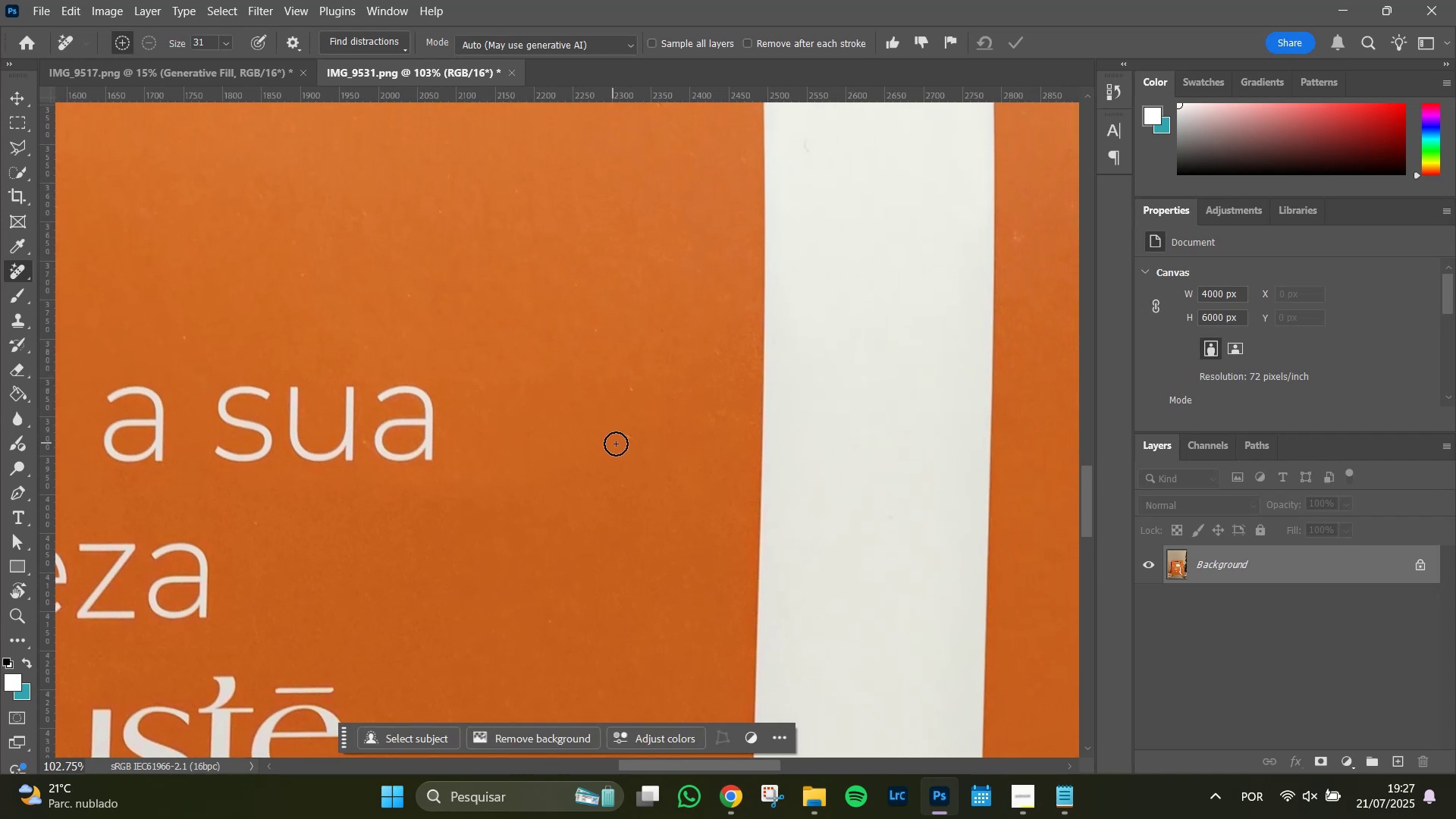 
left_click_drag(start_coordinate=[442, 162], to_coordinate=[208, 375])
 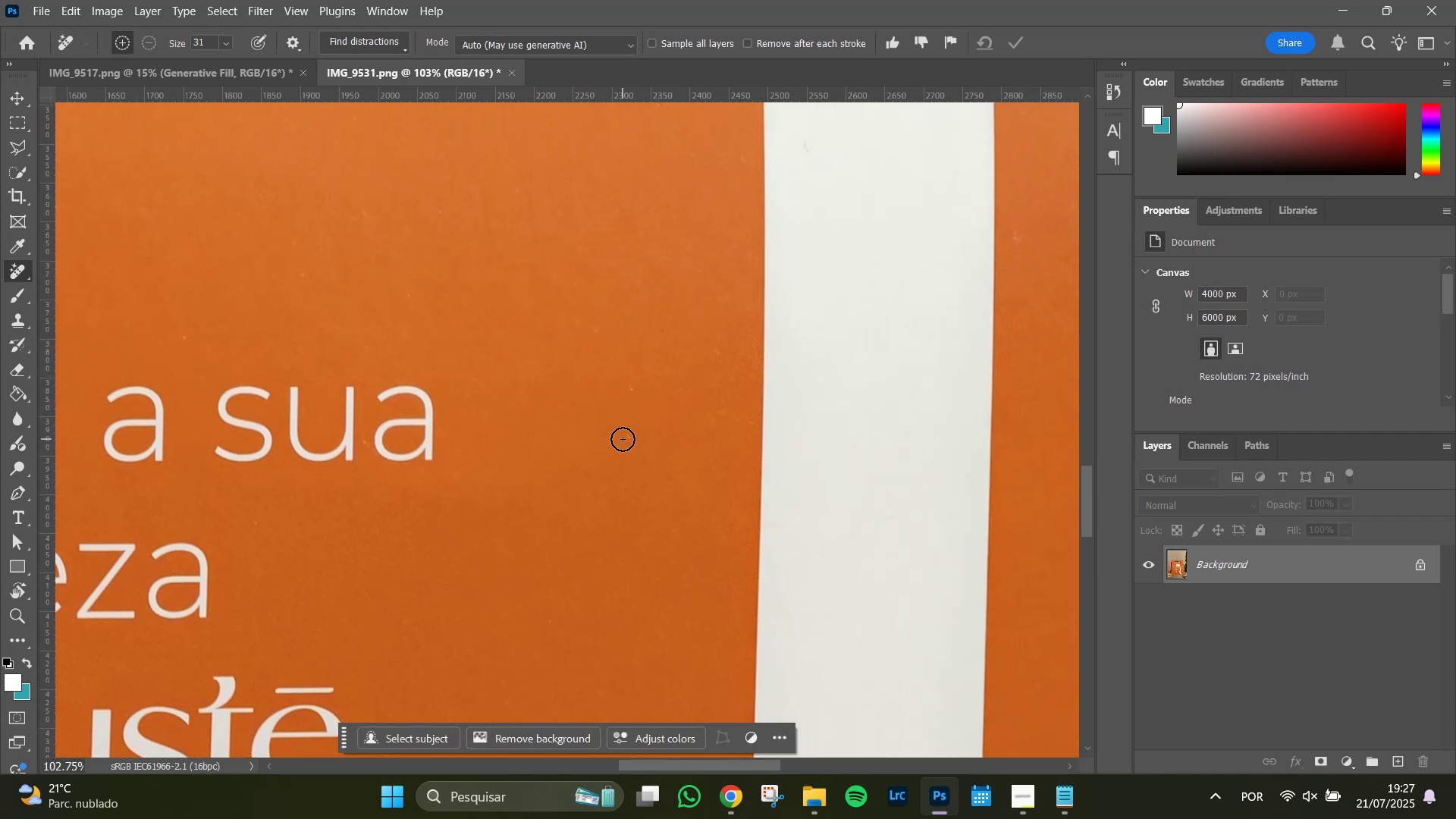 
left_click([628, 436])
 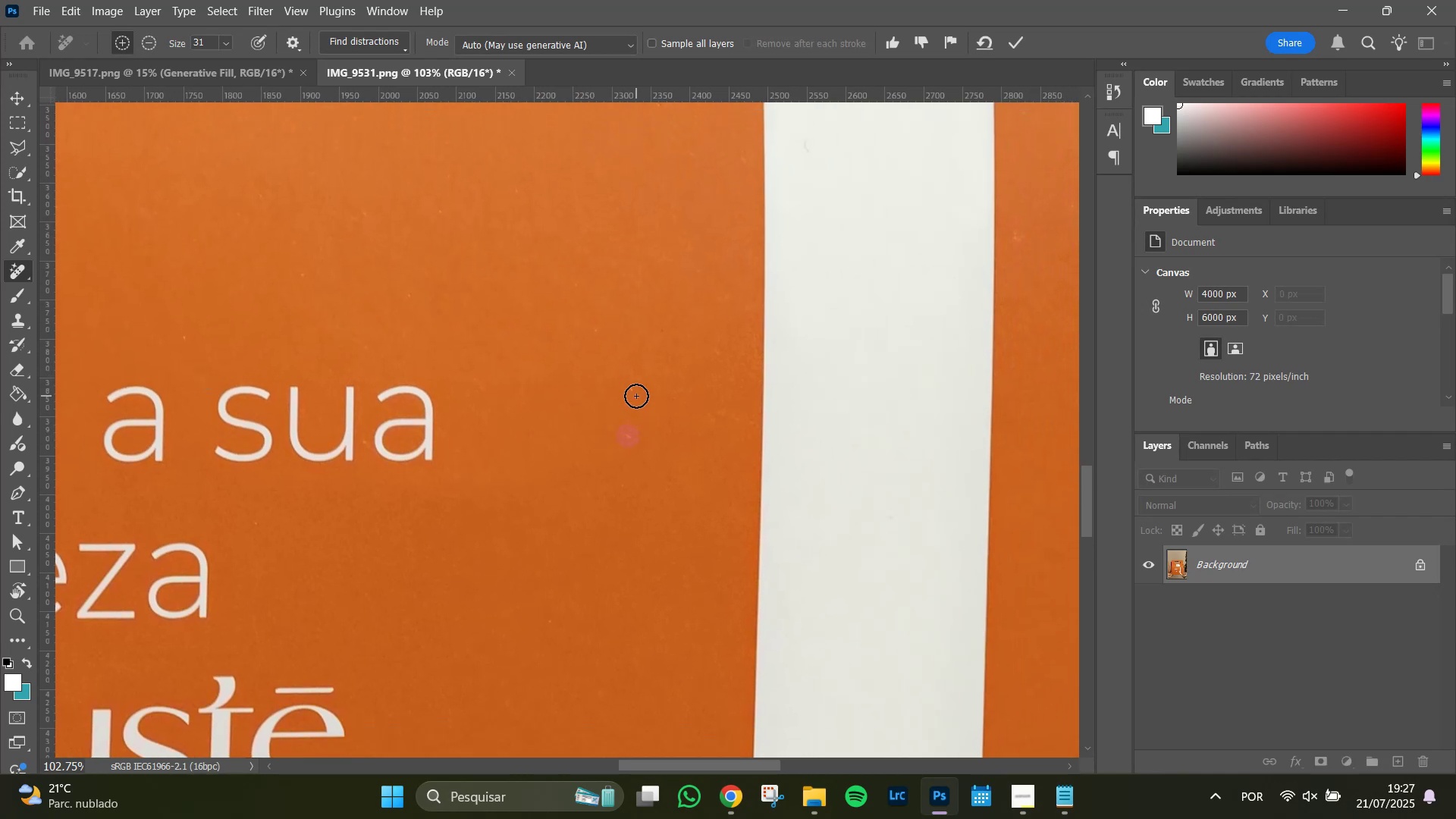 
left_click([632, 394])
 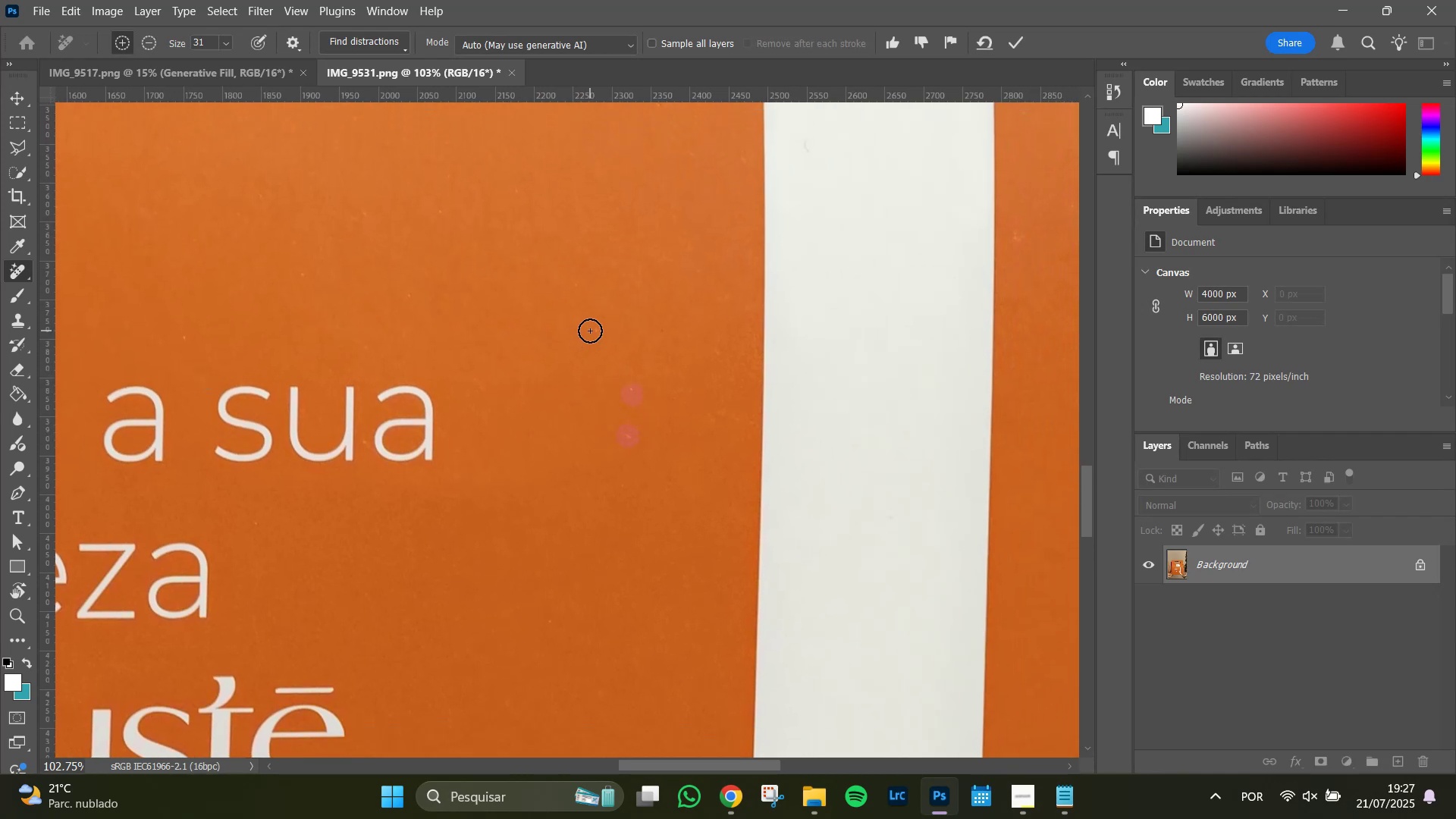 
left_click([590, 330])
 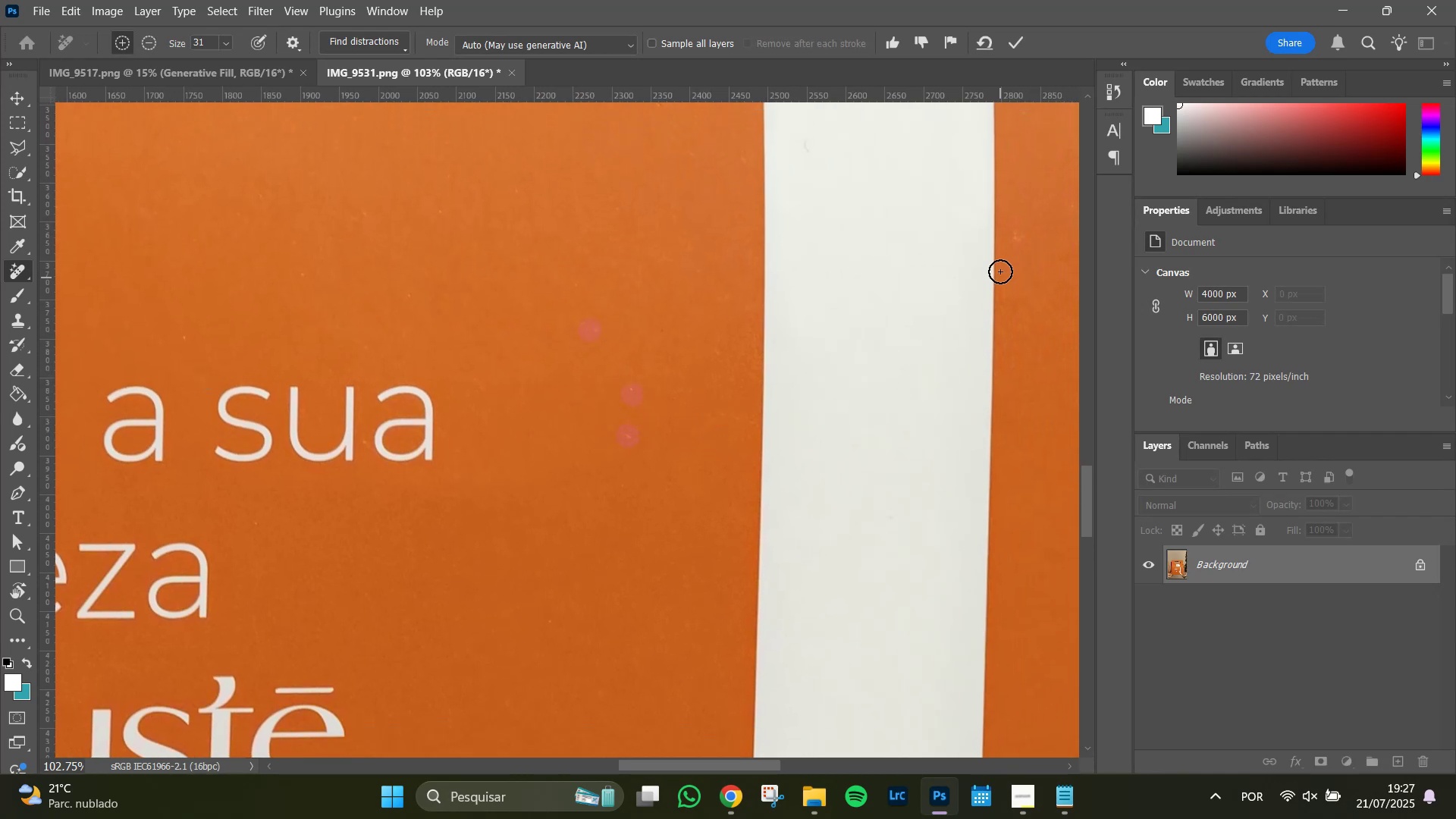 
left_click([1017, 234])
 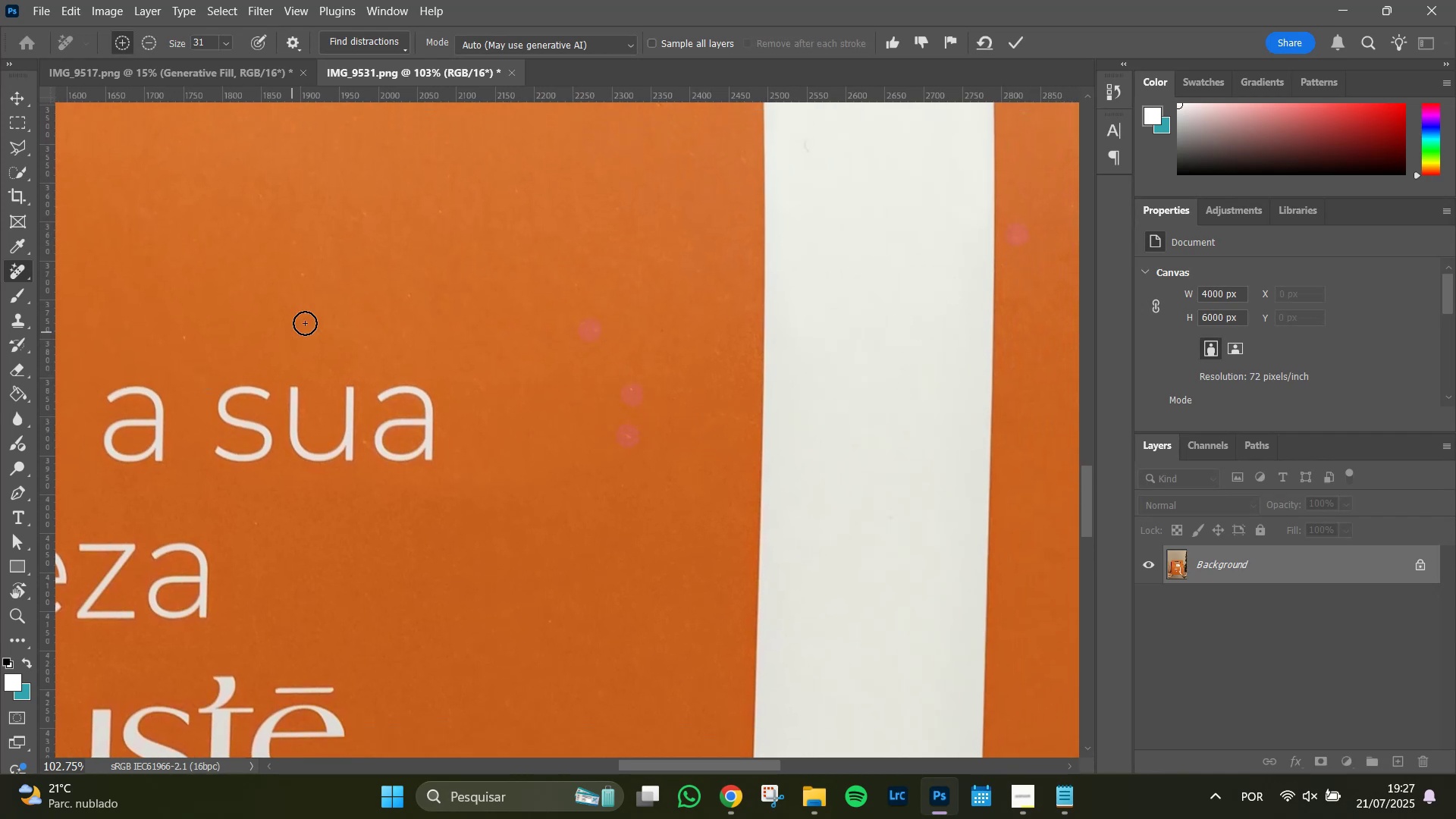 
hold_key(key=Space, duration=0.96)
 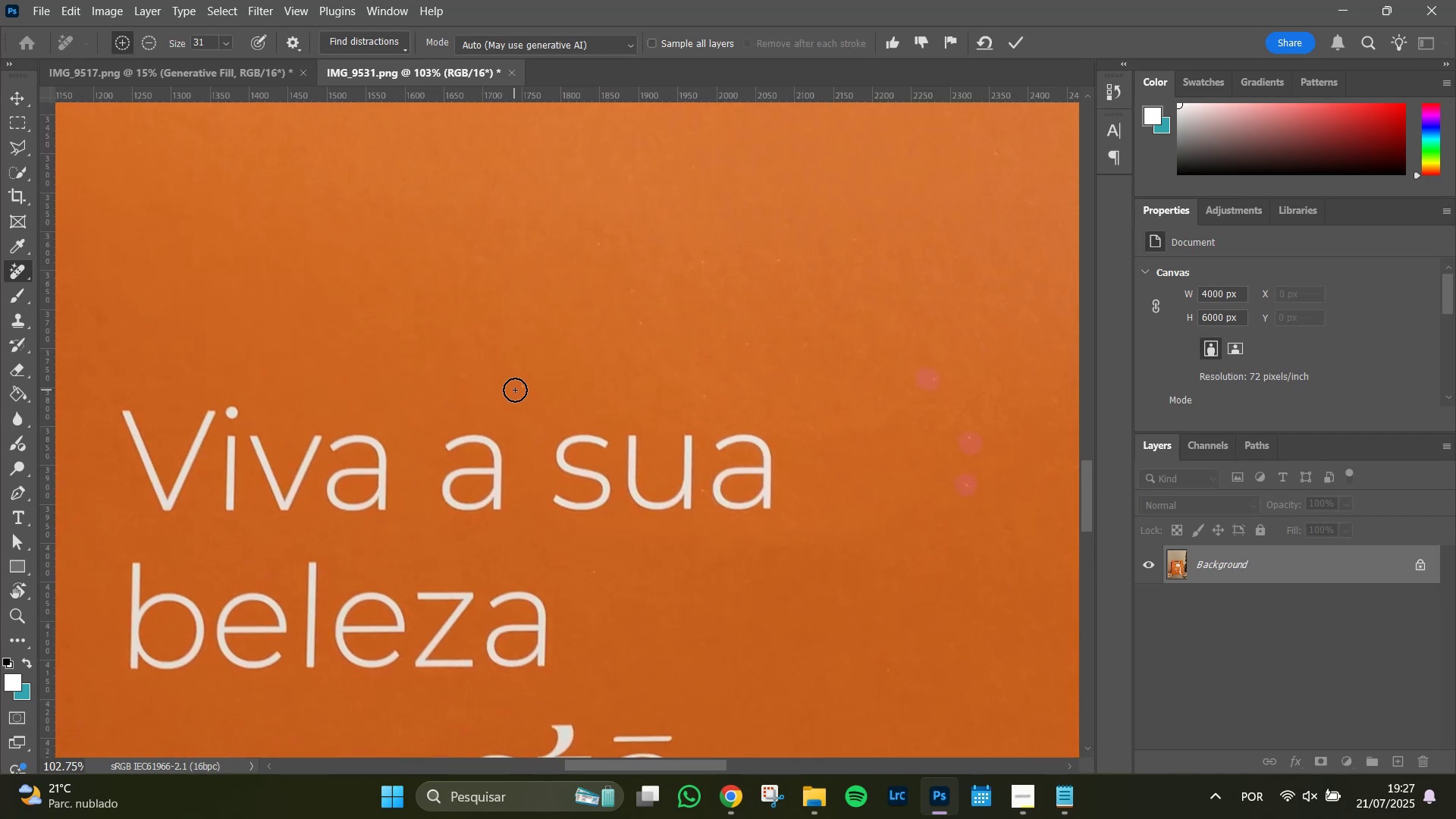 
left_click_drag(start_coordinate=[290, 302], to_coordinate=[629, 350])
 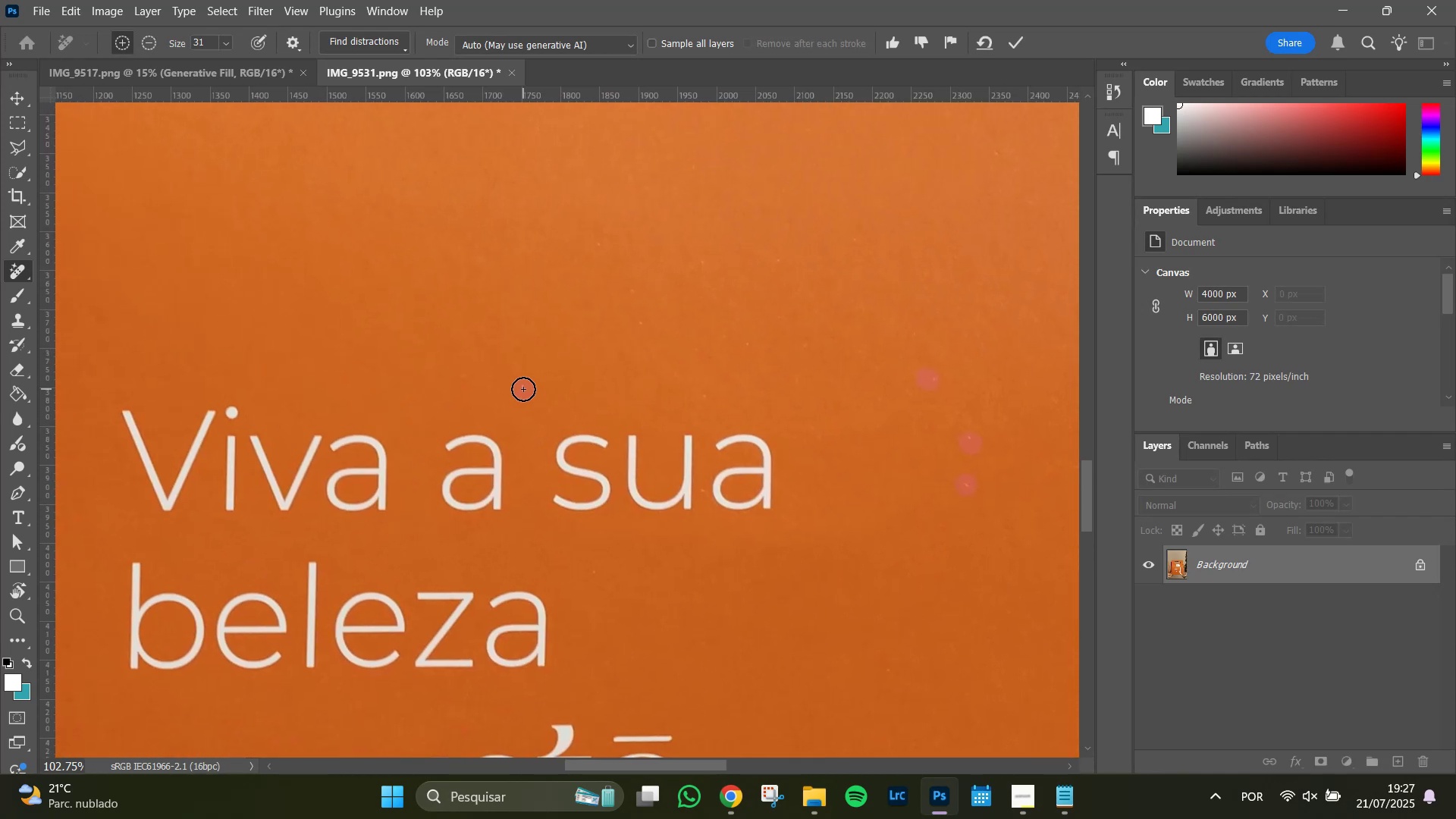 
double_click([519, 366])
 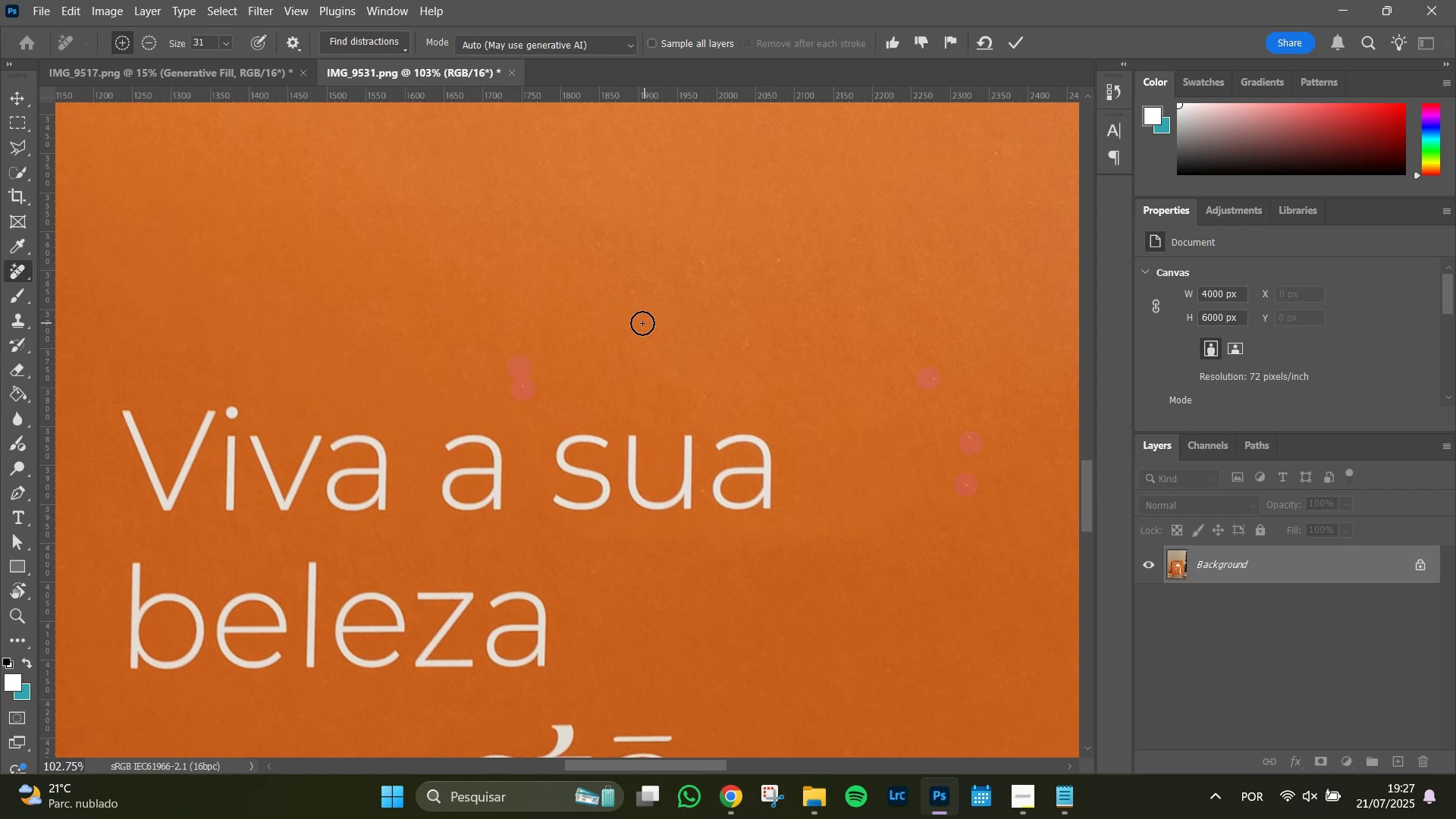 
left_click([641, 323])
 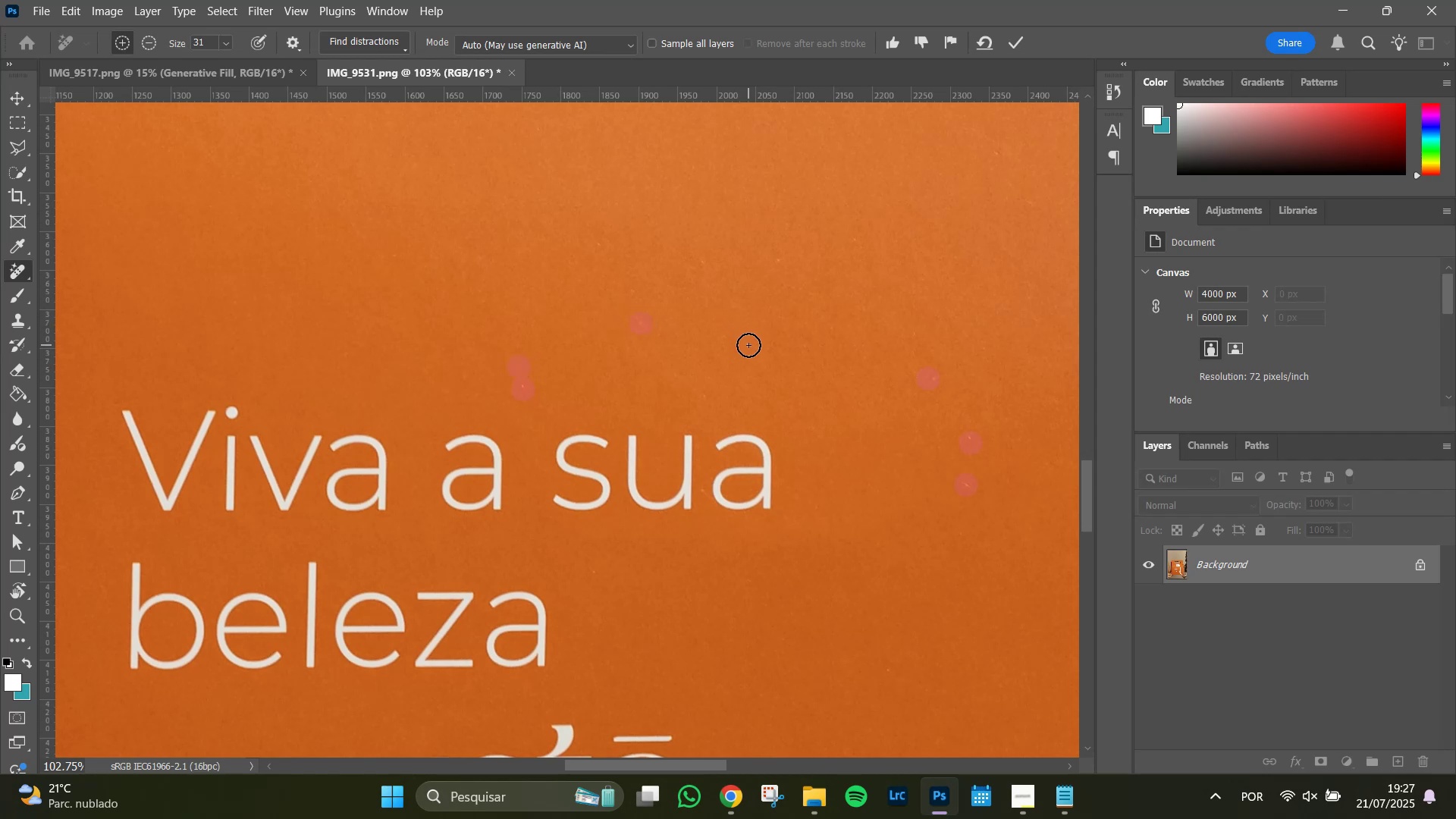 
left_click([748, 345])
 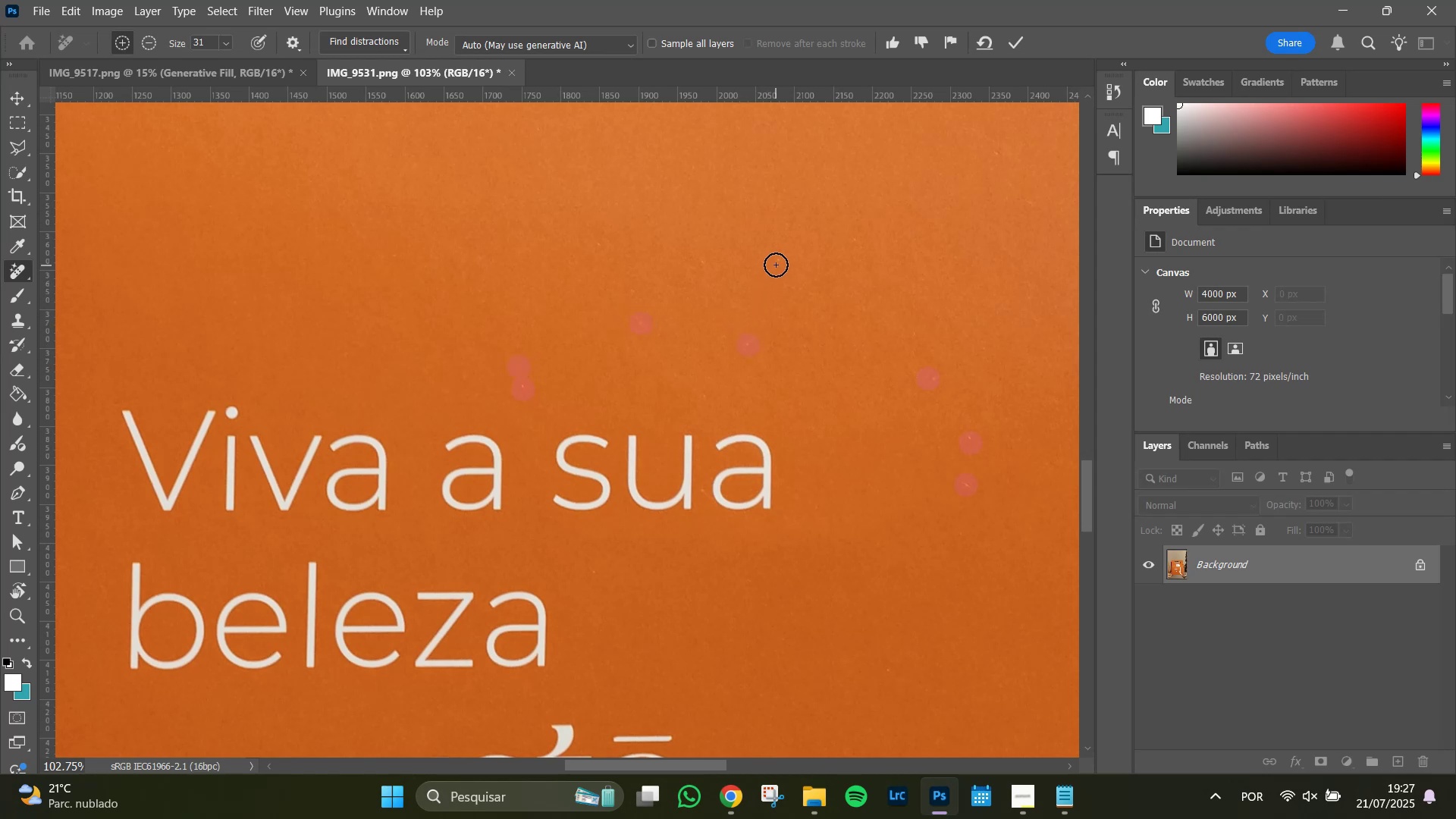 
left_click([777, 262])
 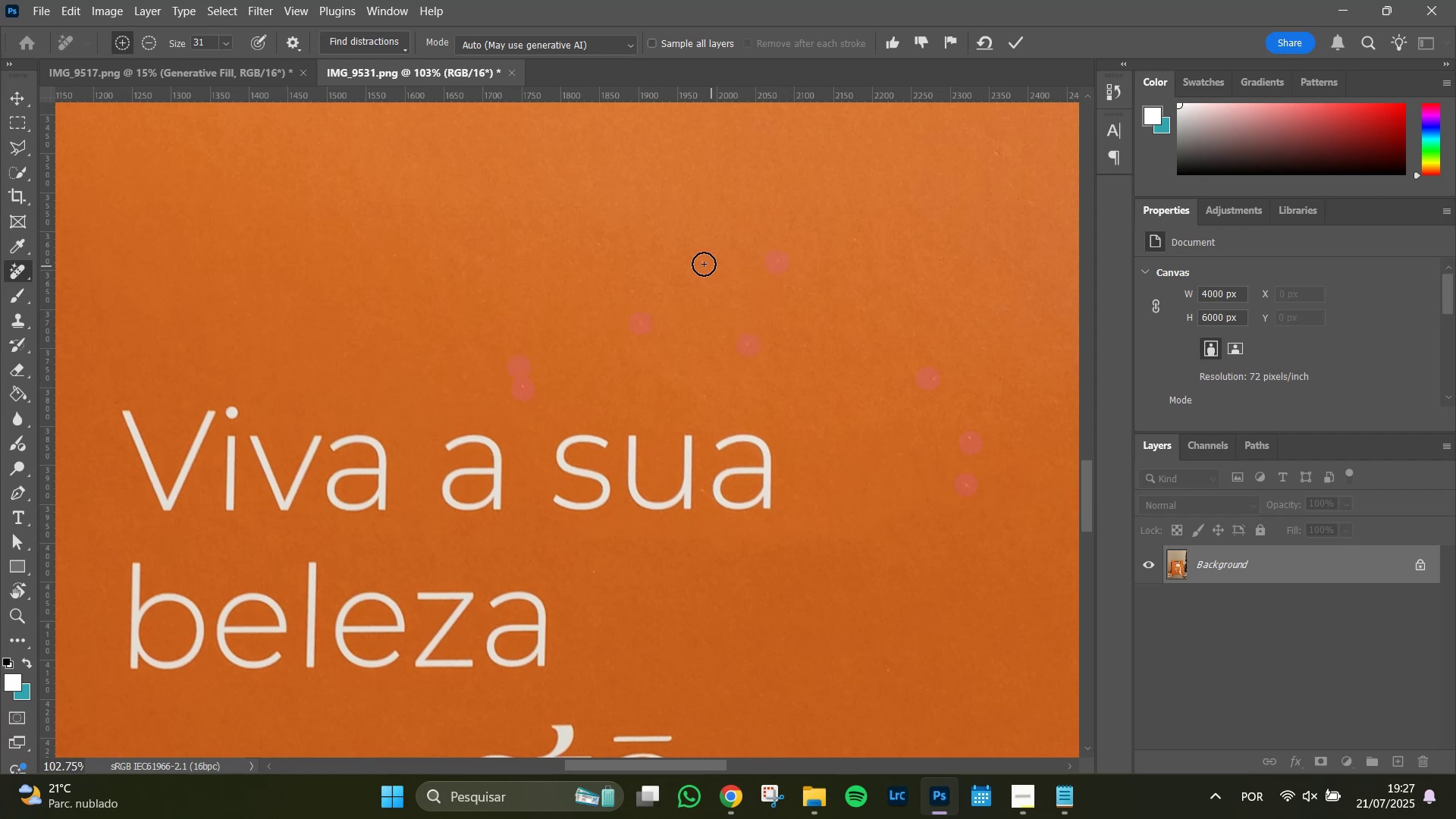 
left_click_drag(start_coordinate=[696, 262], to_coordinate=[680, 273])
 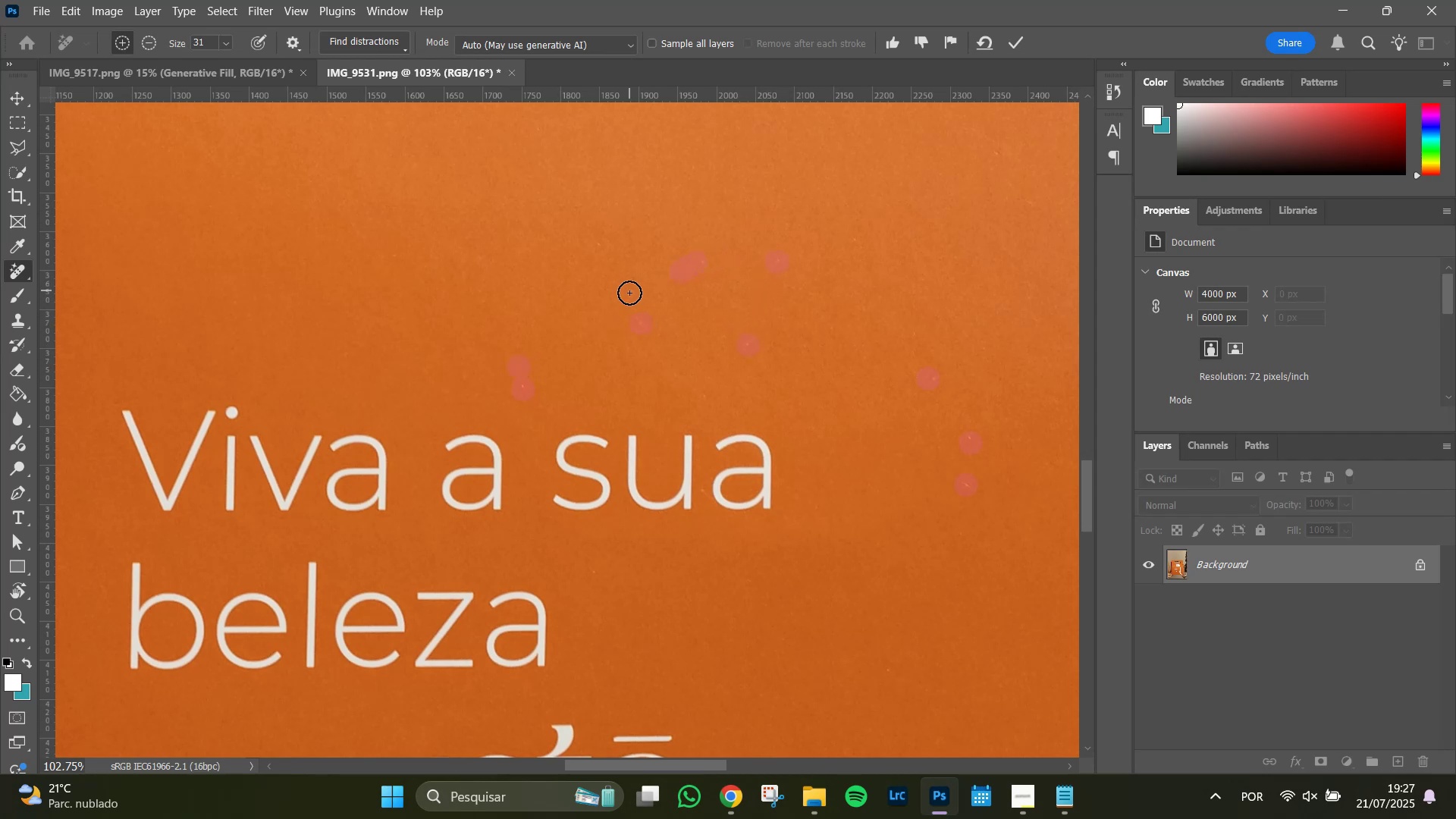 
left_click([629, 293])
 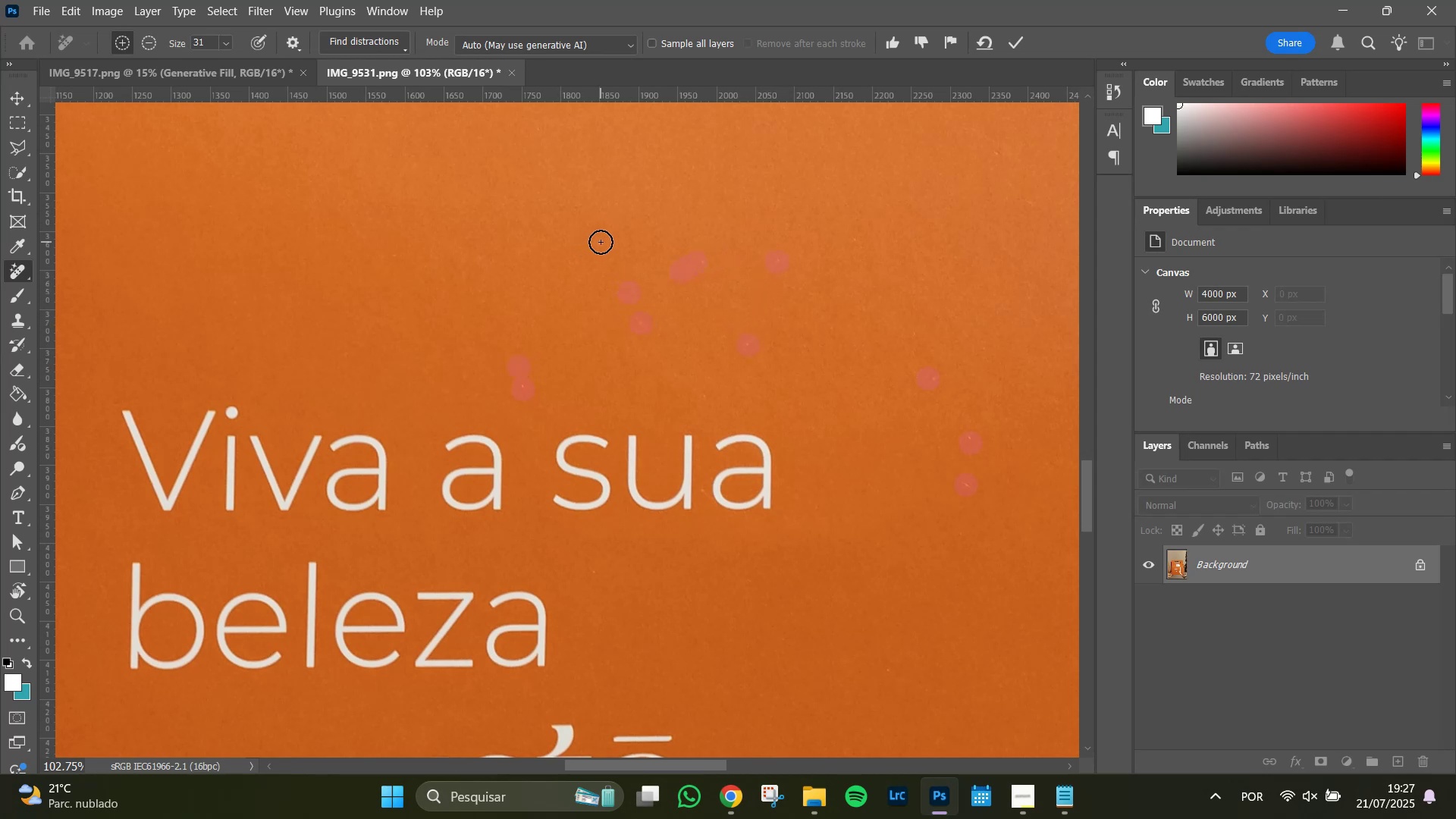 
left_click([601, 242])
 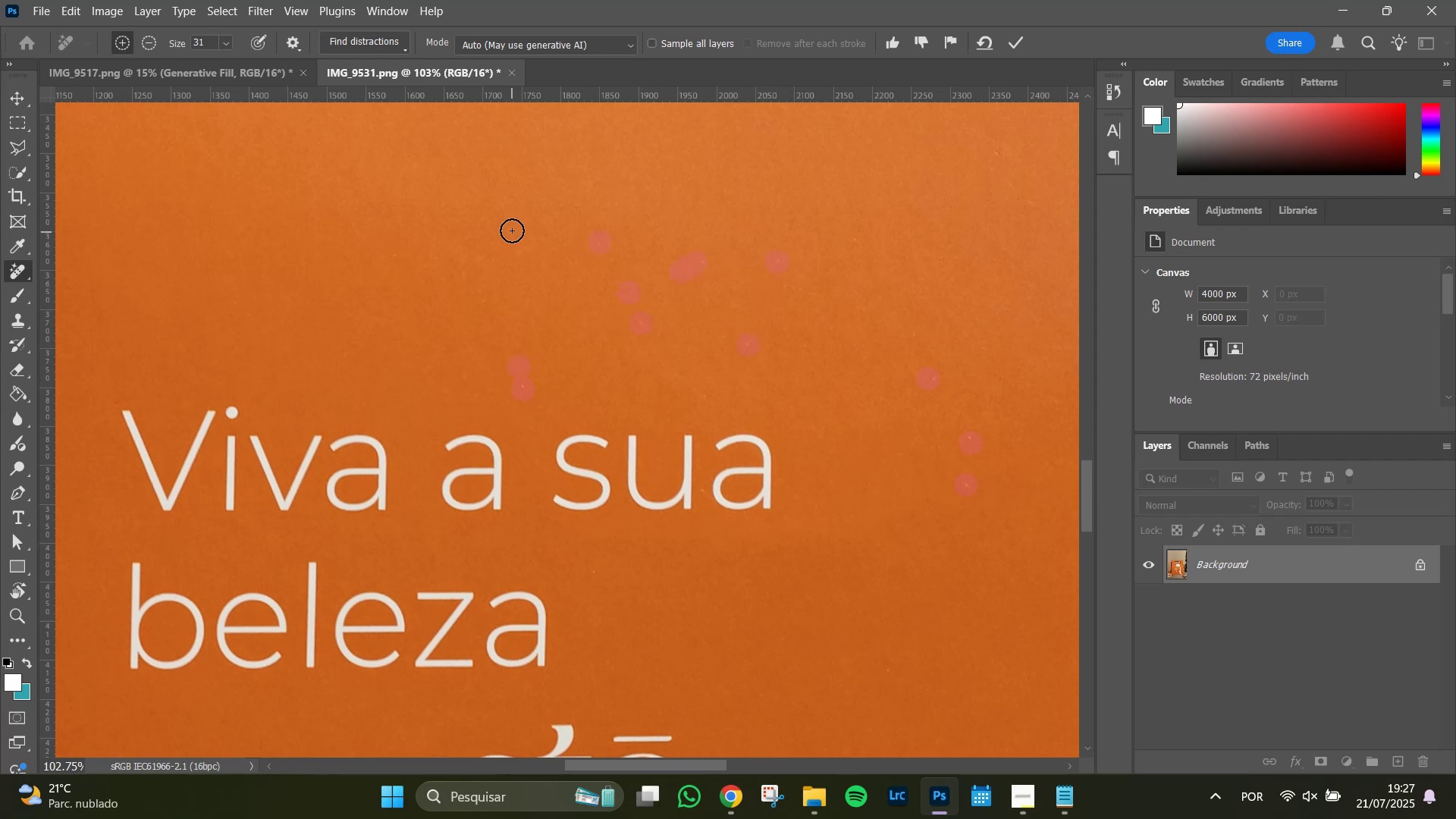 
left_click([517, 229])
 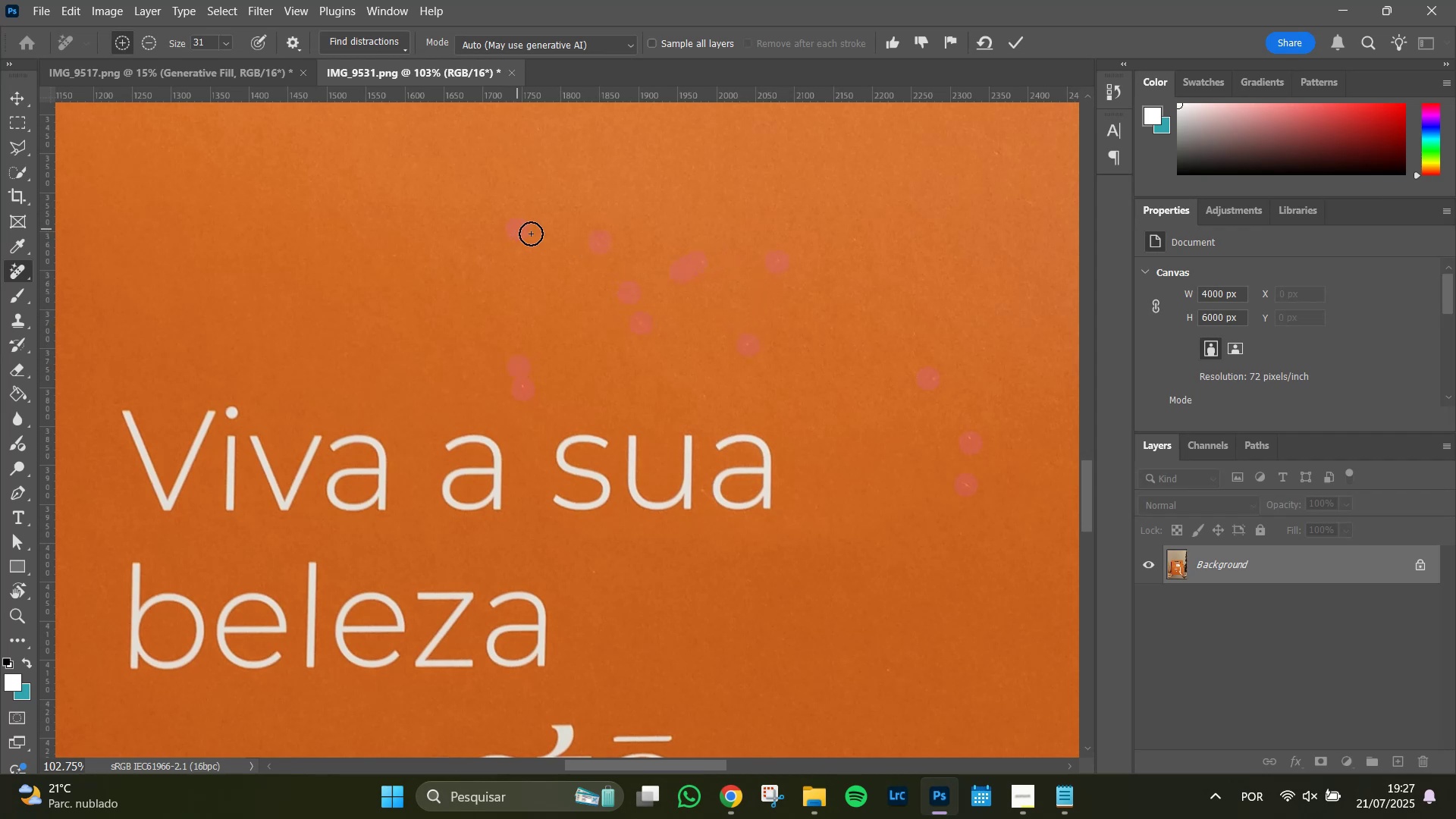 
hold_key(key=Space, duration=1.51)
 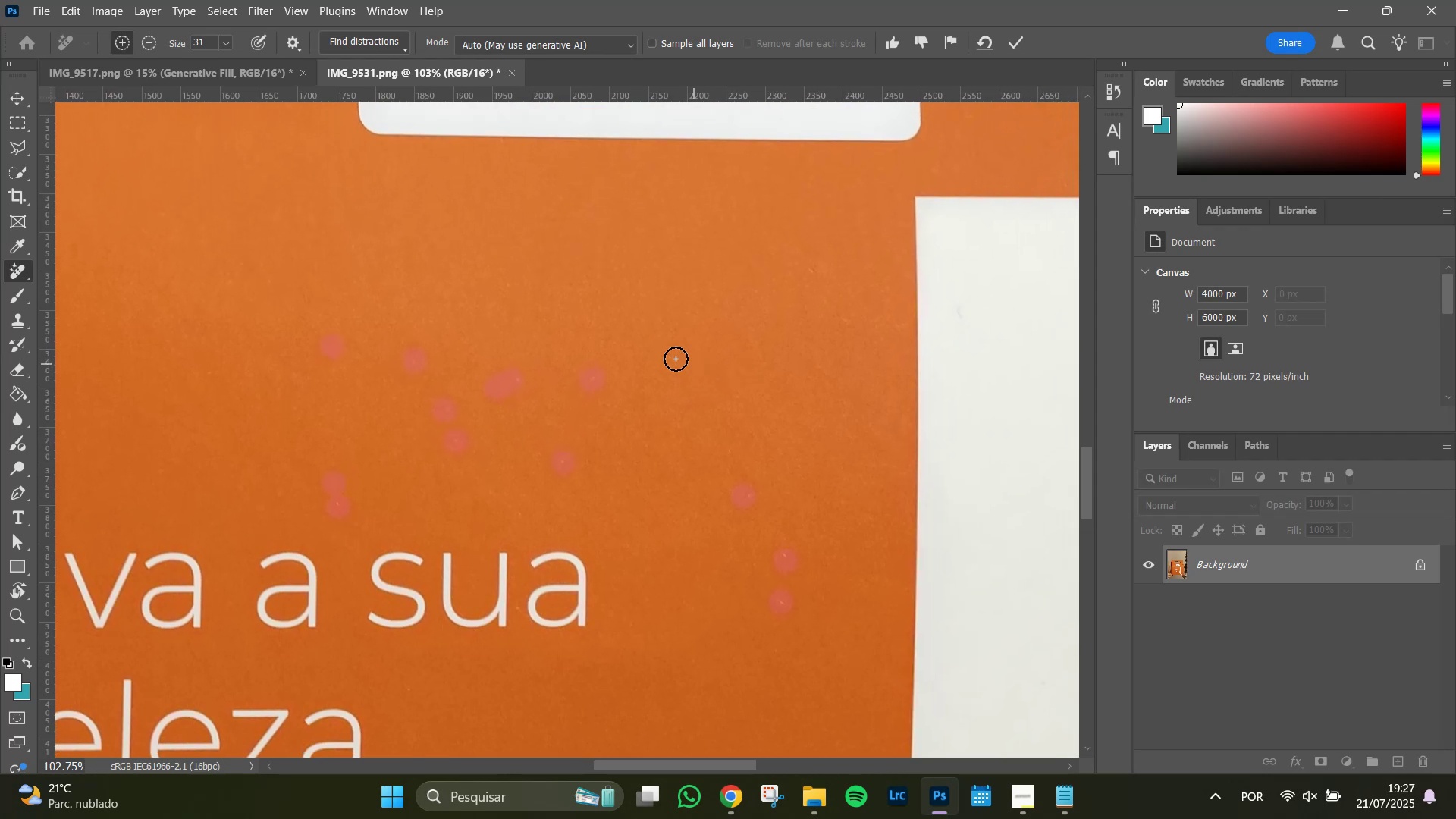 
left_click_drag(start_coordinate=[921, 253], to_coordinate=[736, 370])
 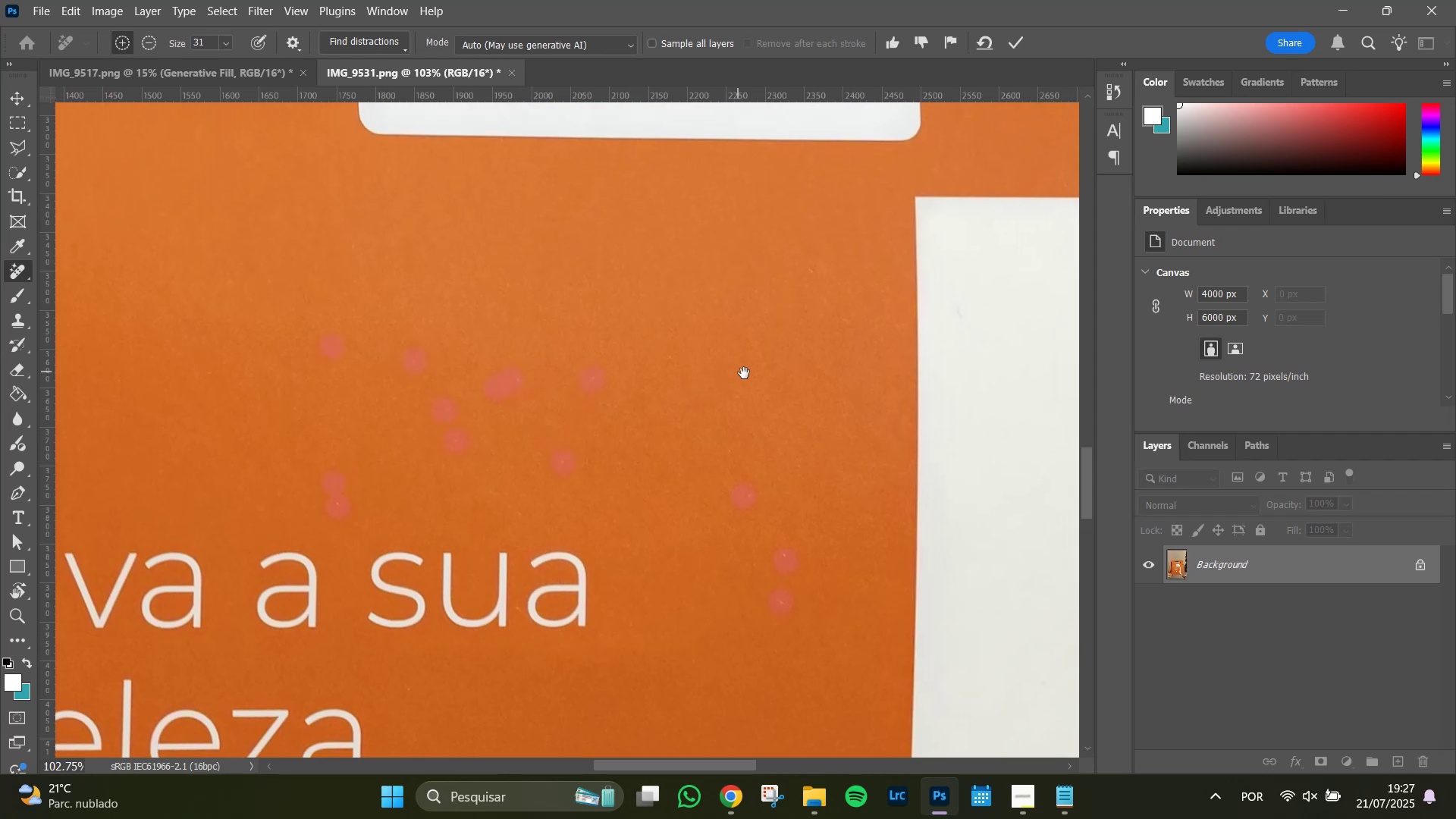 
key(Space)
 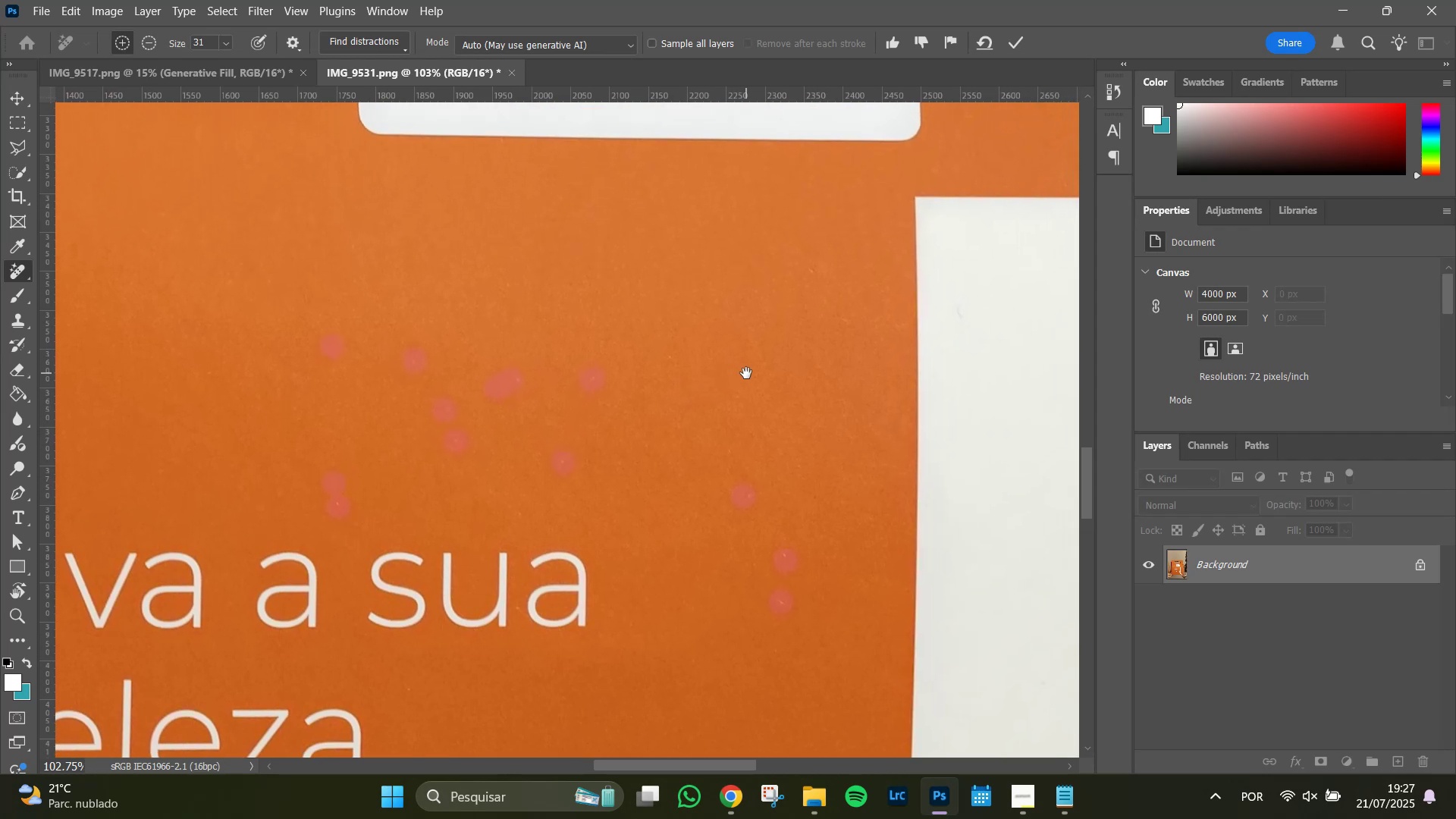 
key(Space)
 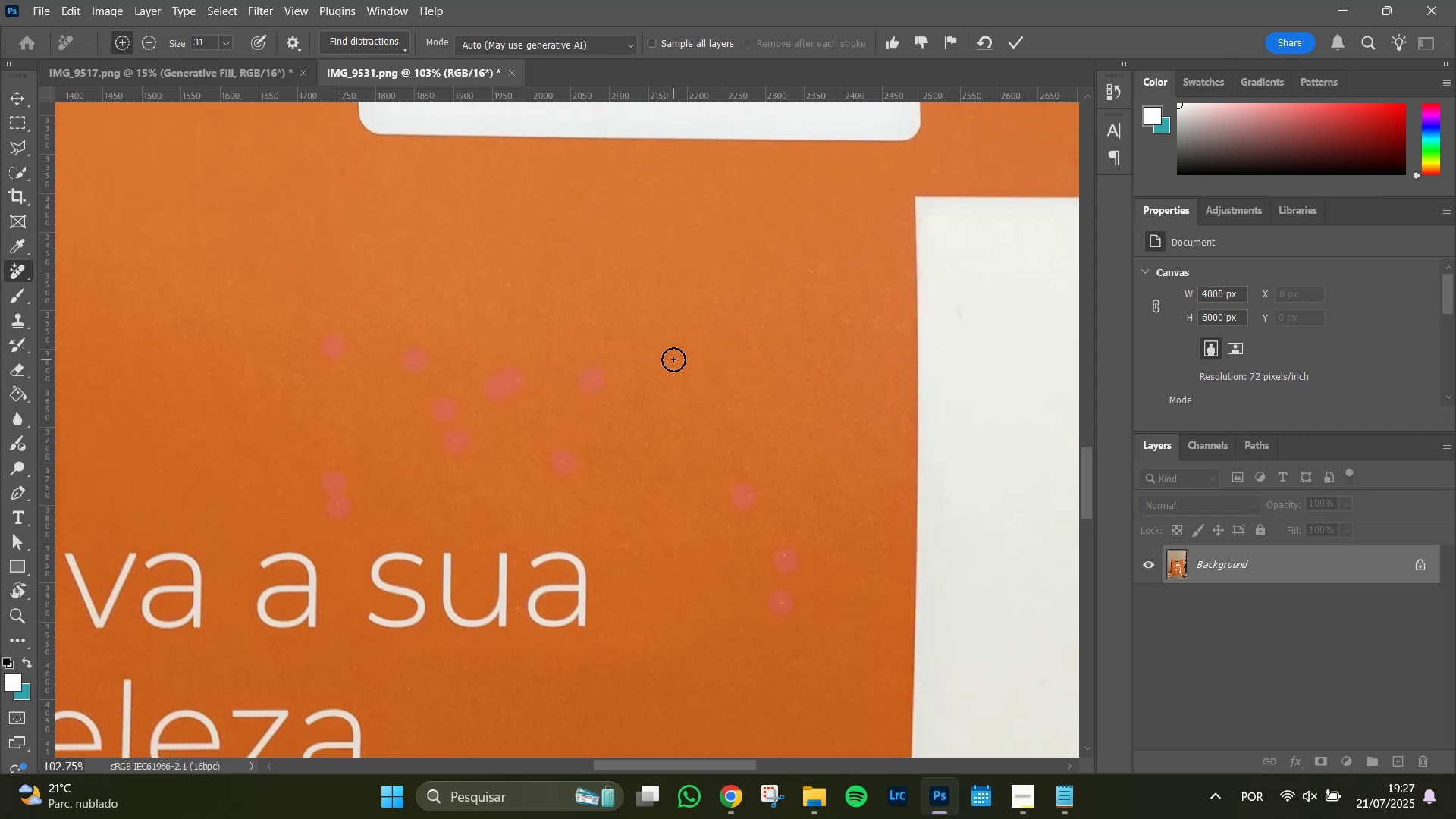 
left_click([669, 356])
 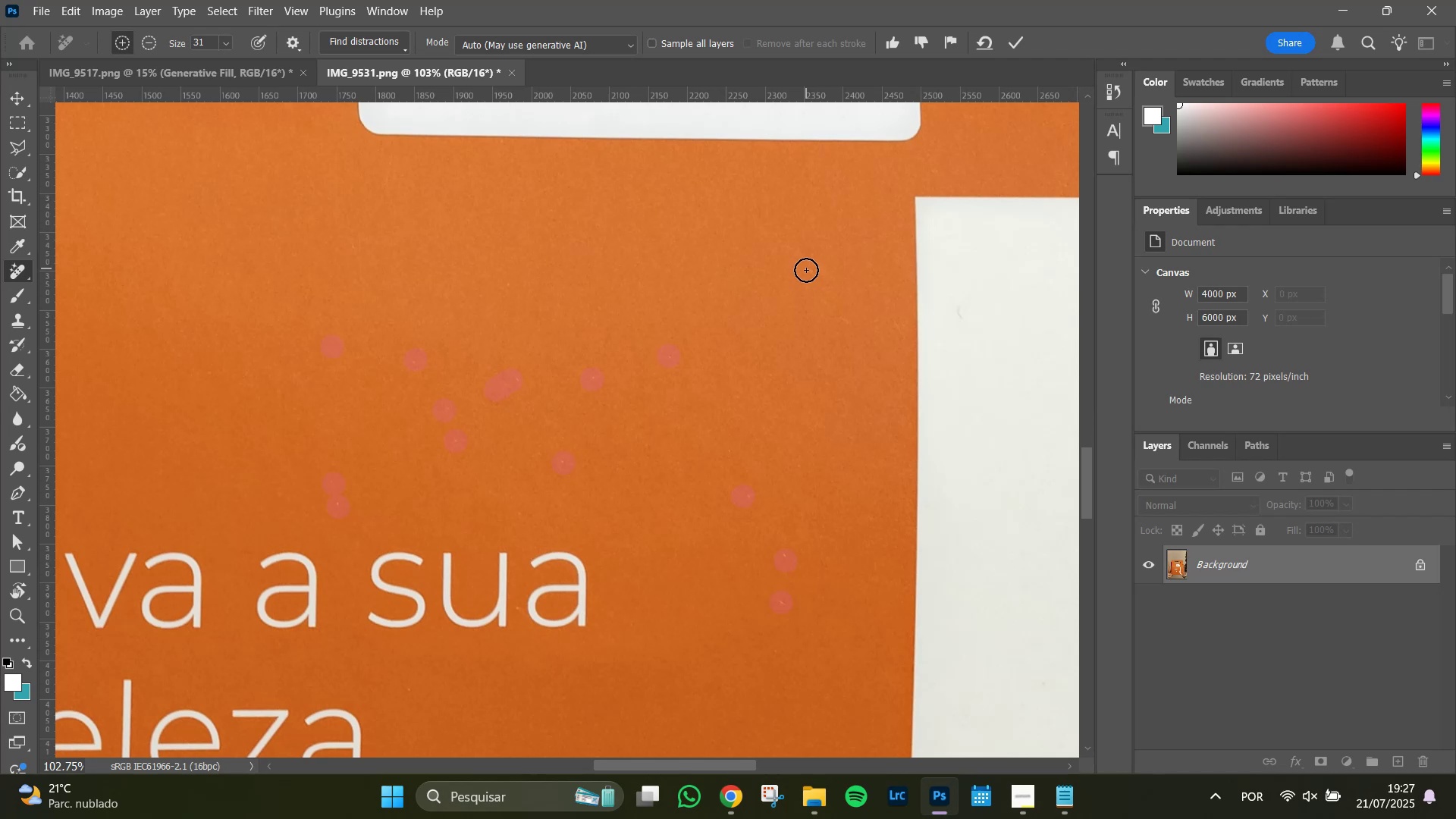 
left_click([811, 270])
 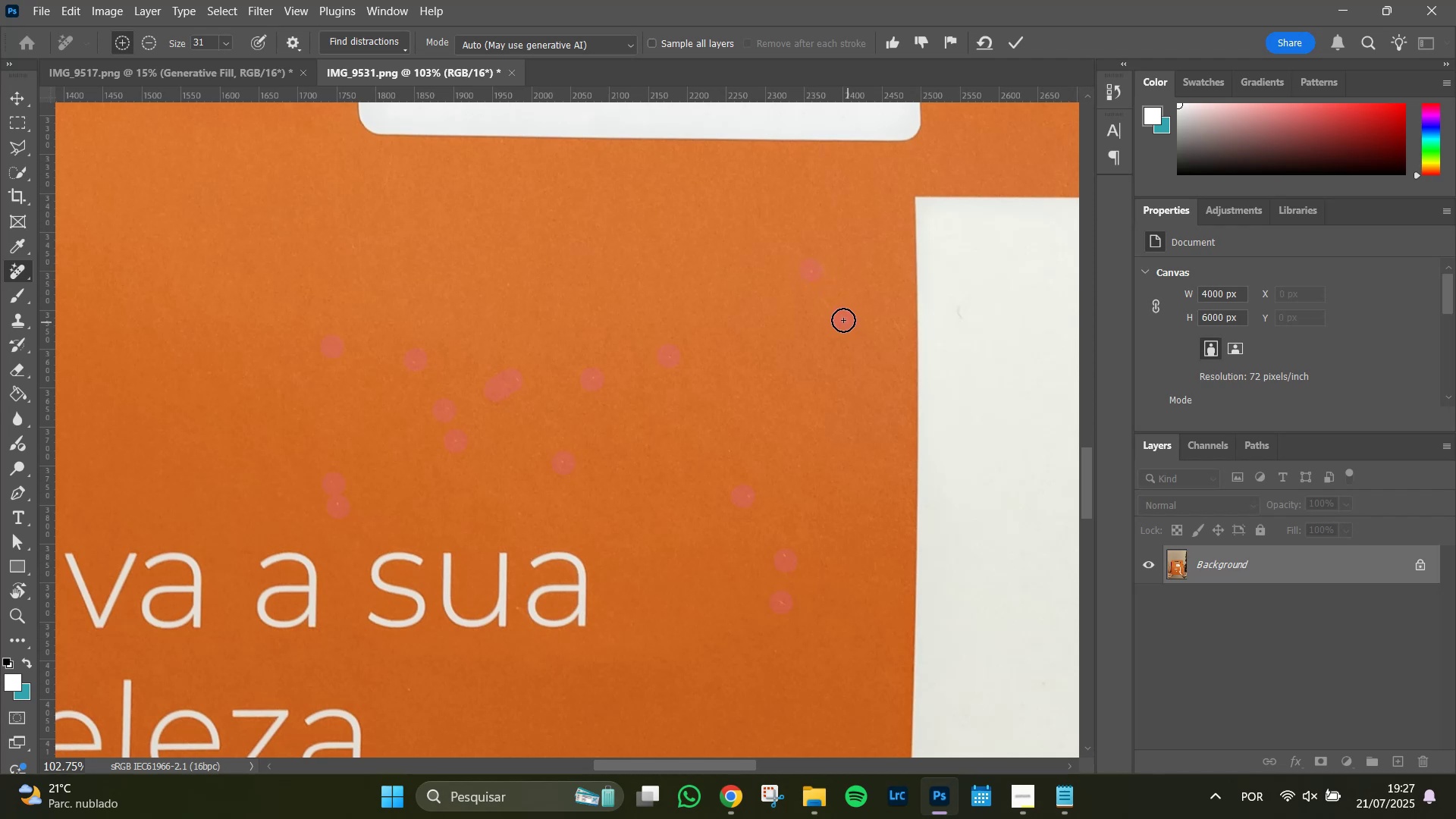 
hold_key(key=Space, duration=1.51)
 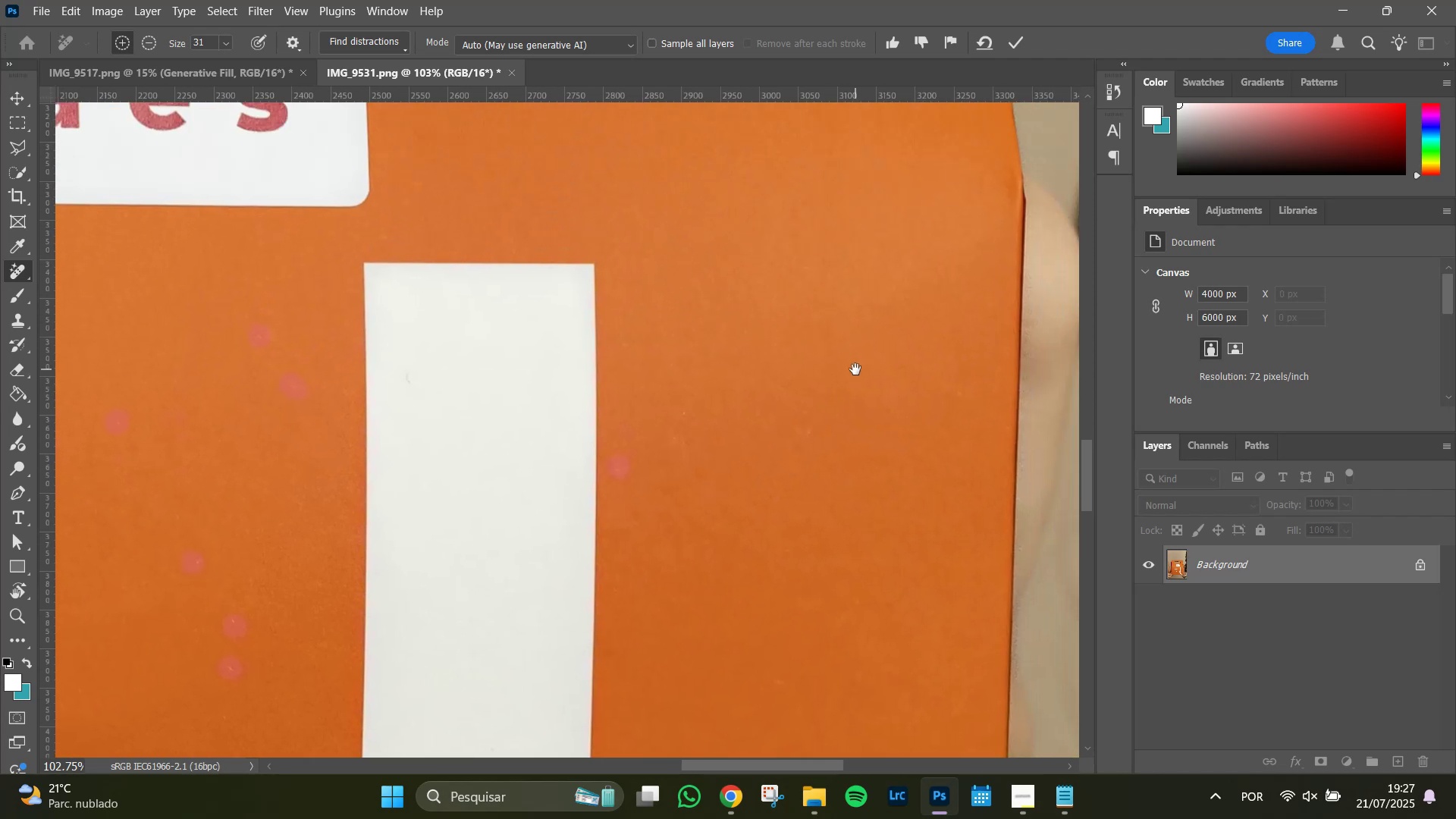 
left_click_drag(start_coordinate=[865, 402], to_coordinate=[364, 338])
 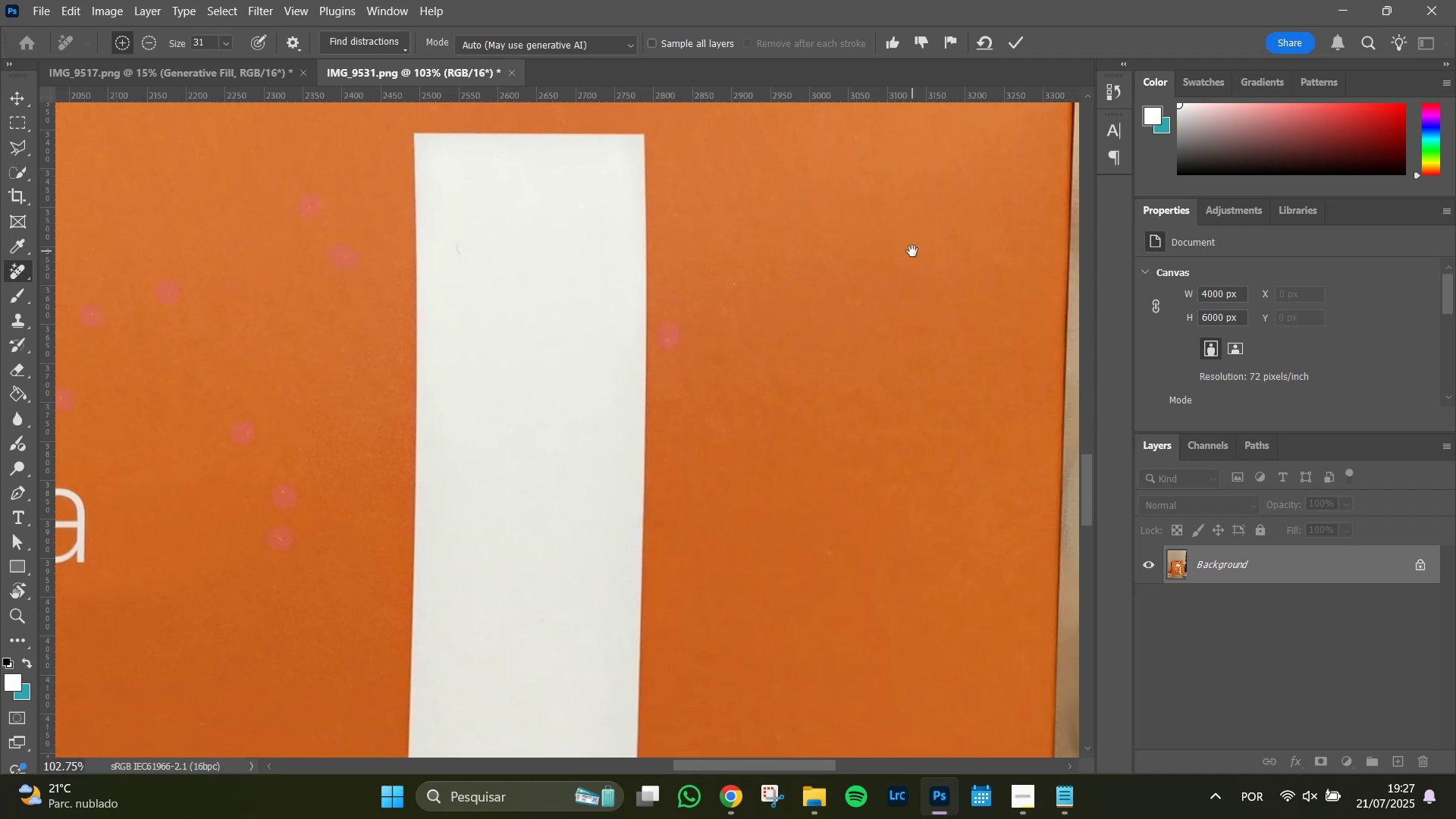 
hold_key(key=Space, duration=0.68)
 